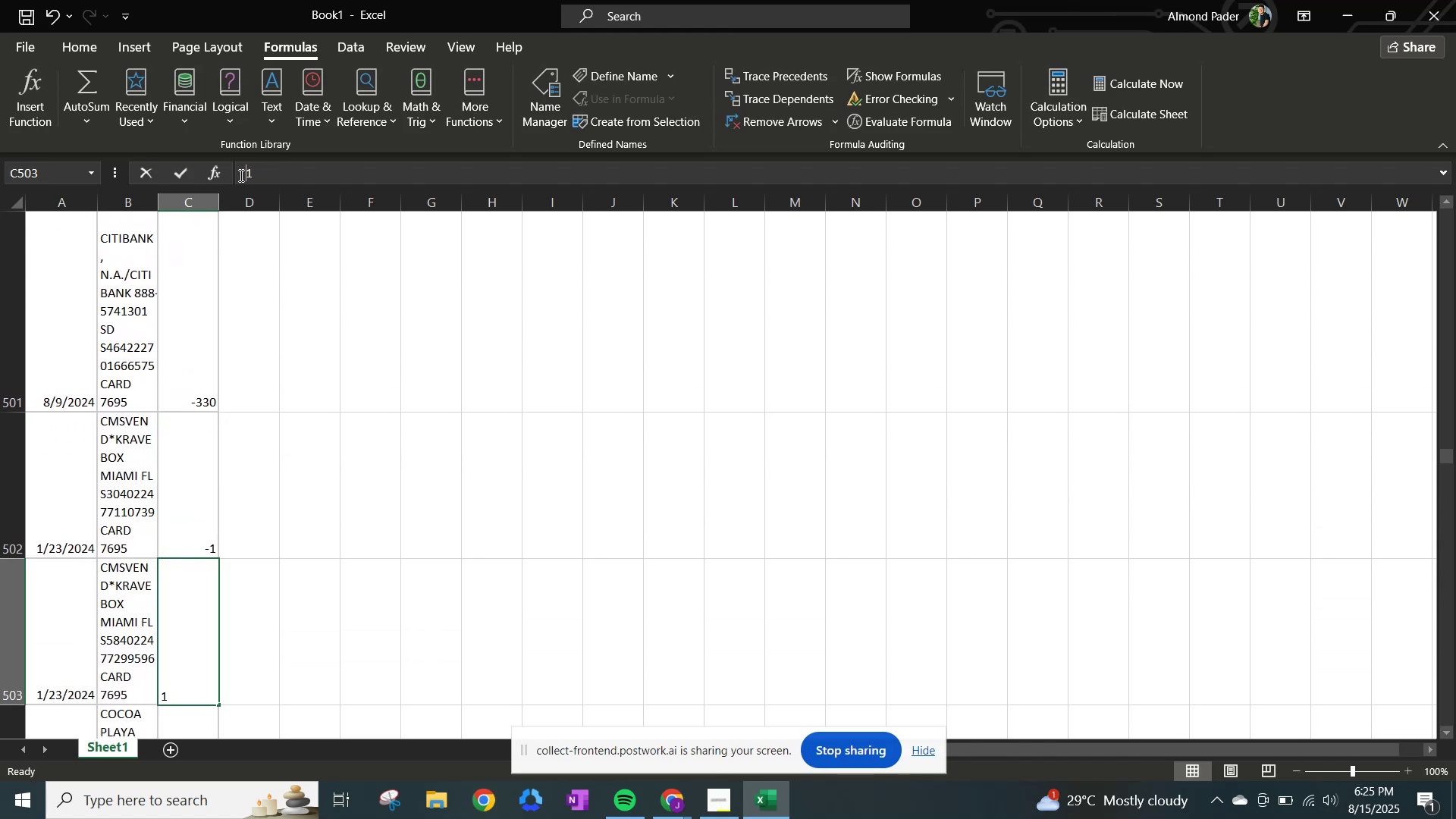 
key(NumpadSubtract)
 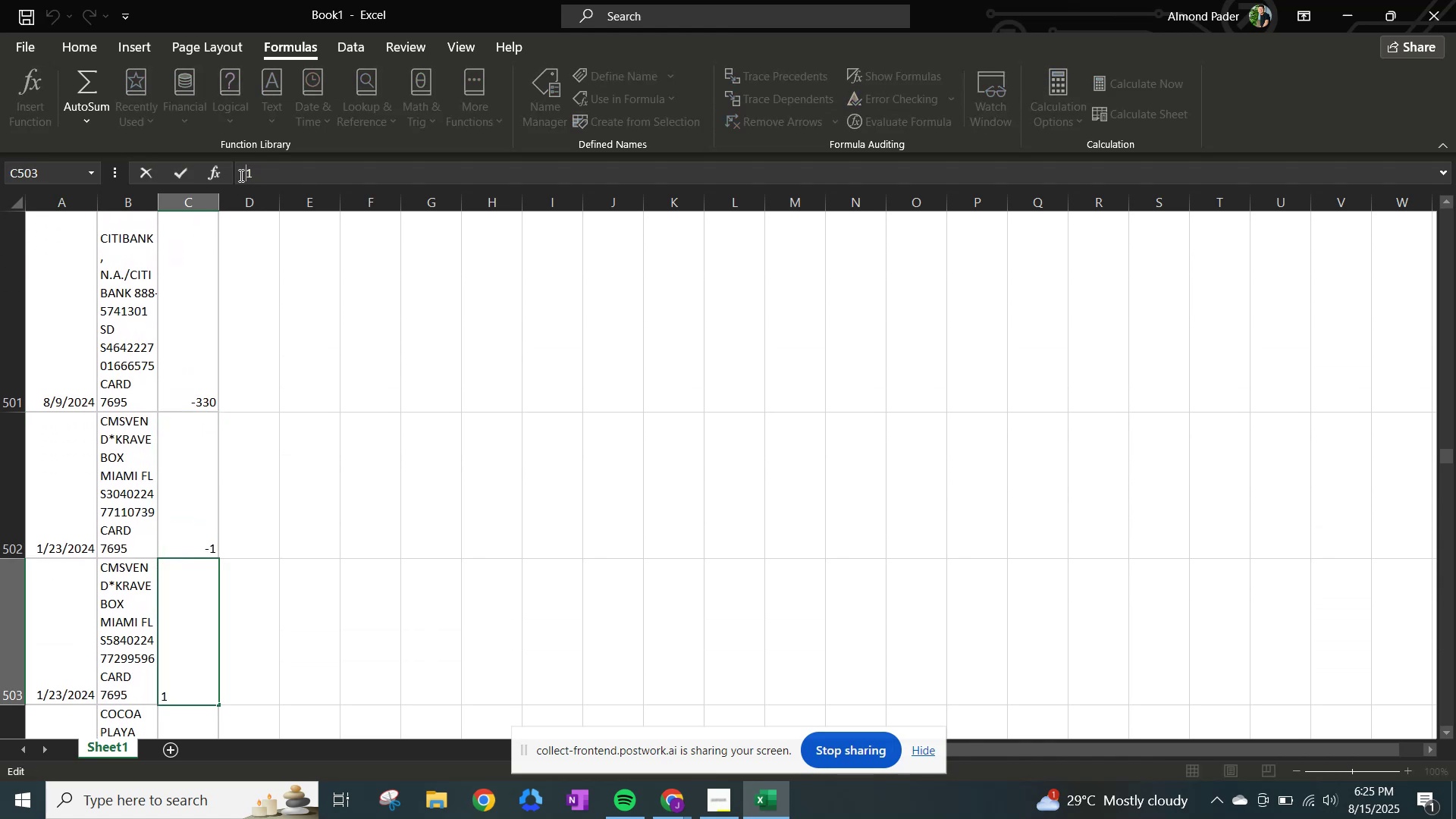 
key(NumpadEnter)
 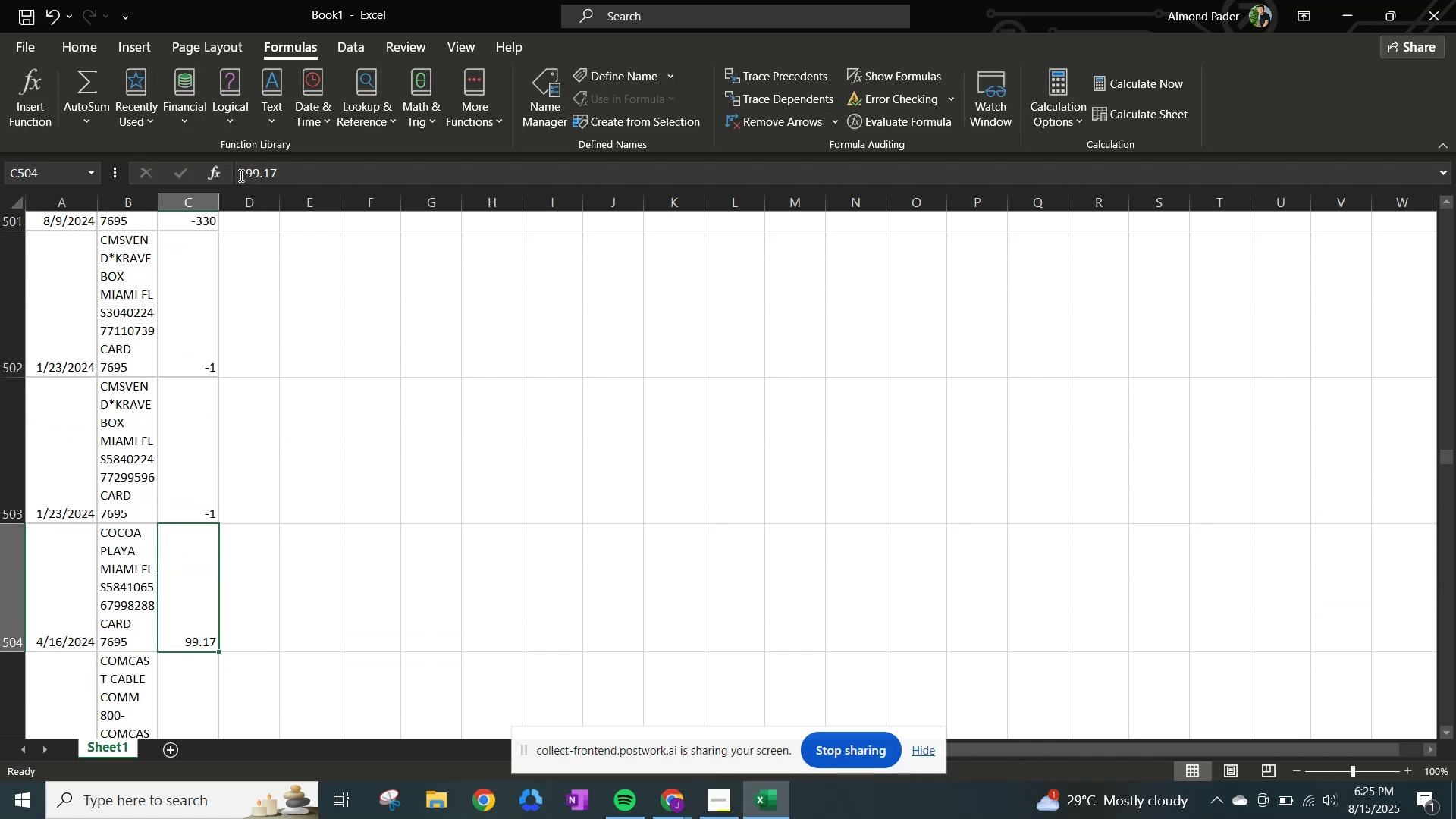 
left_click([240, 175])
 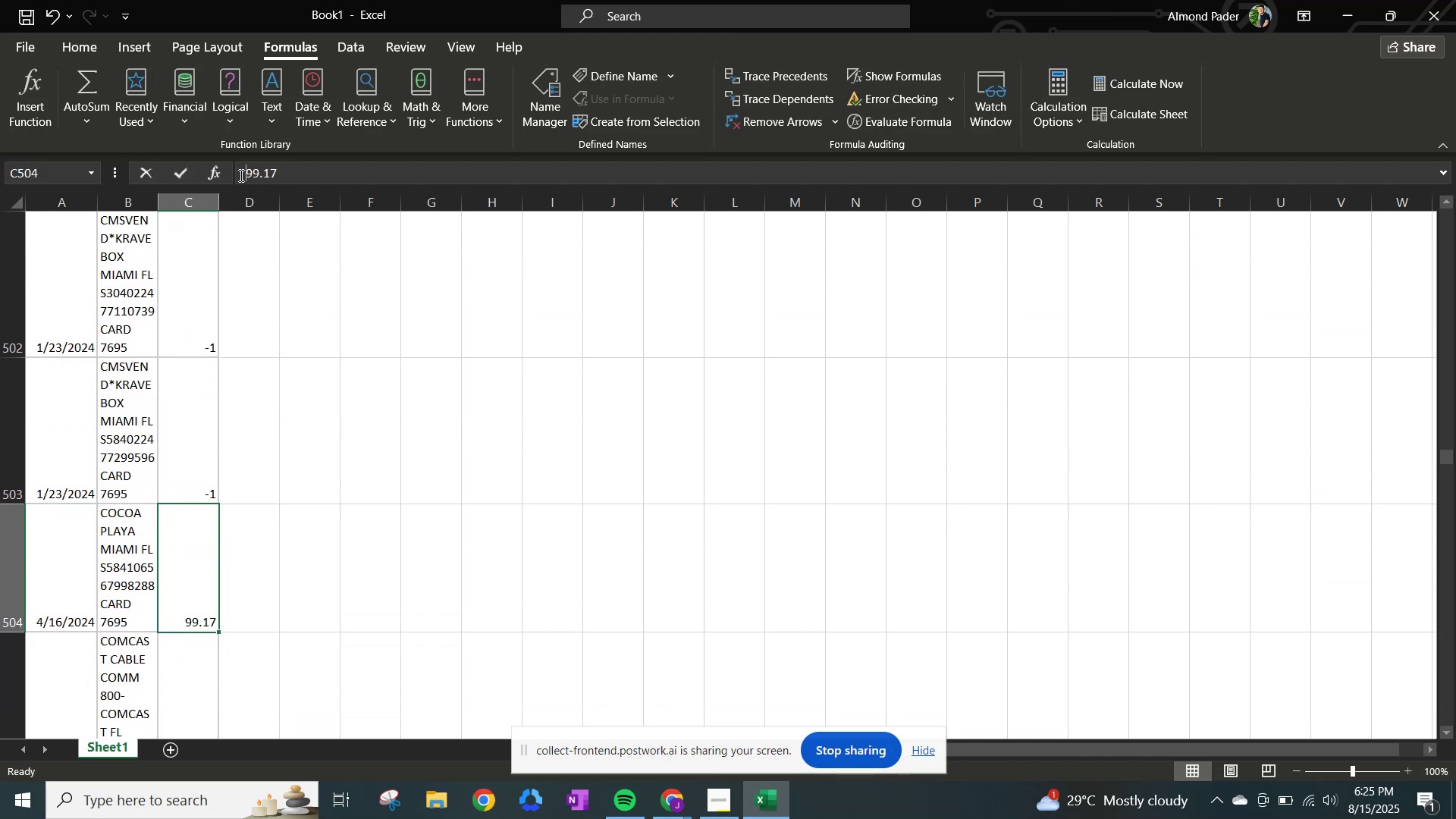 
key(NumpadSubtract)
 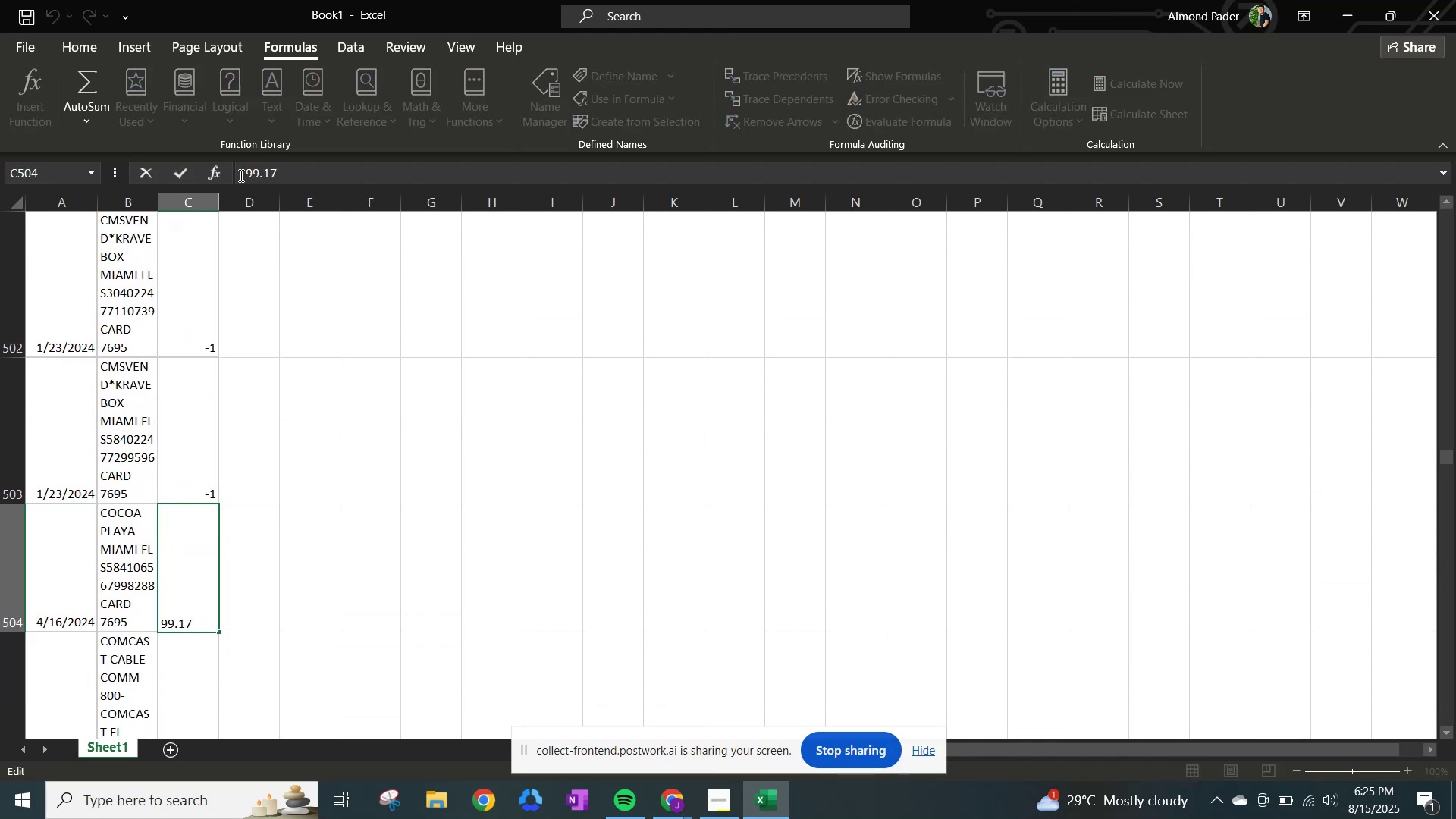 
key(NumpadEnter)
 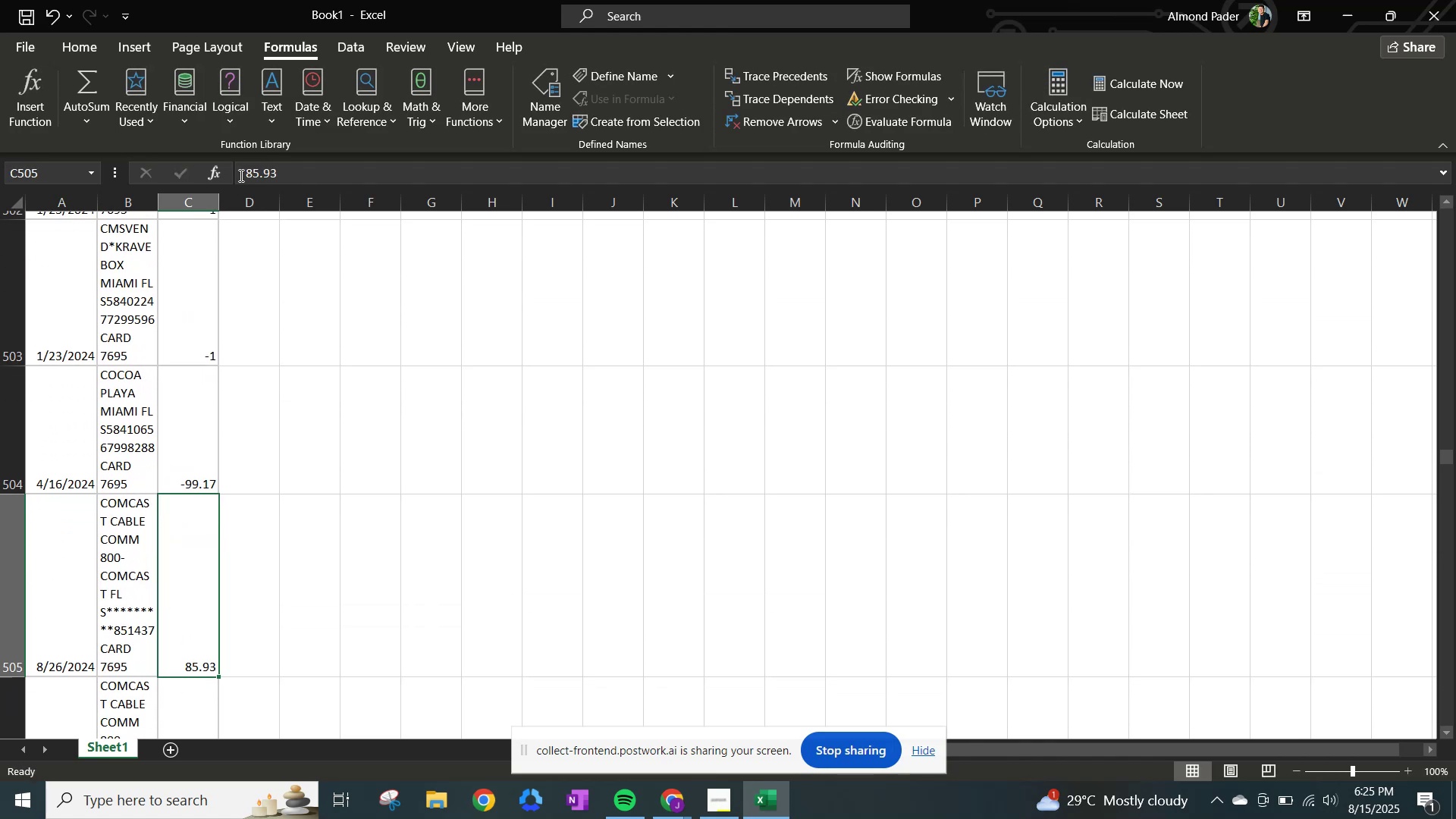 
left_click([240, 175])
 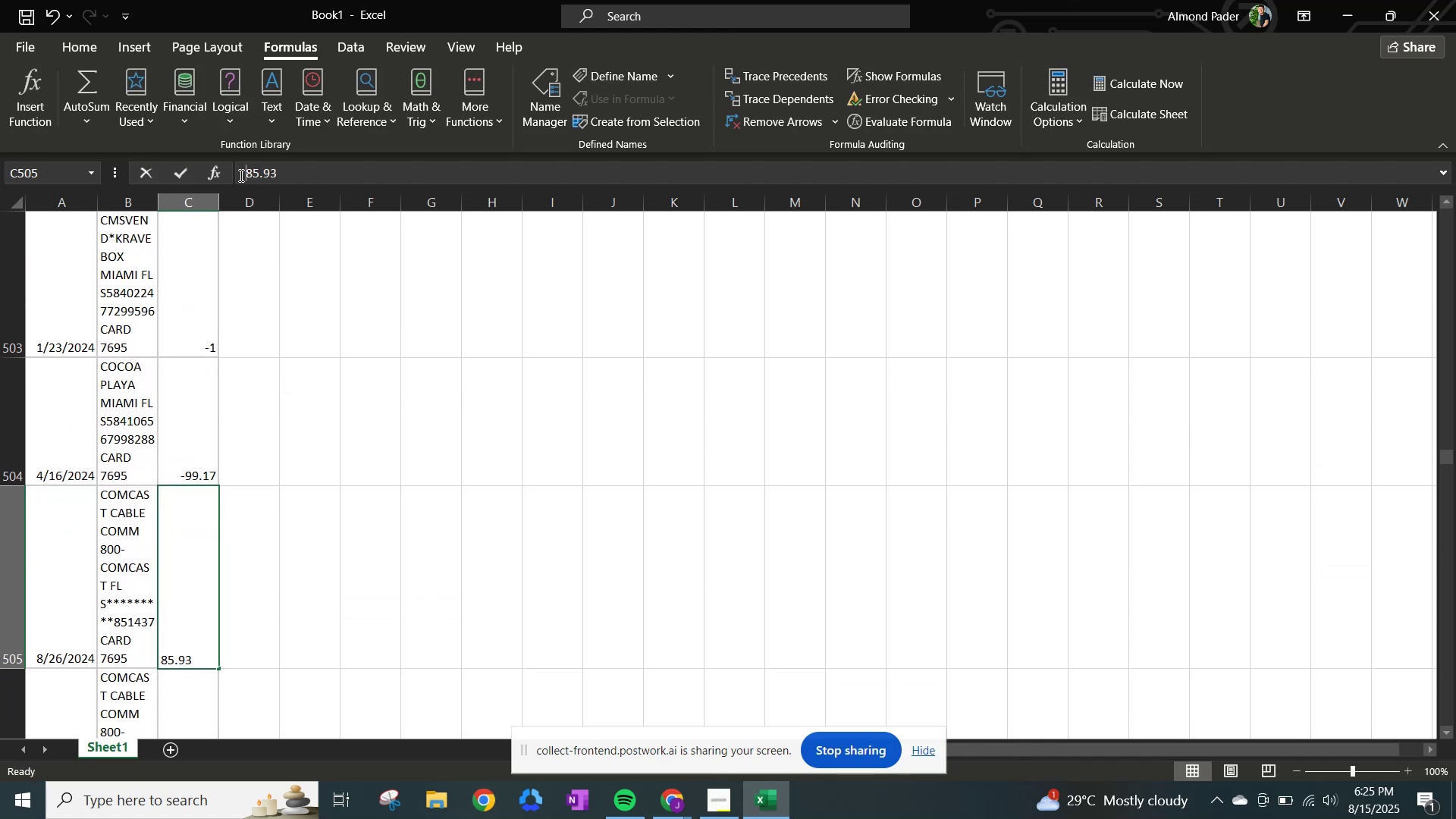 
key(NumpadSubtract)
 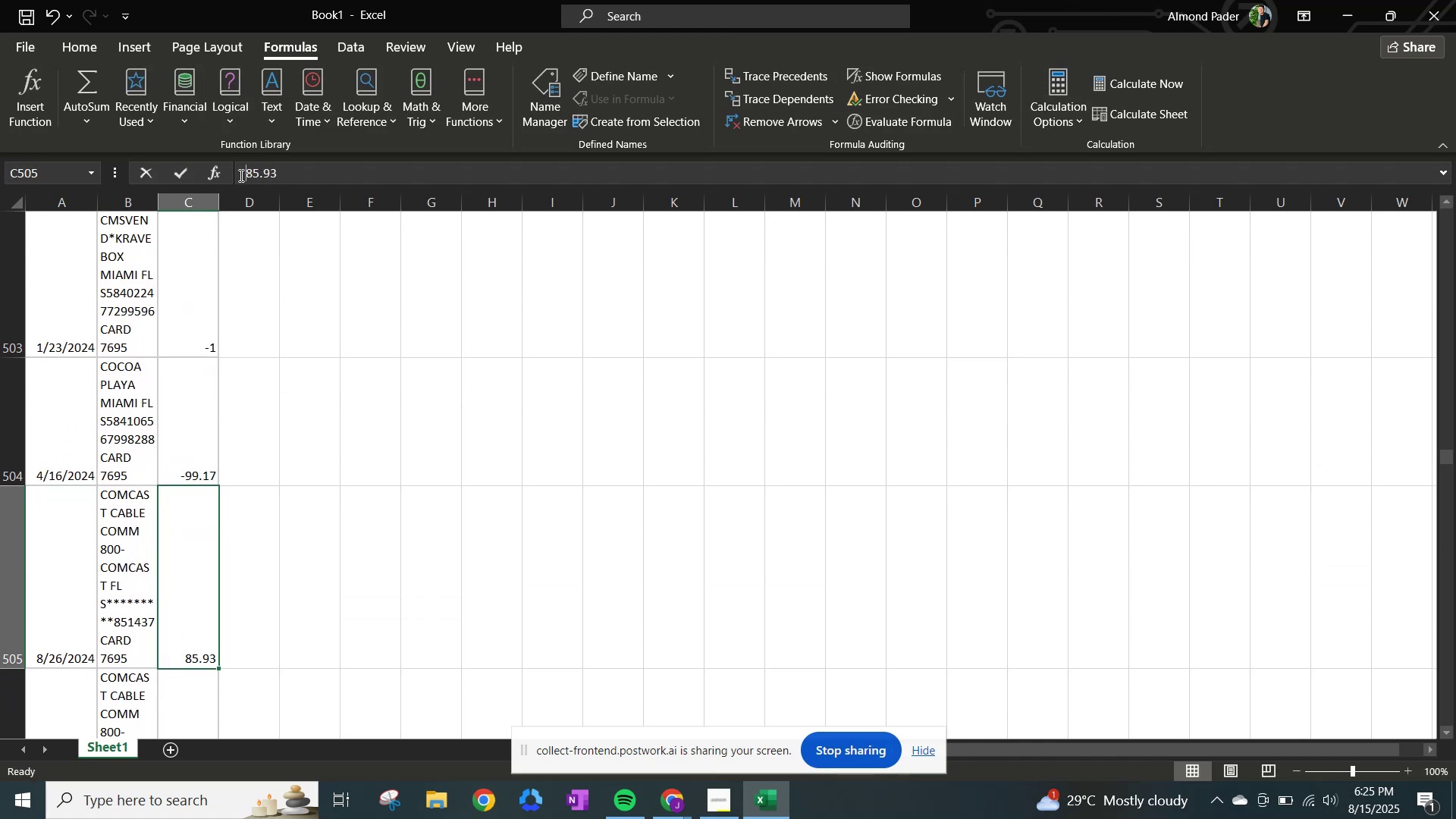 
hold_key(key=NumpadEnter, duration=0.84)
 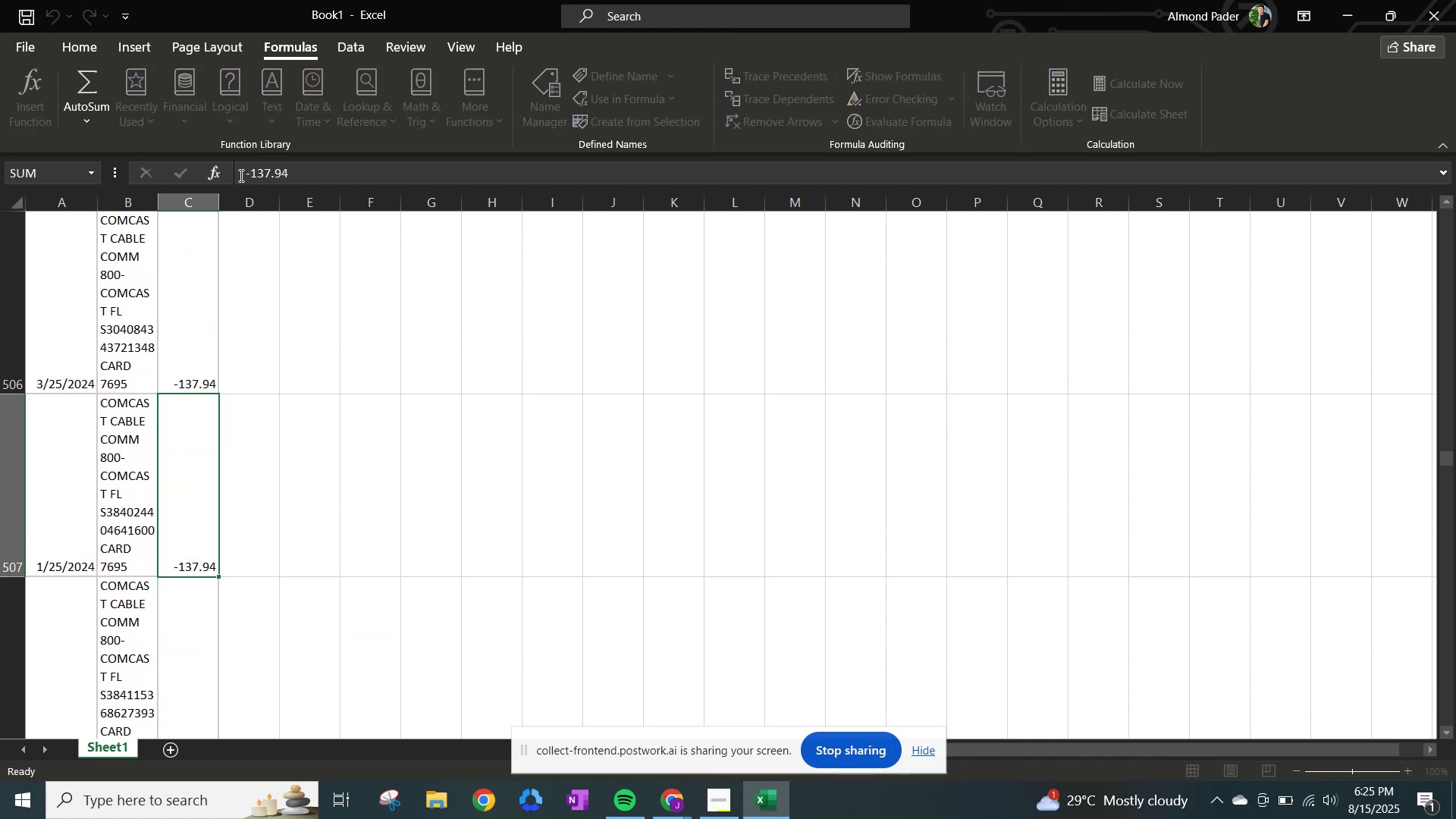 
left_click([240, 175])
 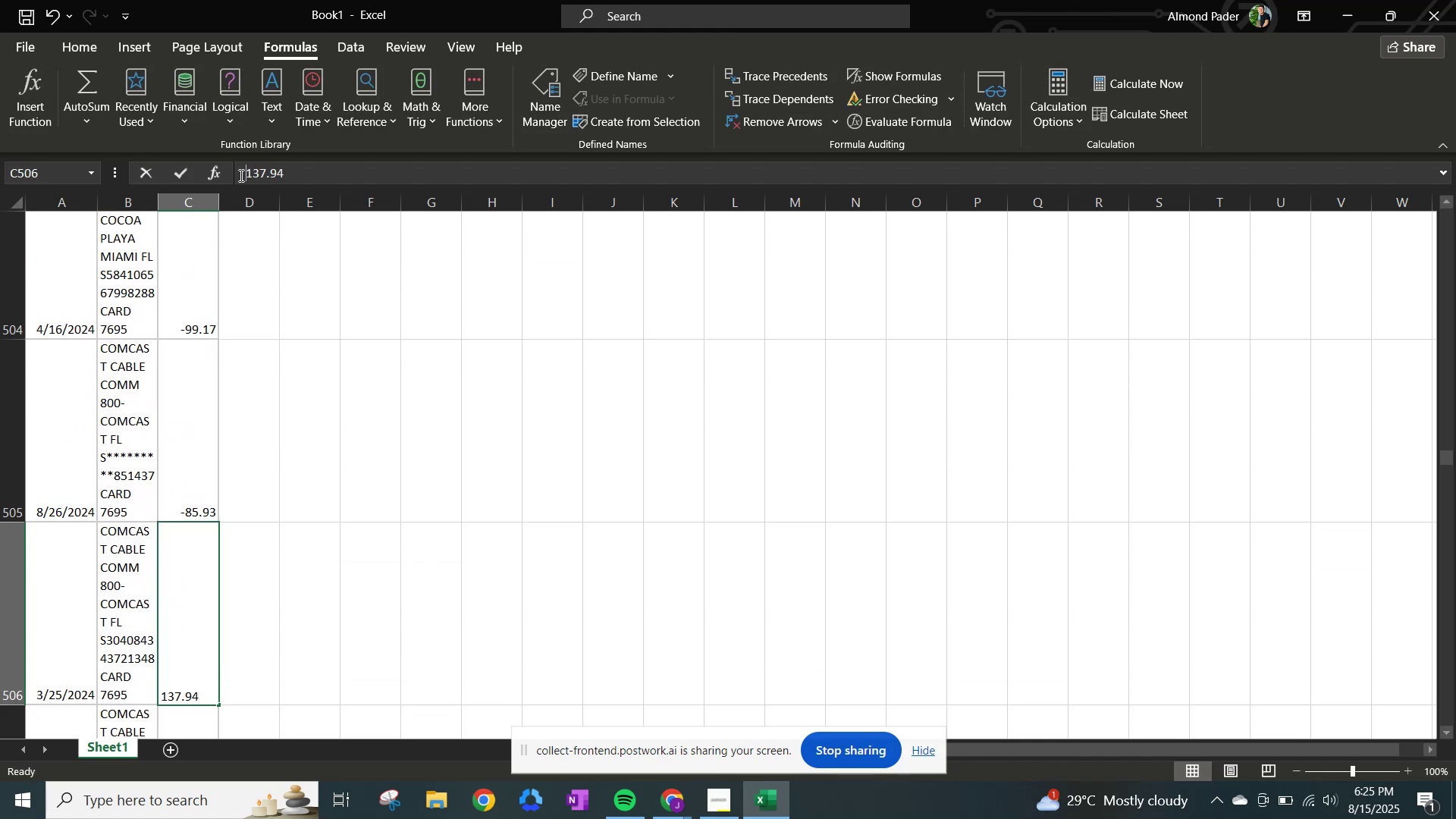 
key(NumpadSubtract)
 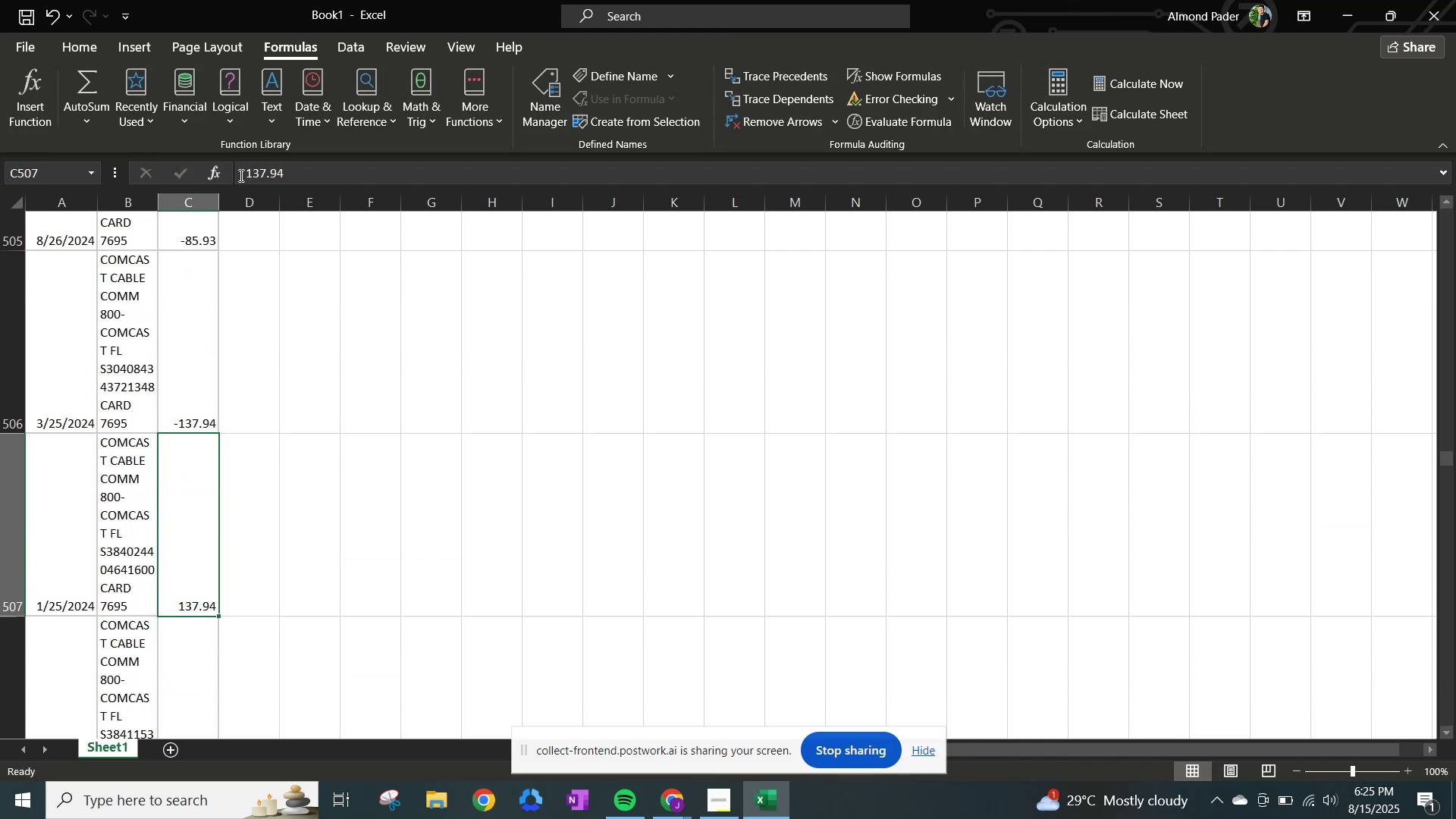 
left_click([240, 175])
 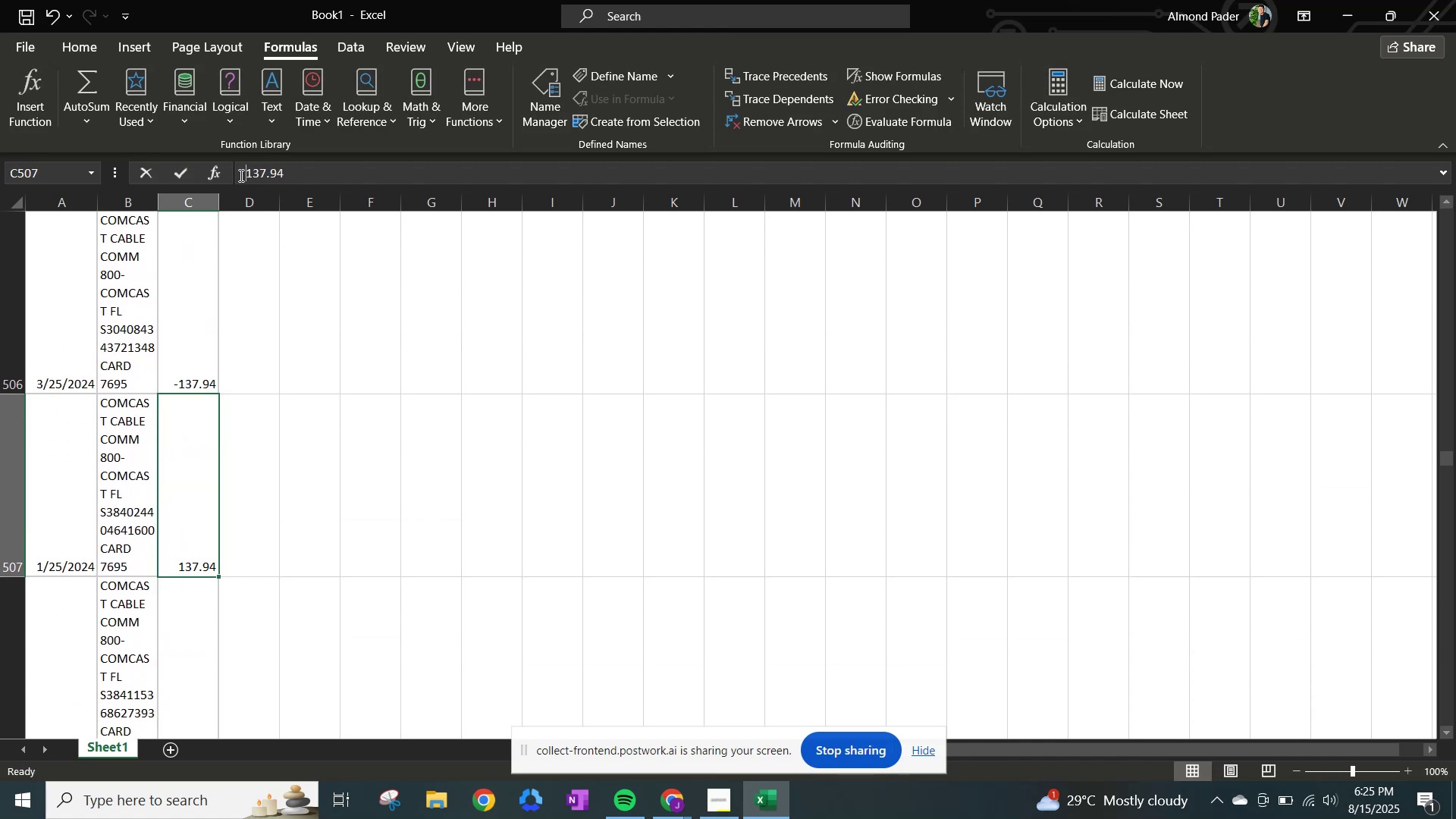 
key(NumpadSubtract)
 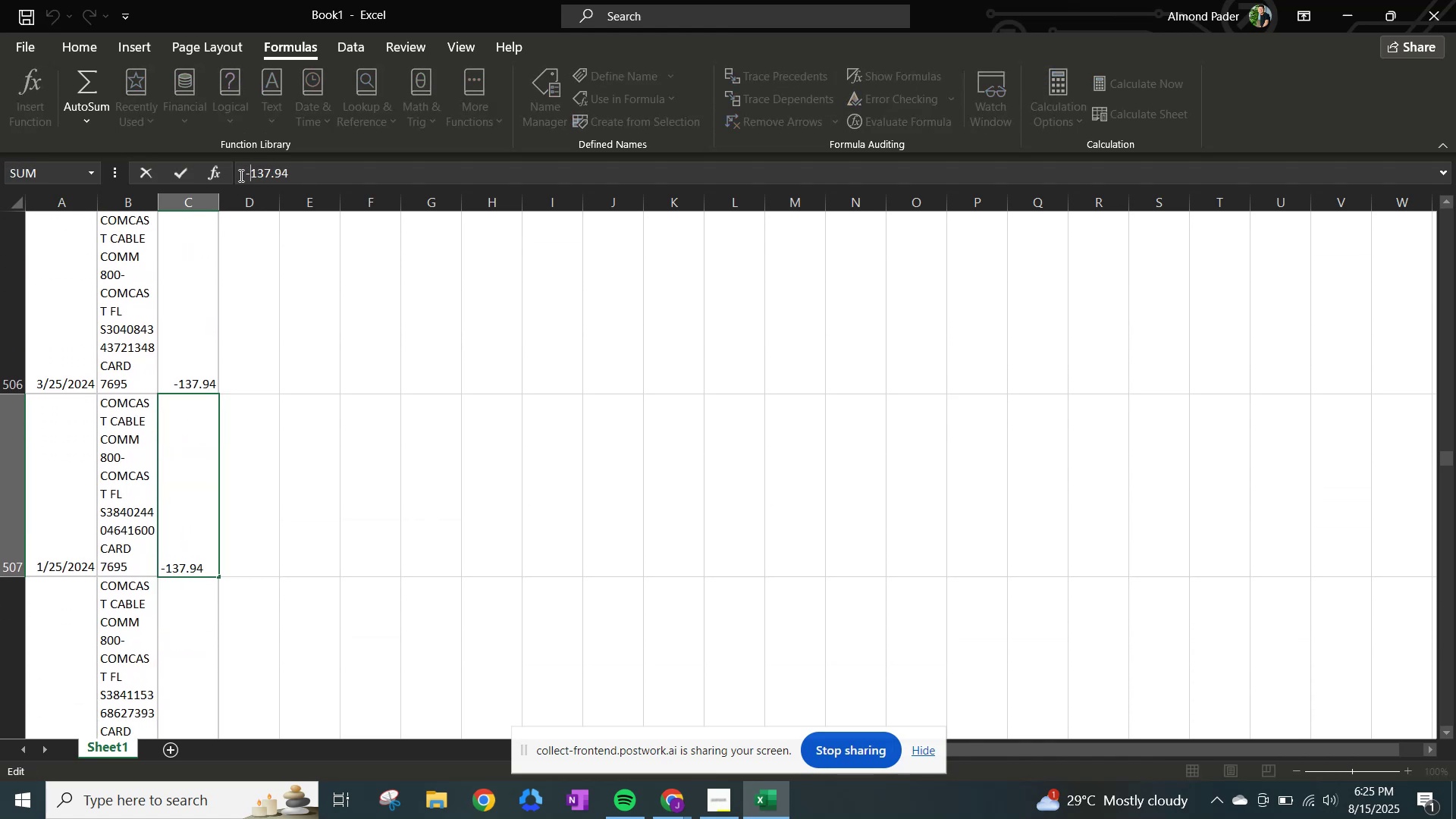 
key(NumpadEnter)
 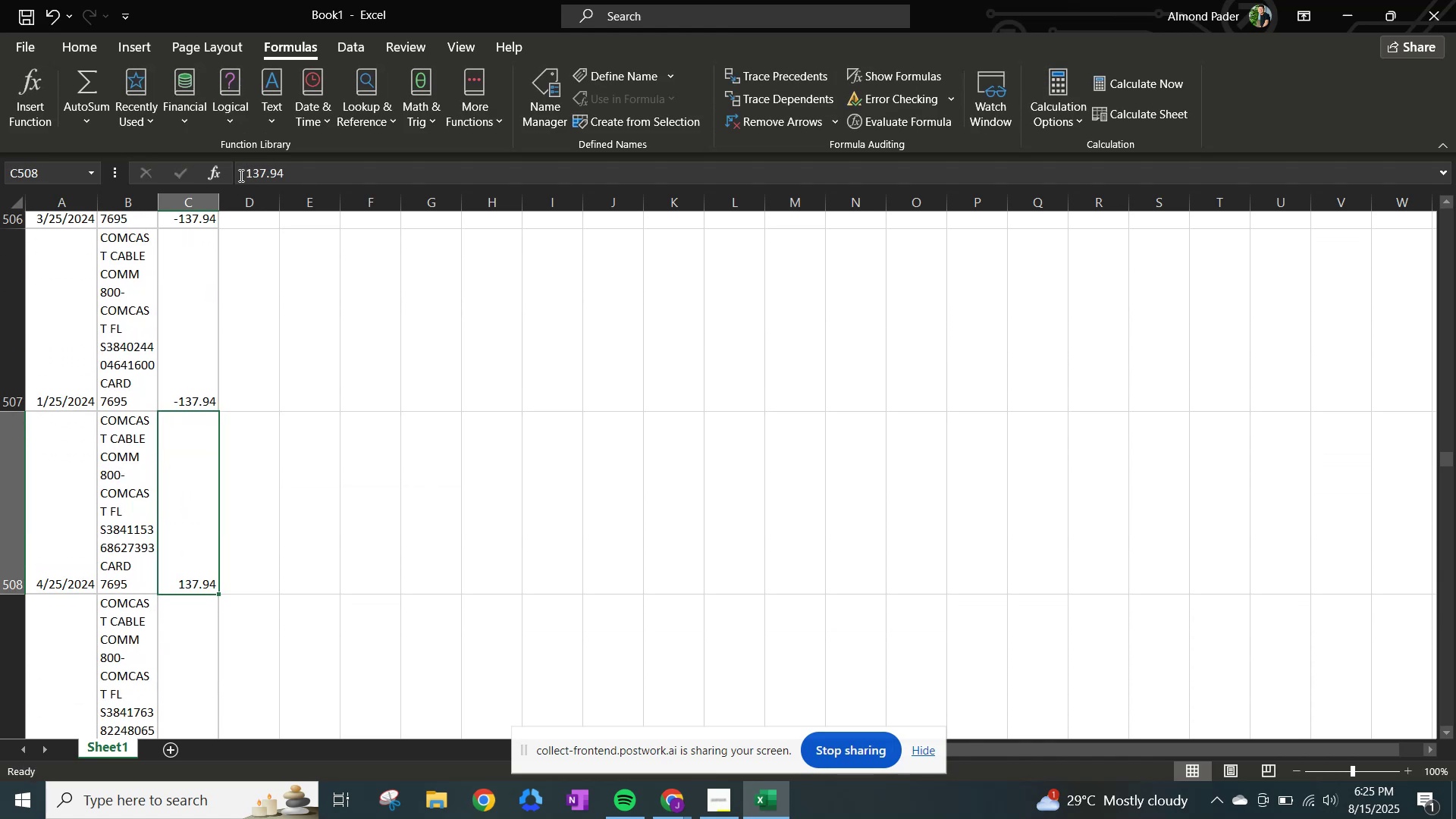 
left_click([240, 175])
 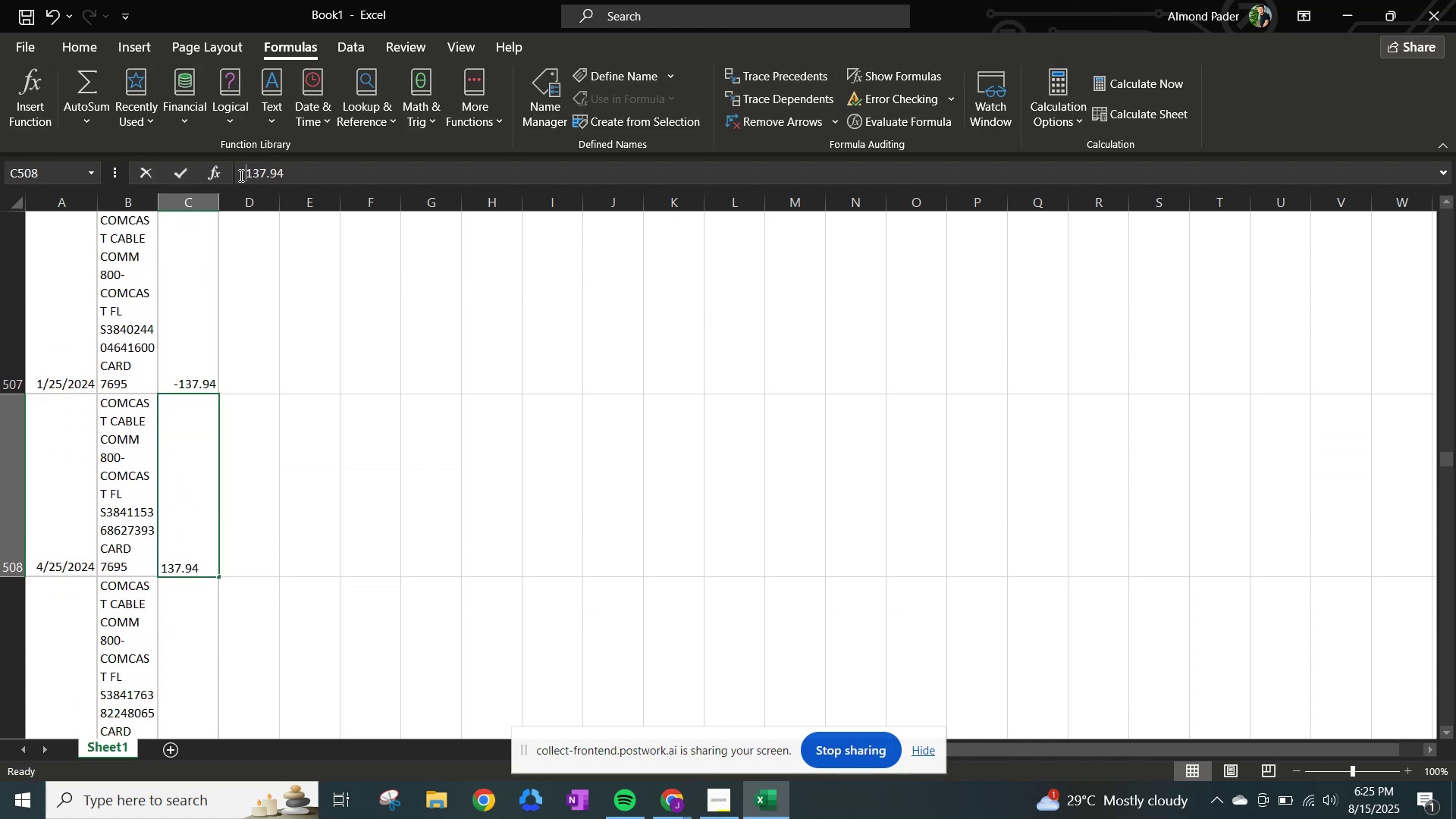 
key(NumpadSubtract)
 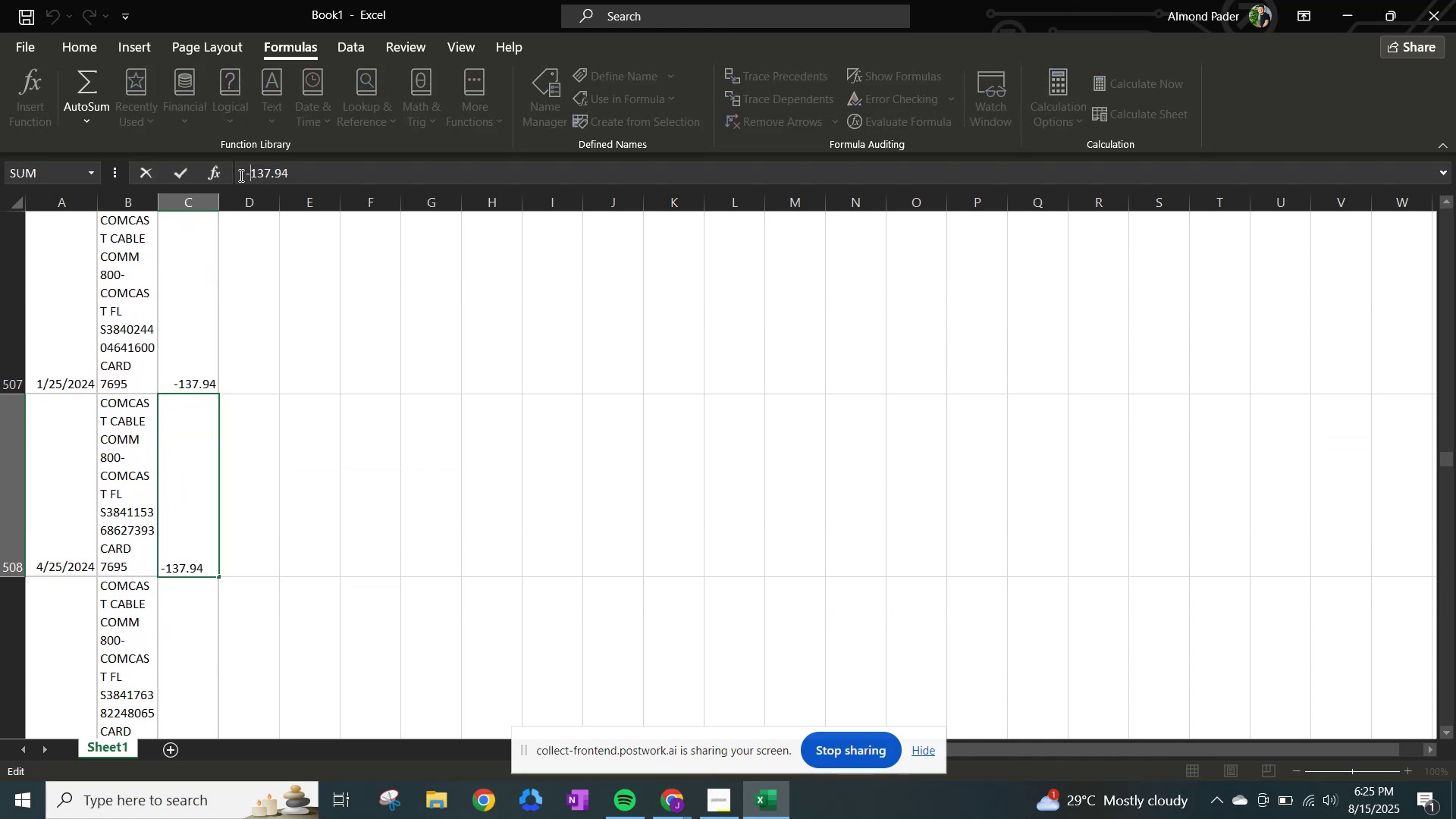 
key(NumpadEnter)
 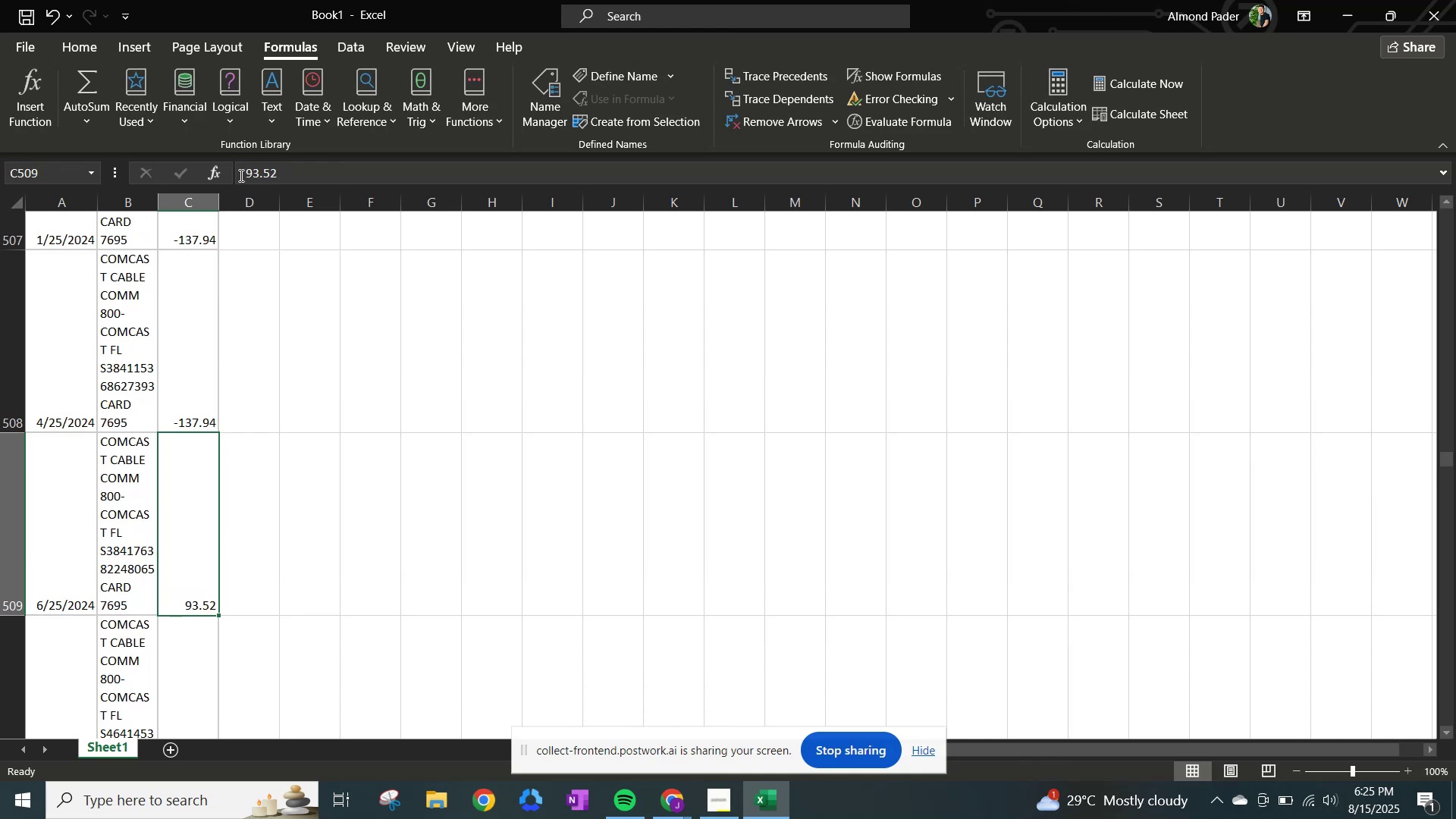 
left_click([240, 175])
 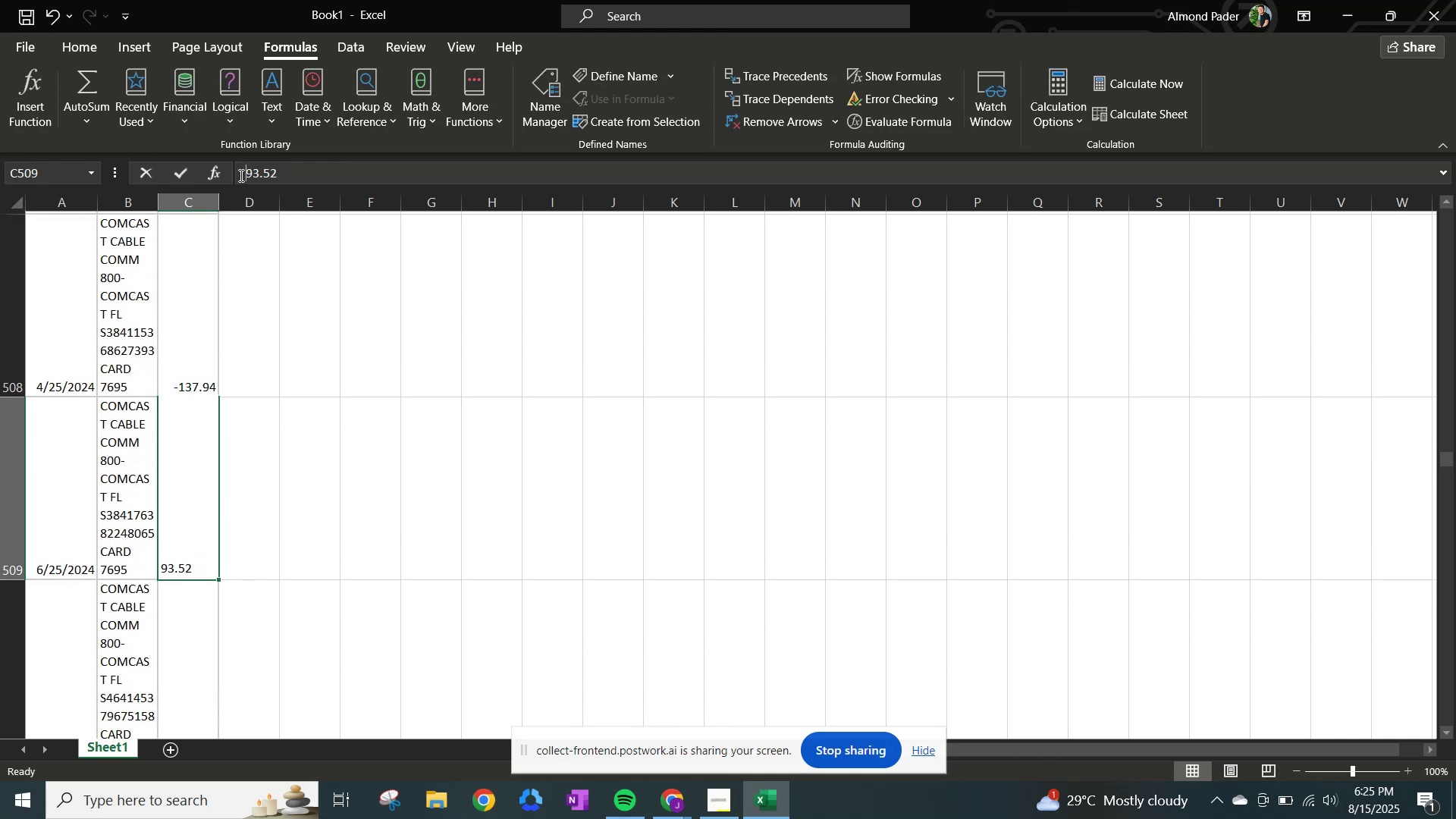 
key(NumpadSubtract)
 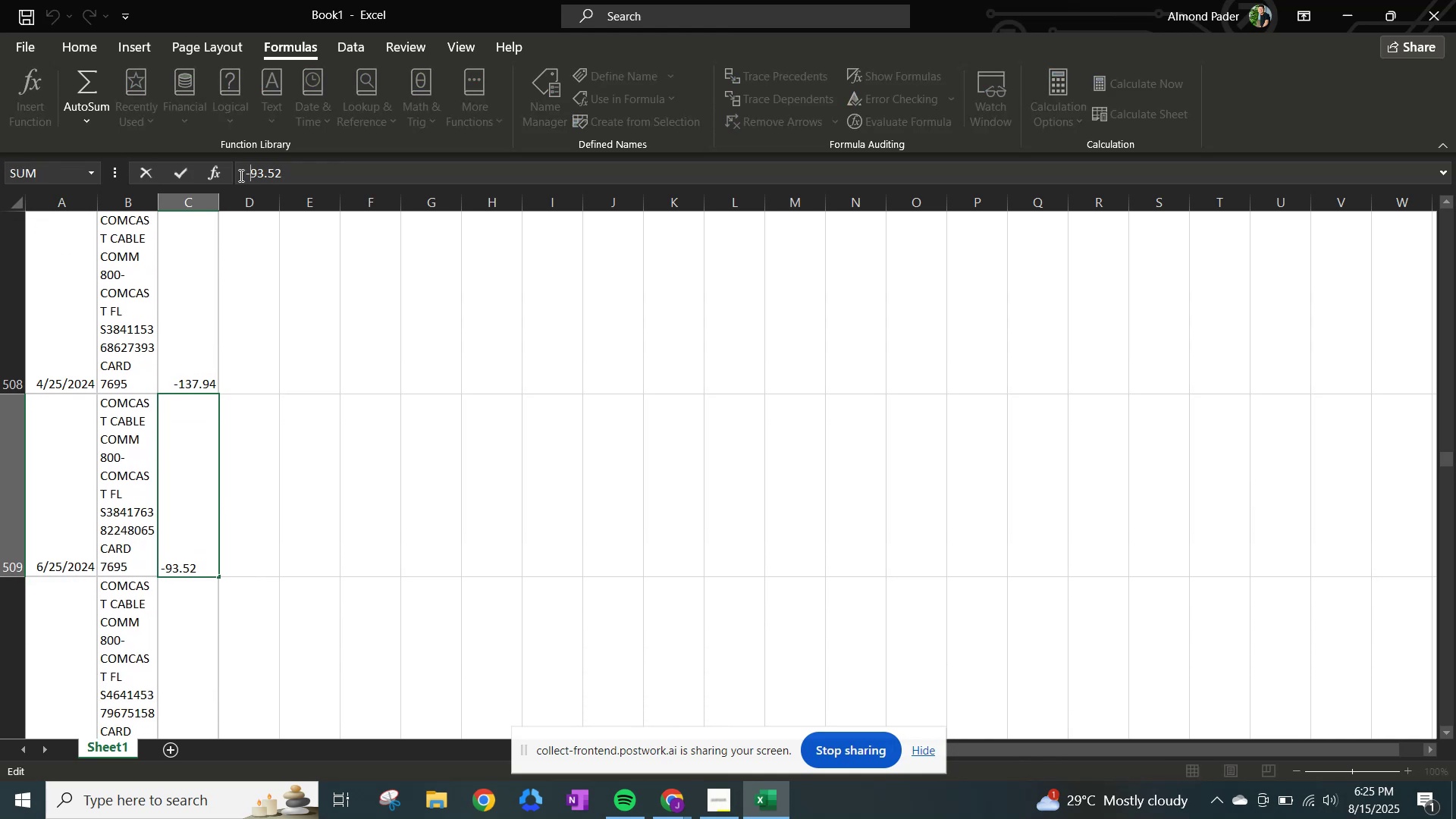 
key(NumpadEnter)
 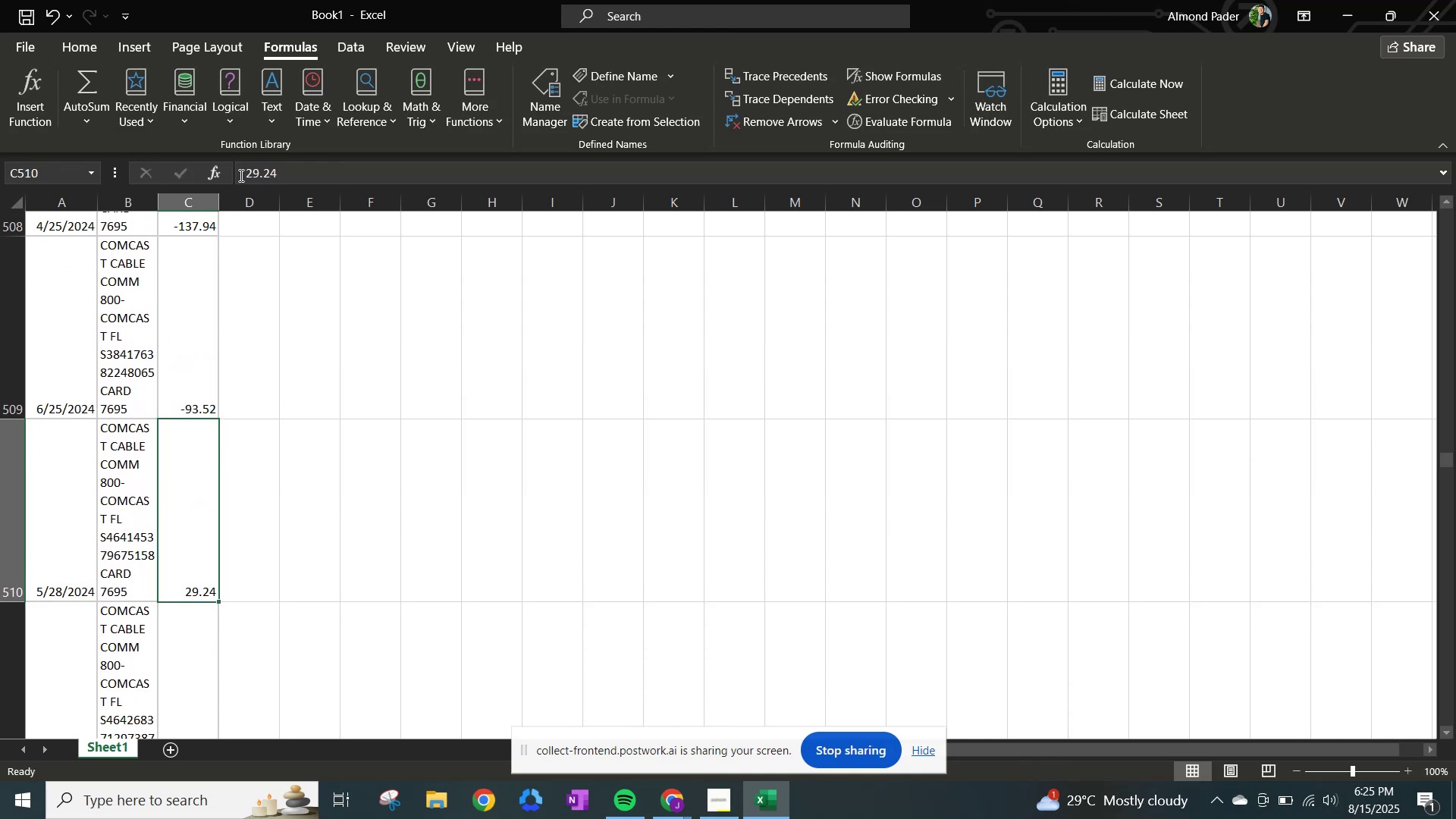 
left_click([240, 175])
 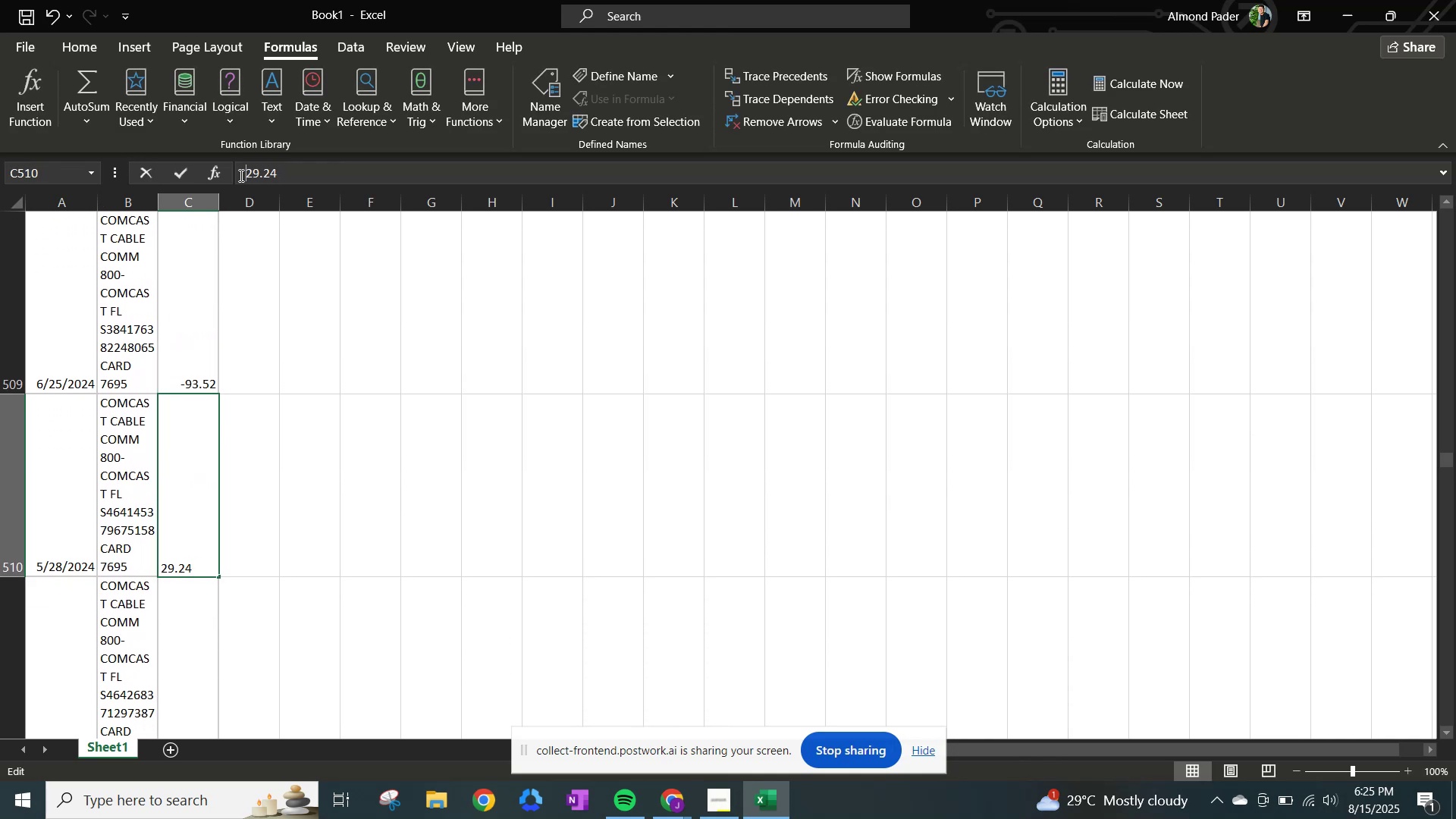 
key(NumpadSubtract)
 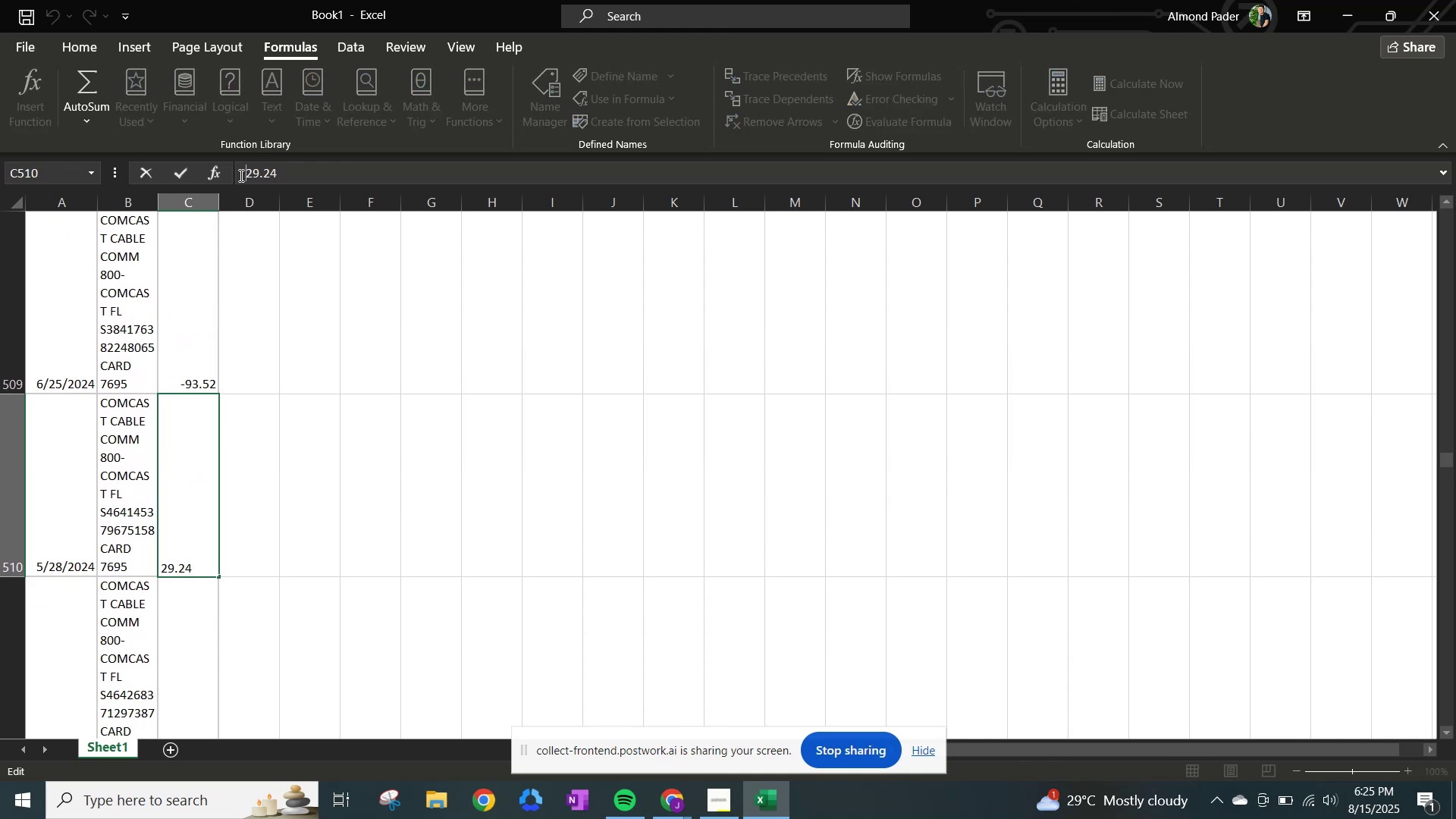 
key(NumpadEnter)
 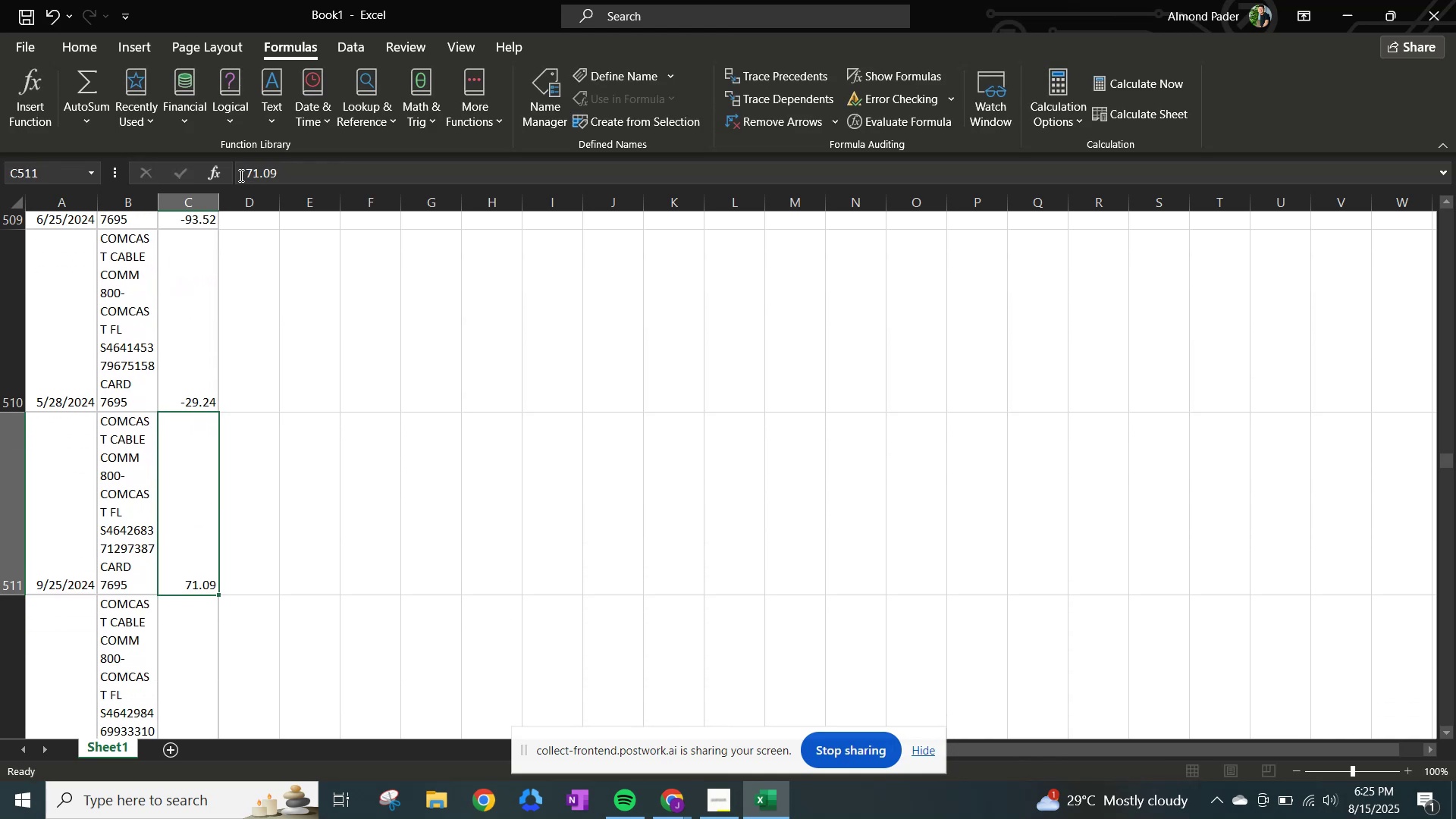 
left_click([240, 175])
 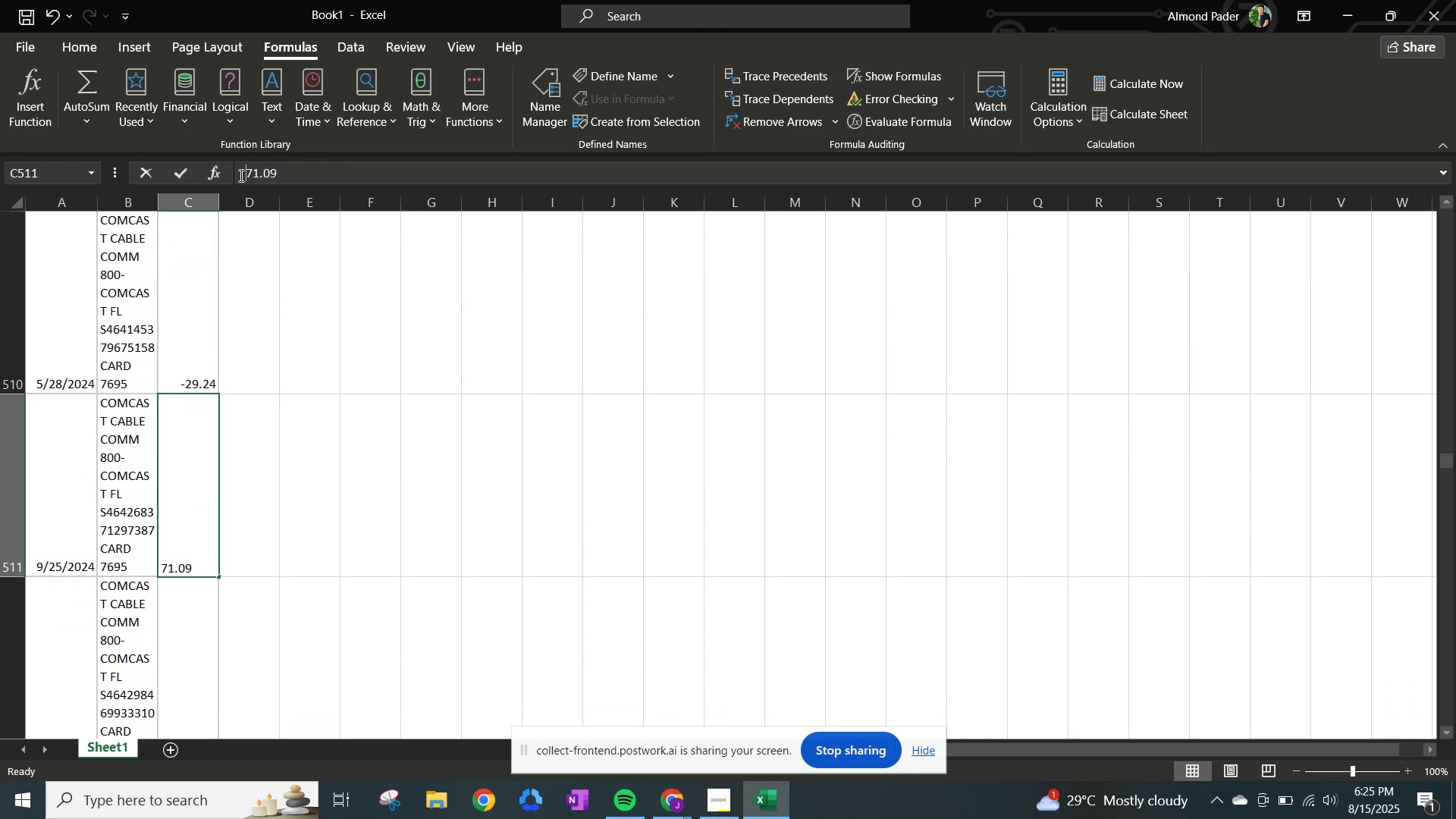 
key(NumpadSubtract)
 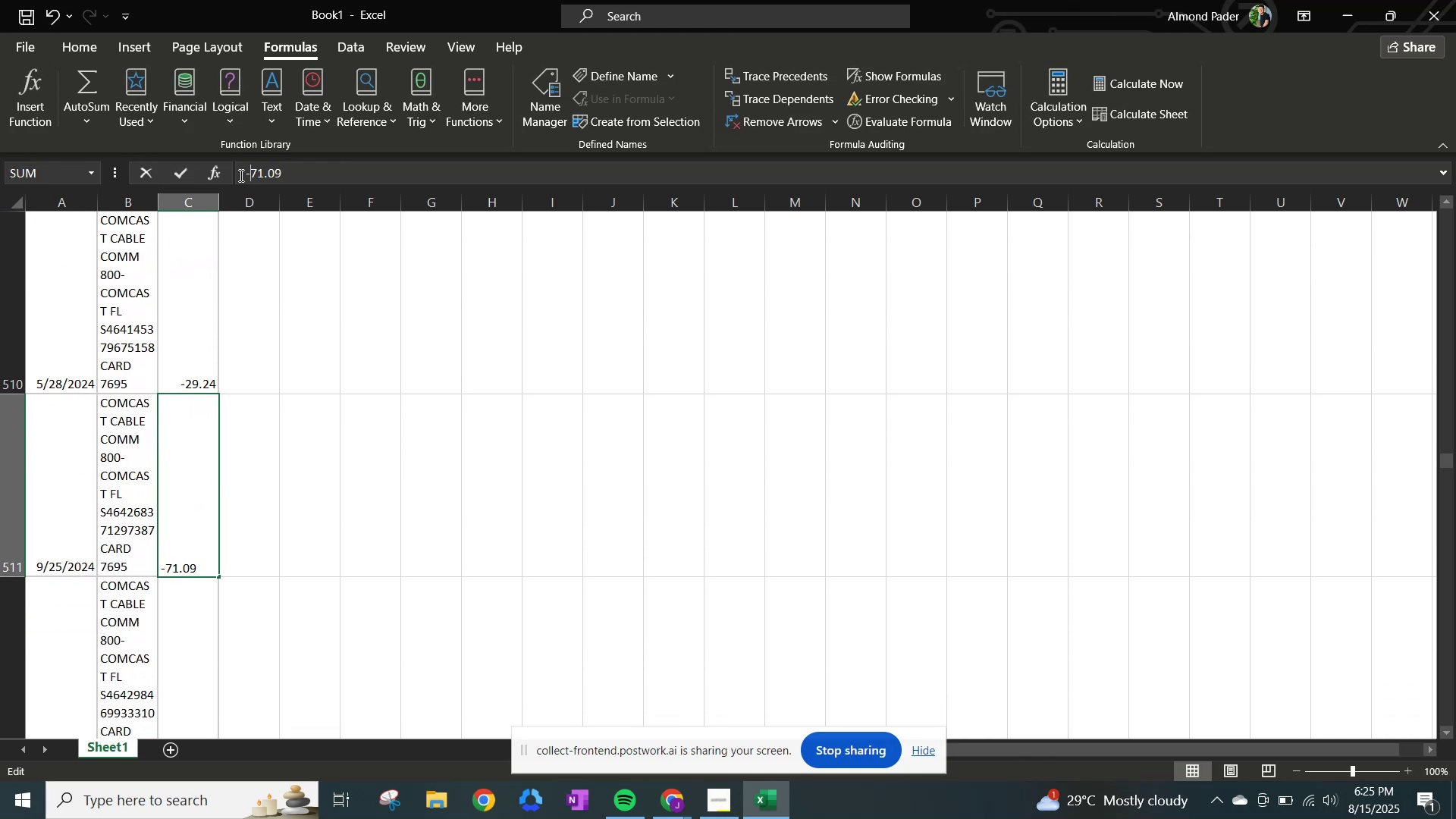 
key(NumpadEnter)
 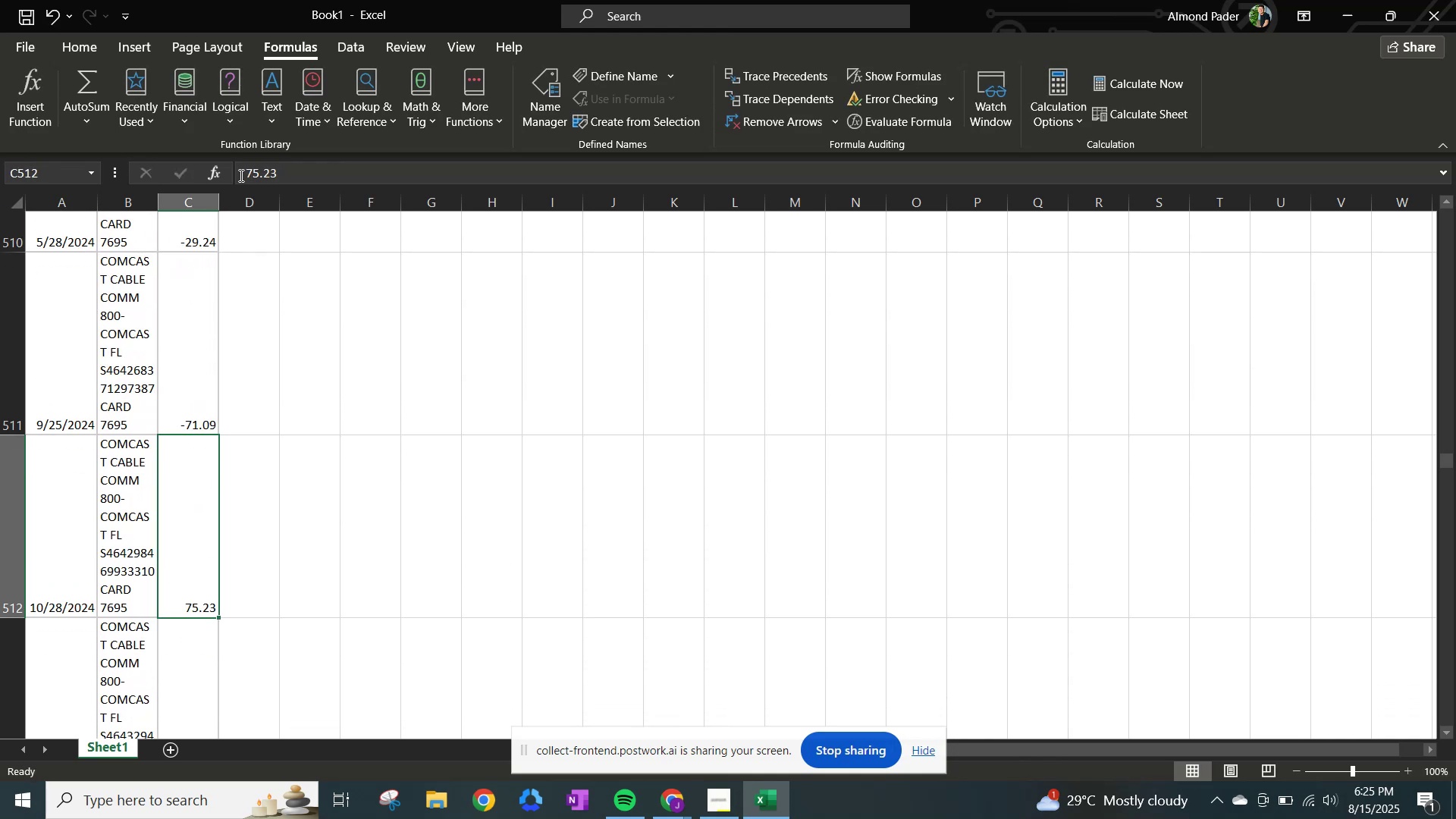 
left_click([240, 175])
 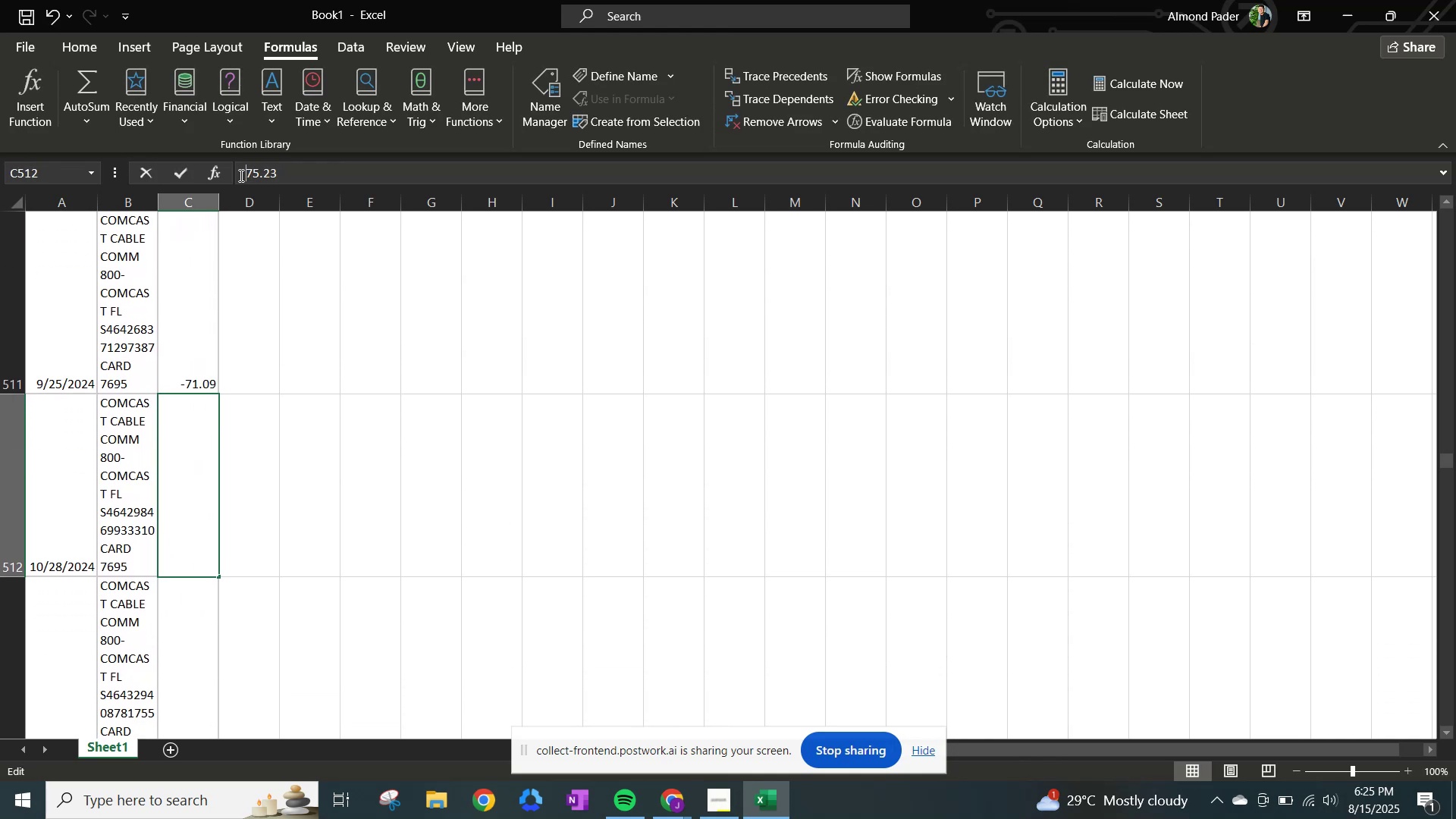 
key(NumpadSubtract)
 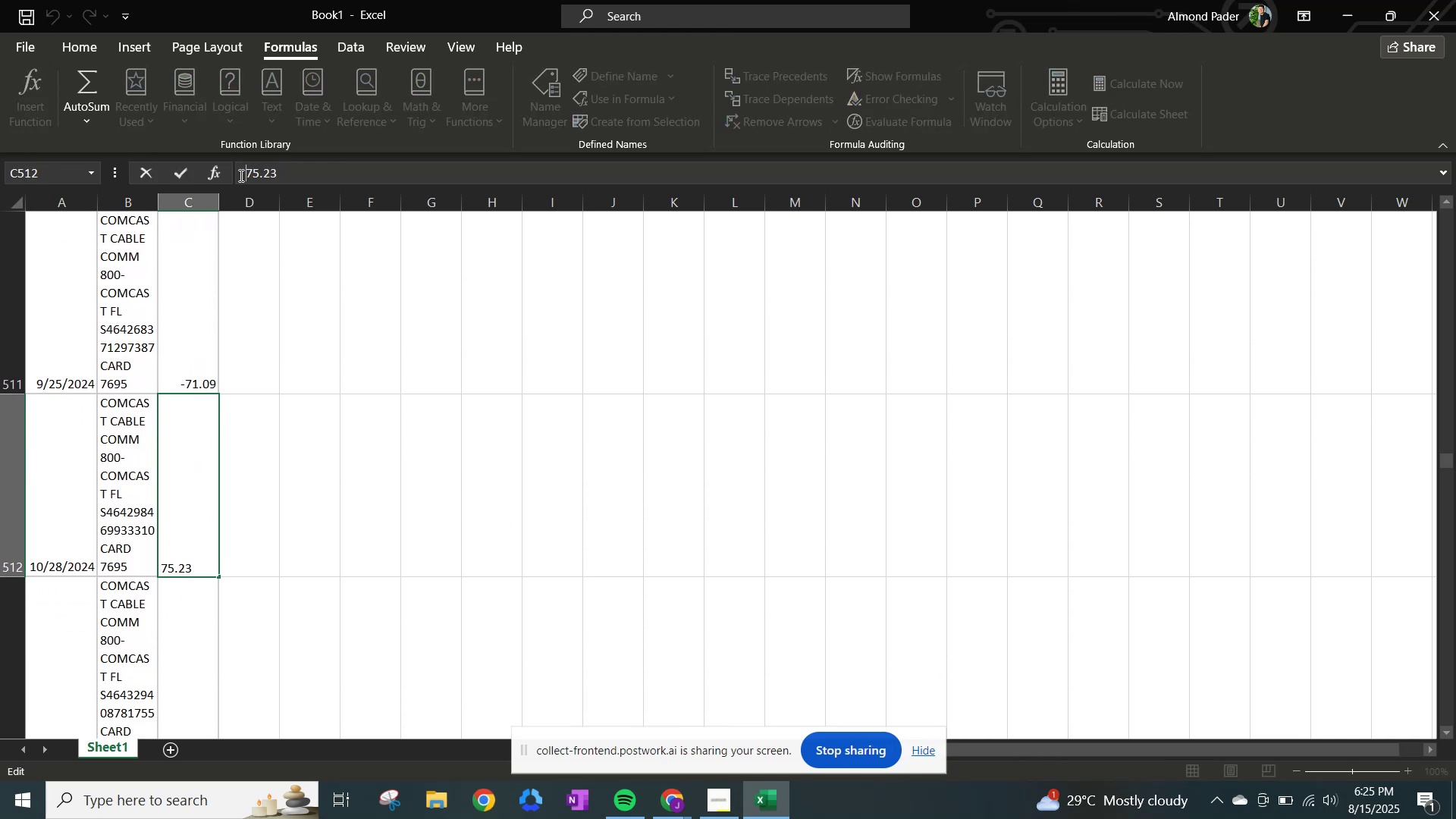 
key(NumpadEnter)
 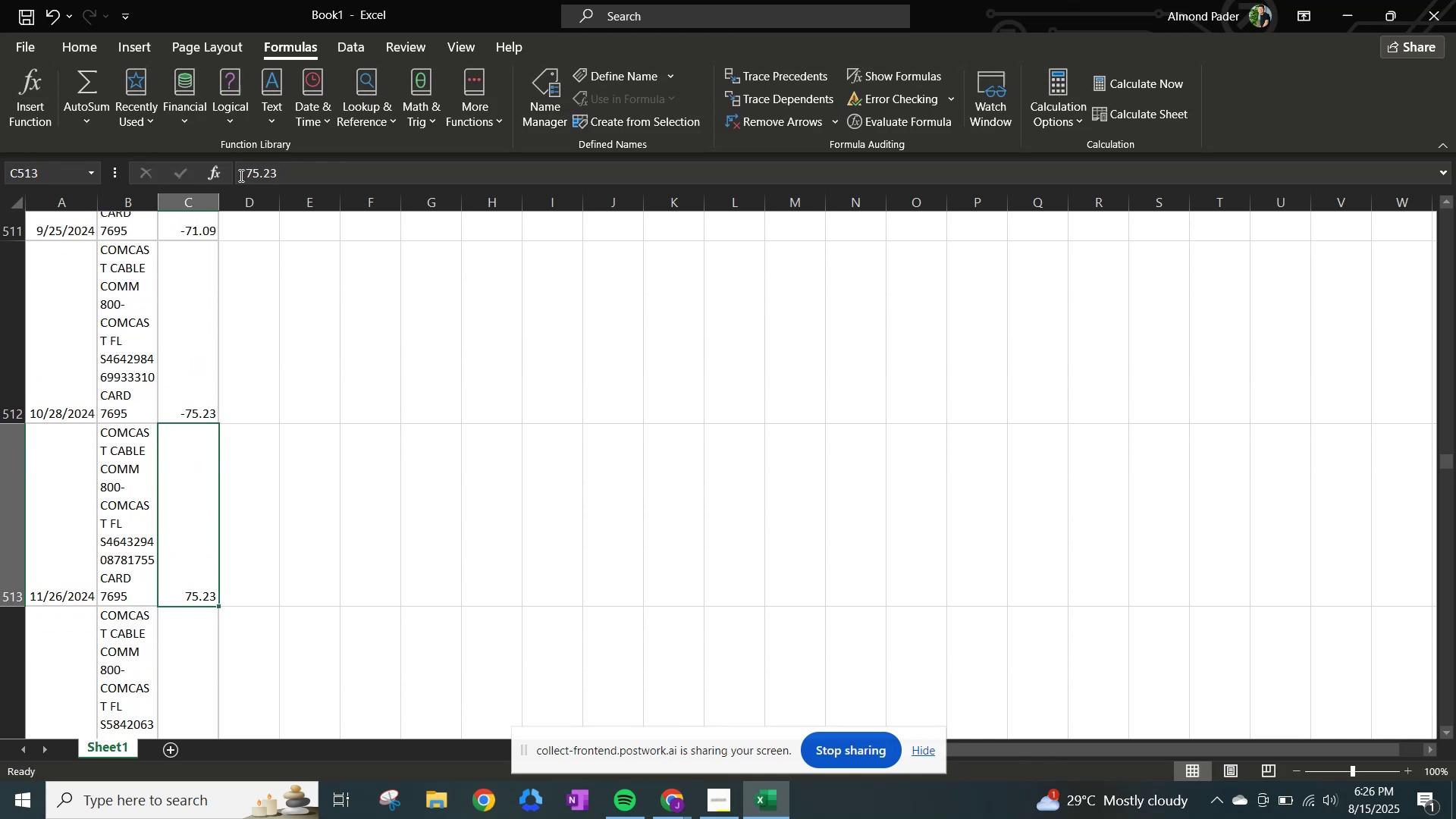 
left_click([240, 175])
 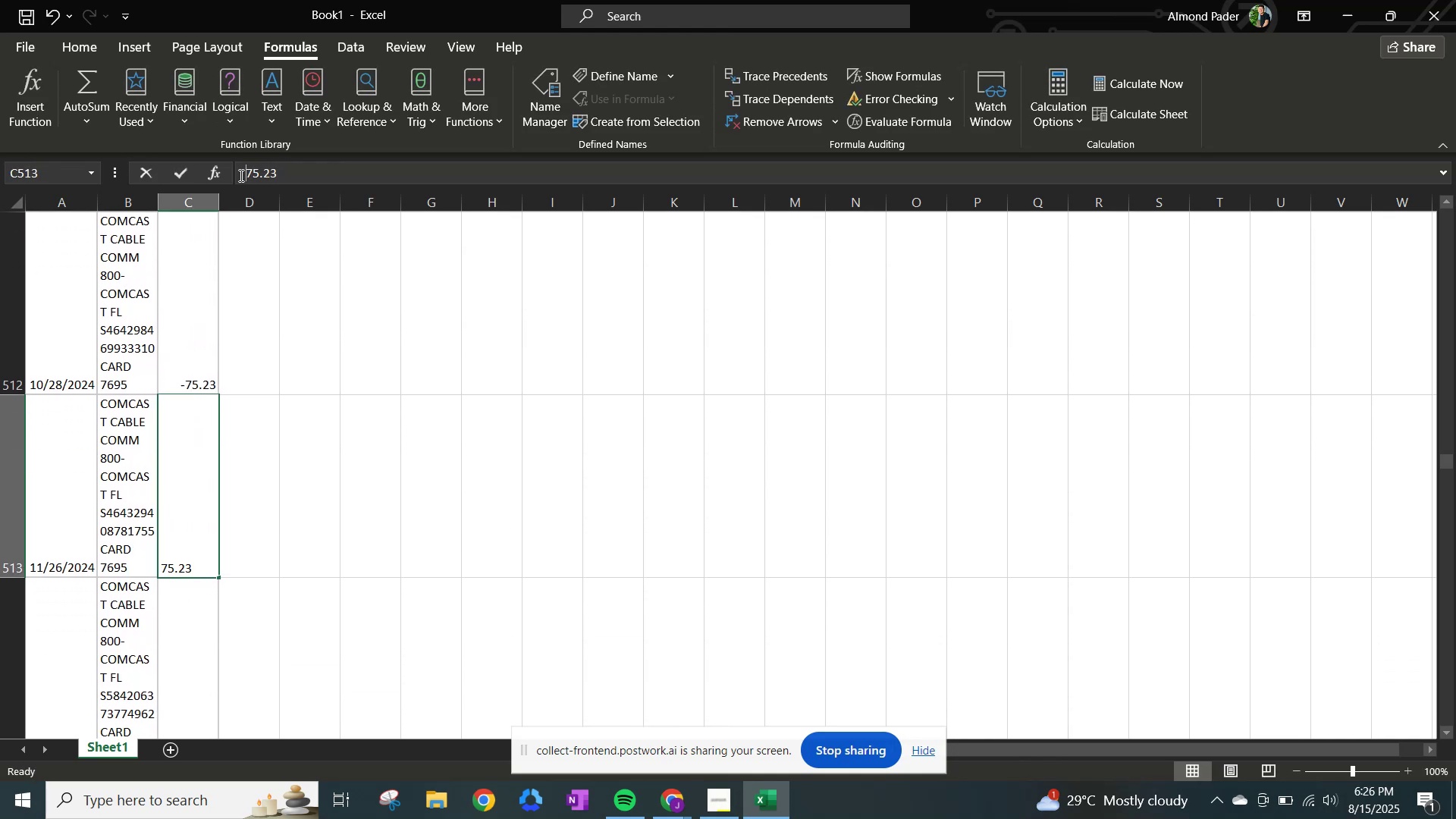 
key(NumpadSubtract)
 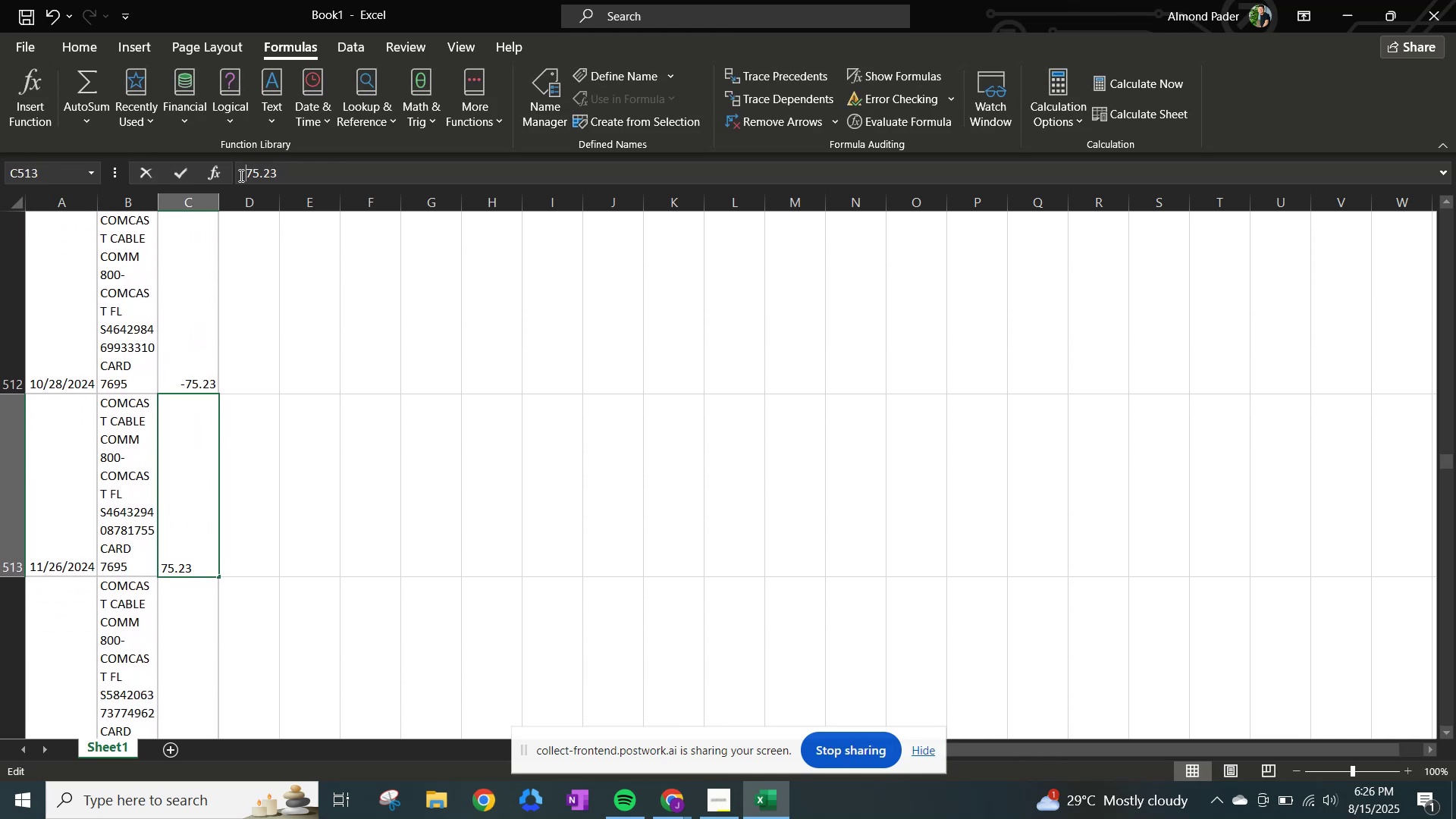 
key(NumpadEnter)
 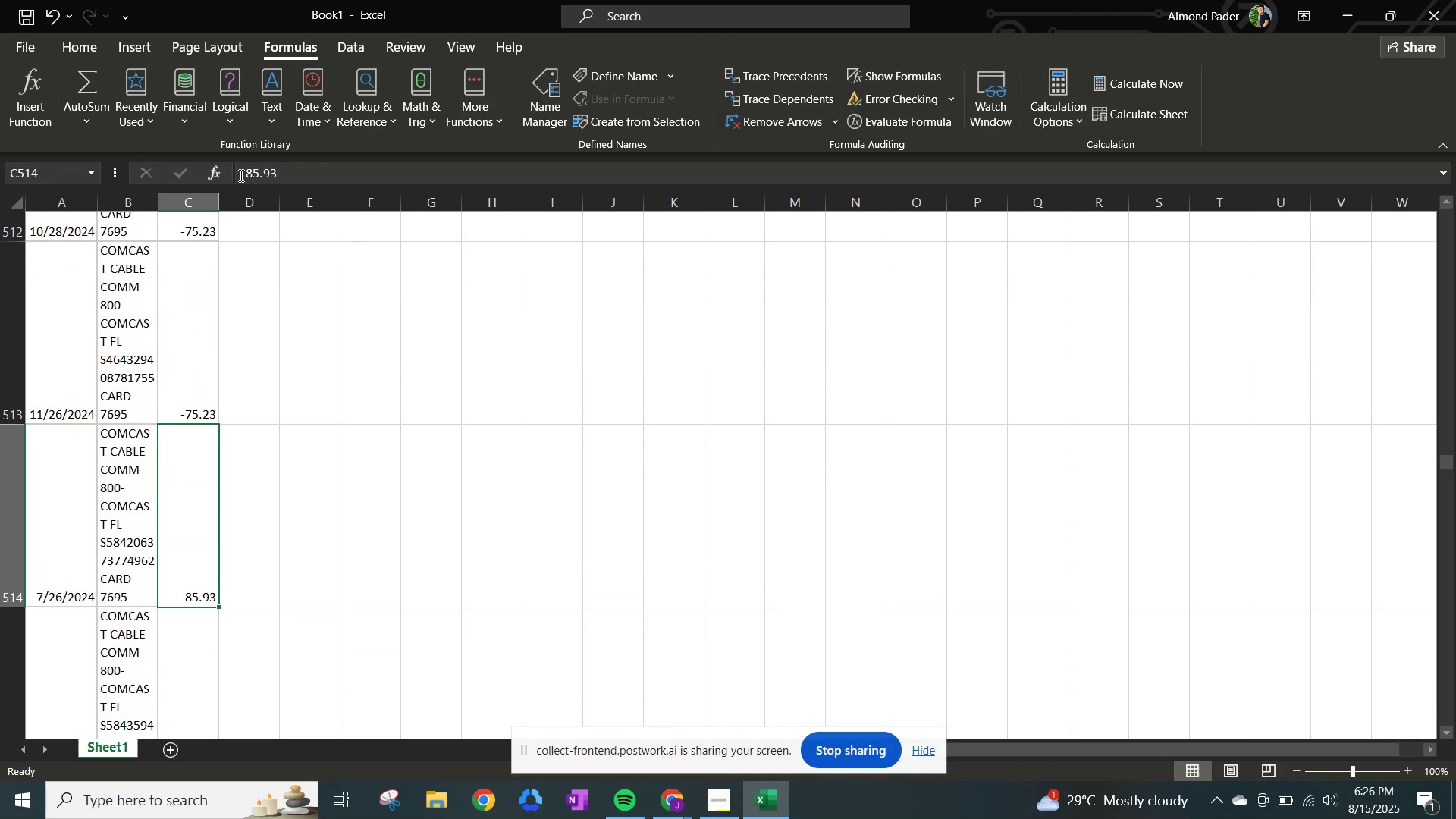 
left_click([240, 175])
 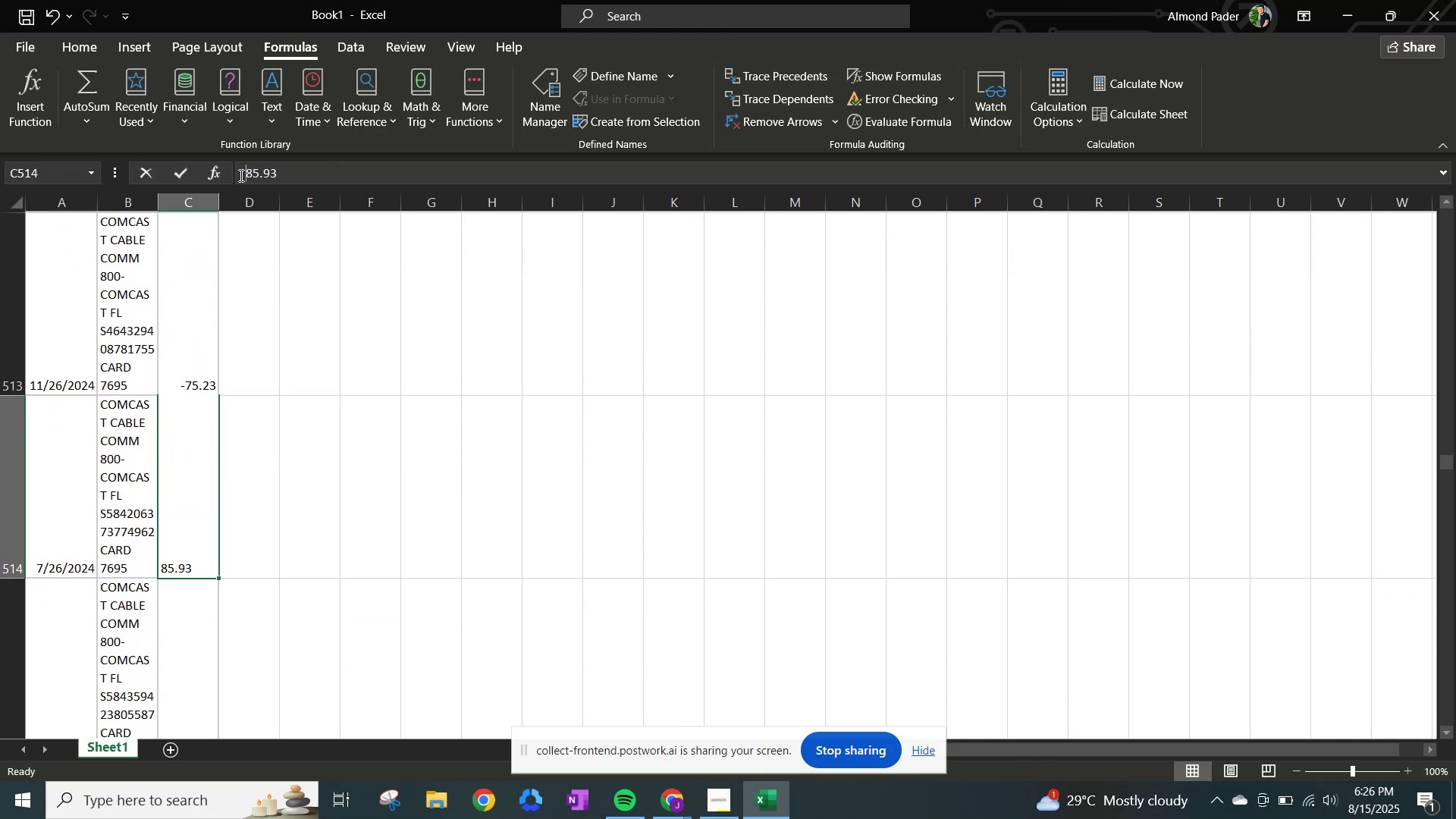 
key(NumpadSubtract)
 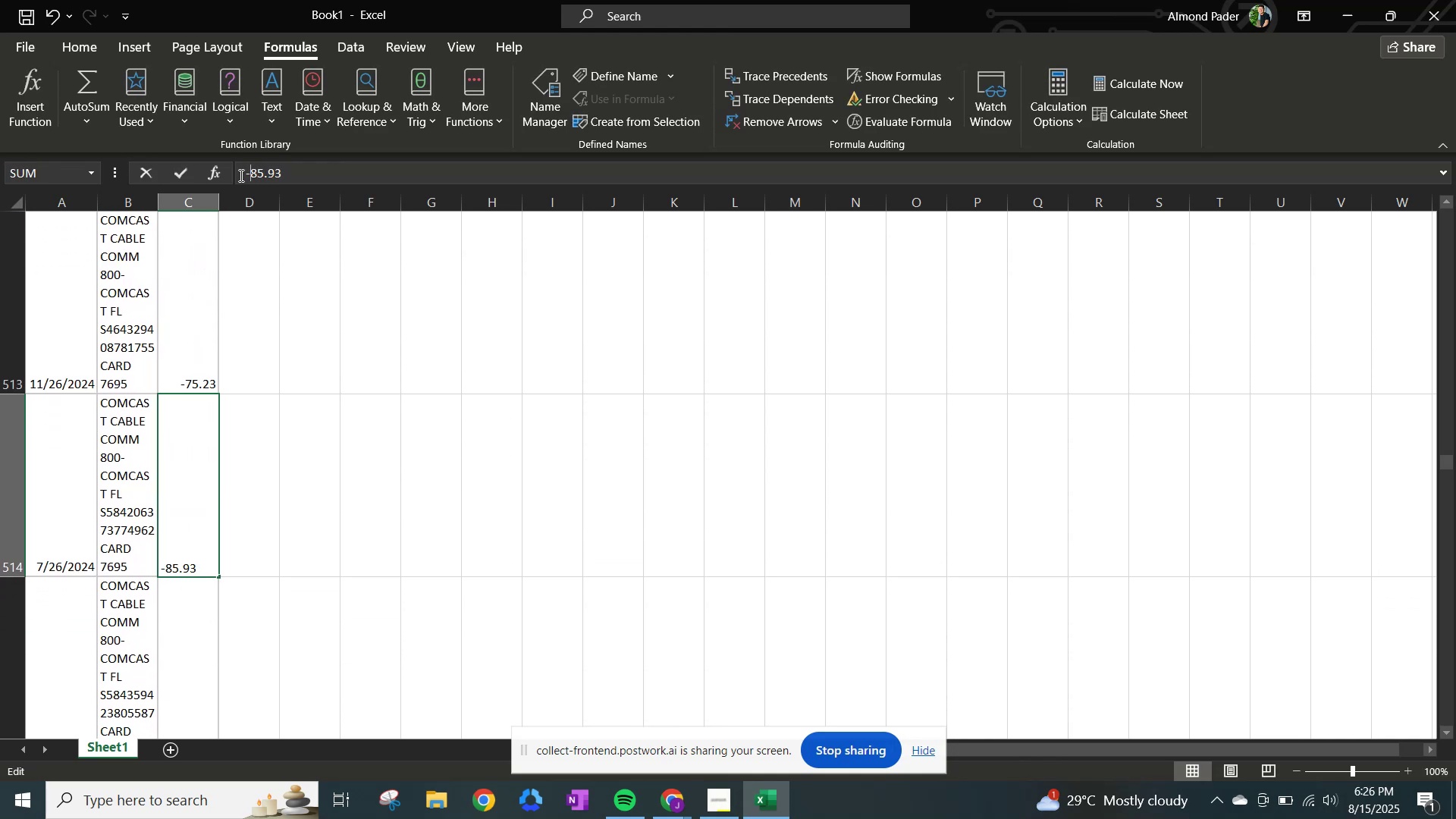 
key(NumpadEnter)
 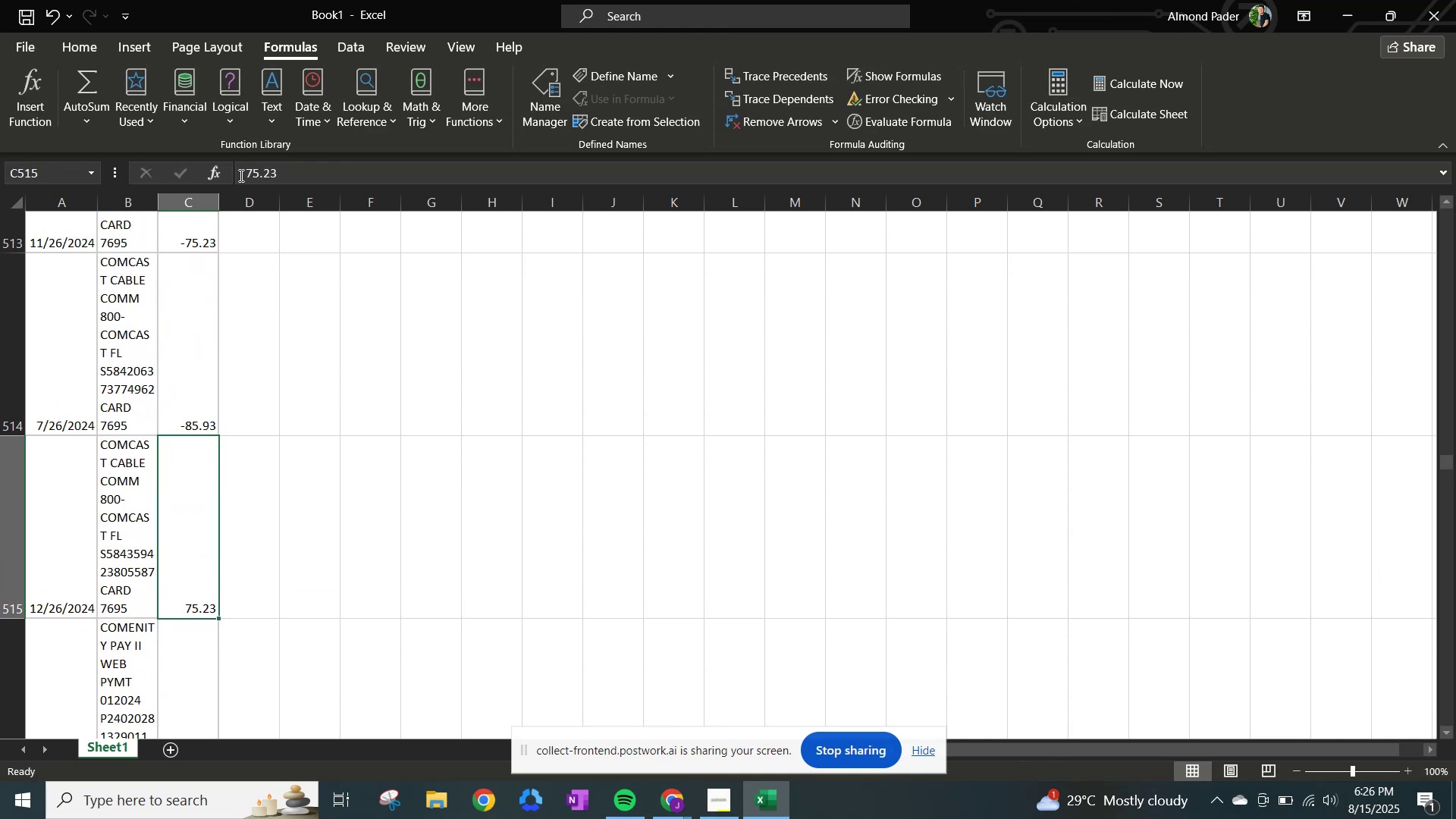 
left_click([240, 175])
 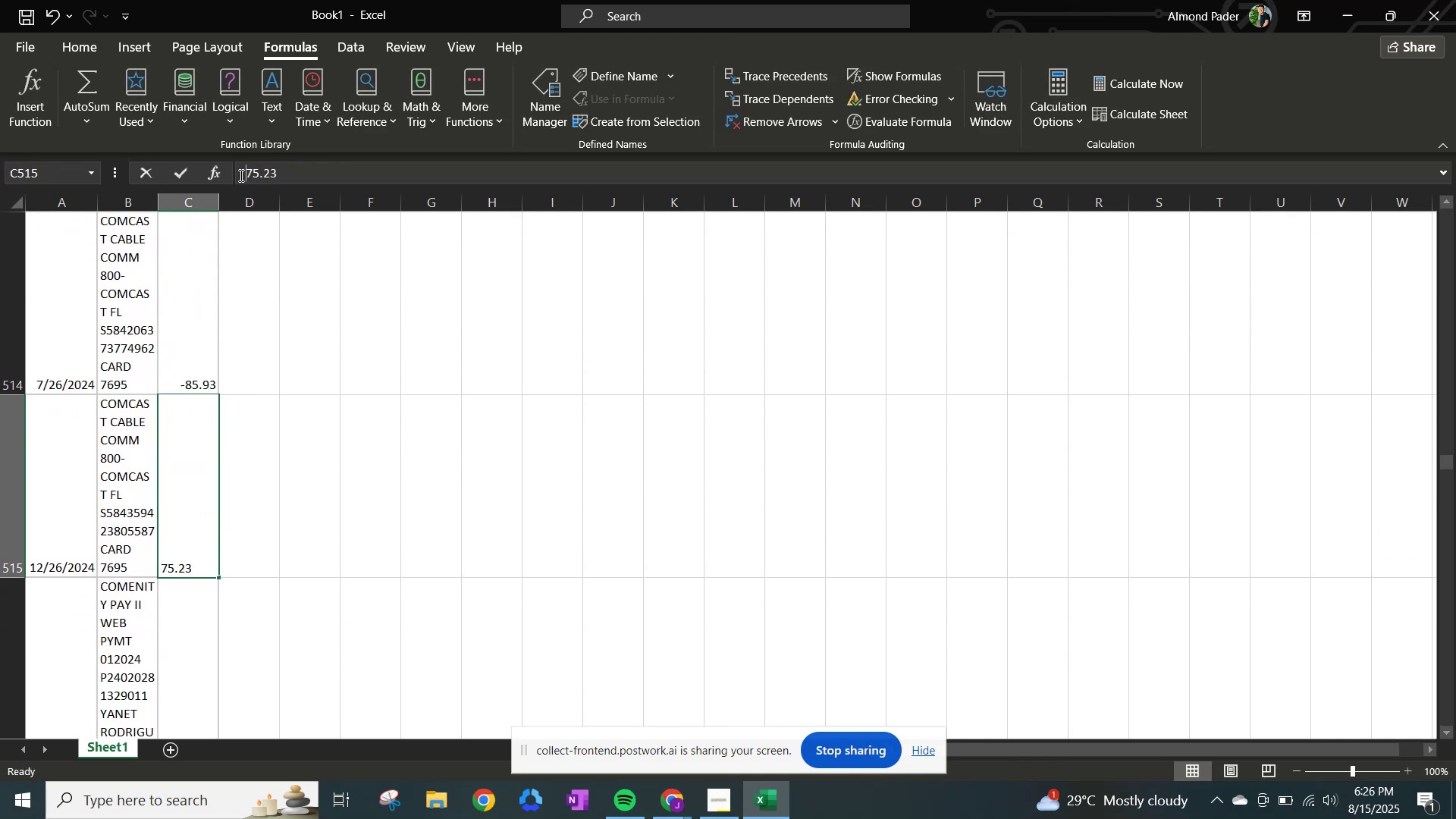 
key(NumpadSubtract)
 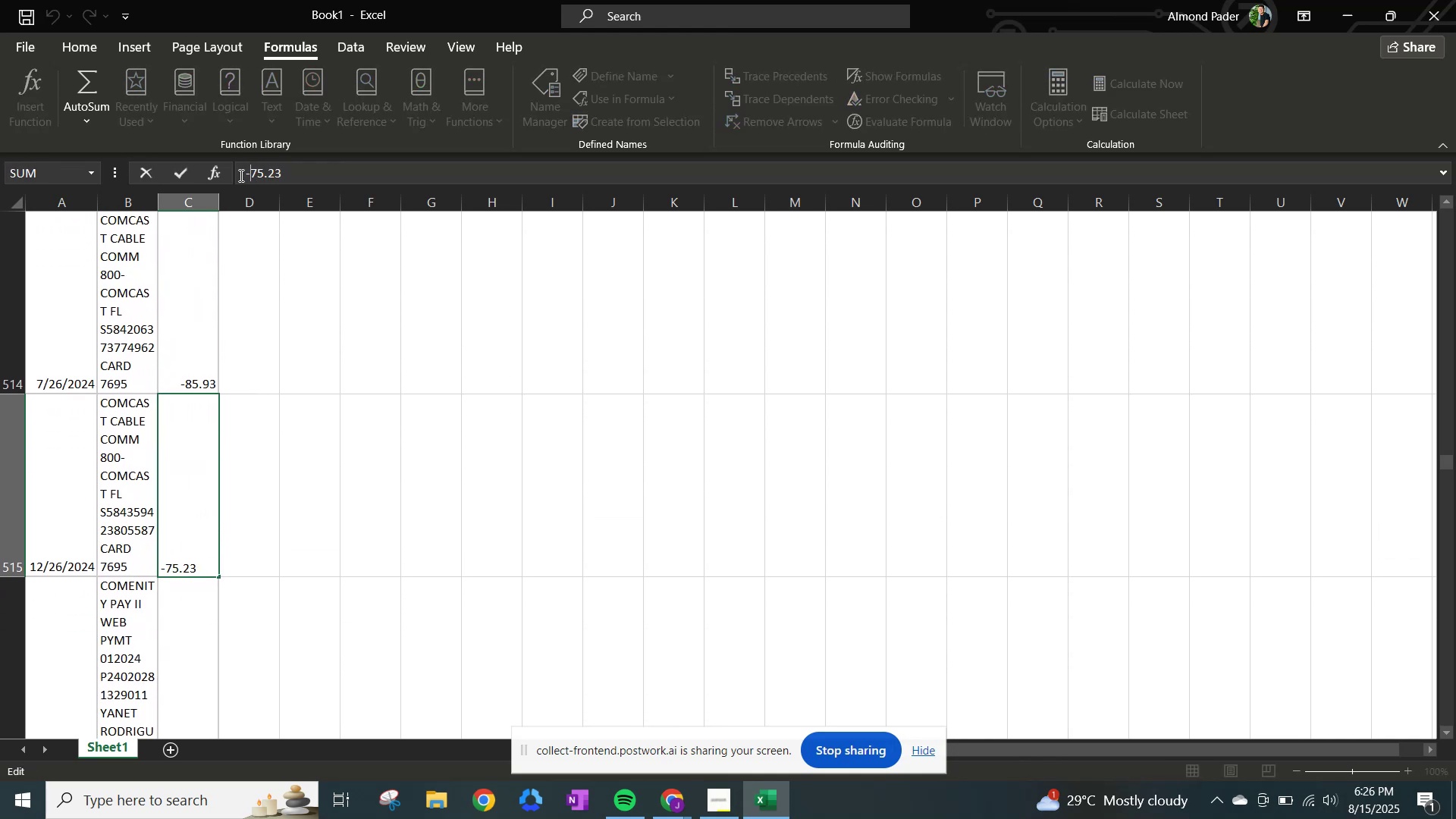 
key(NumpadEnter)
 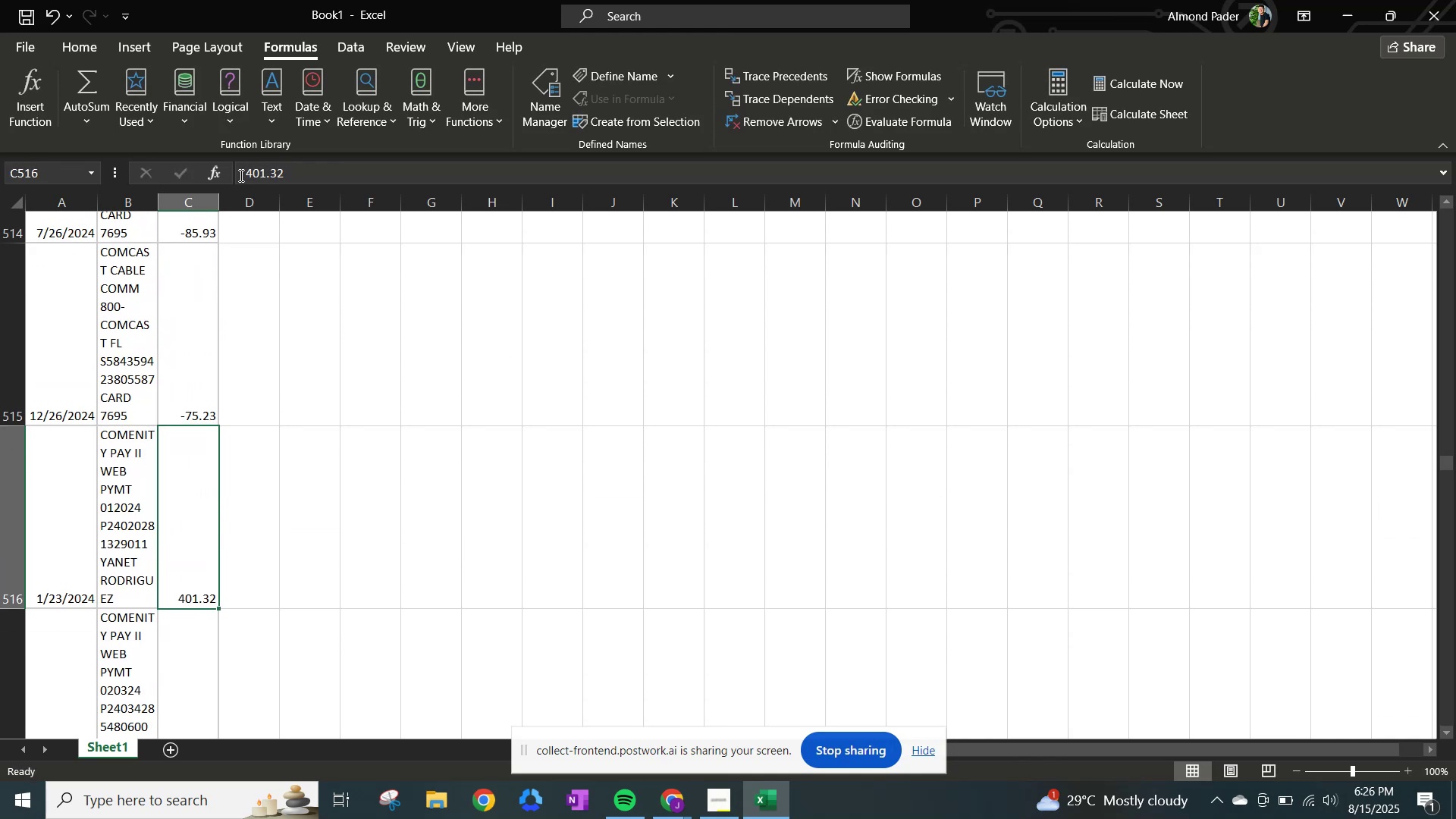 
left_click([240, 175])
 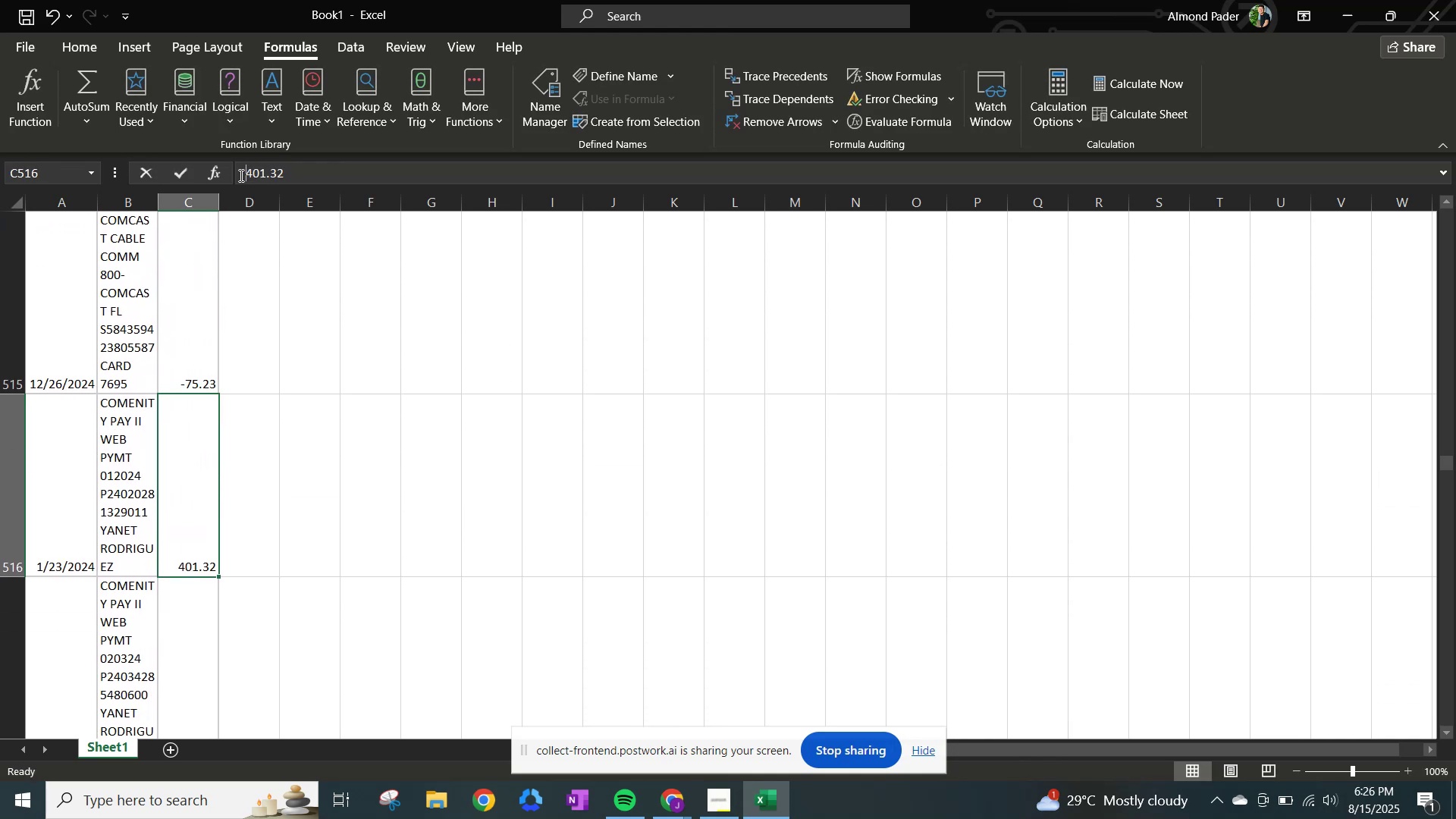 
key(NumpadSubtract)
 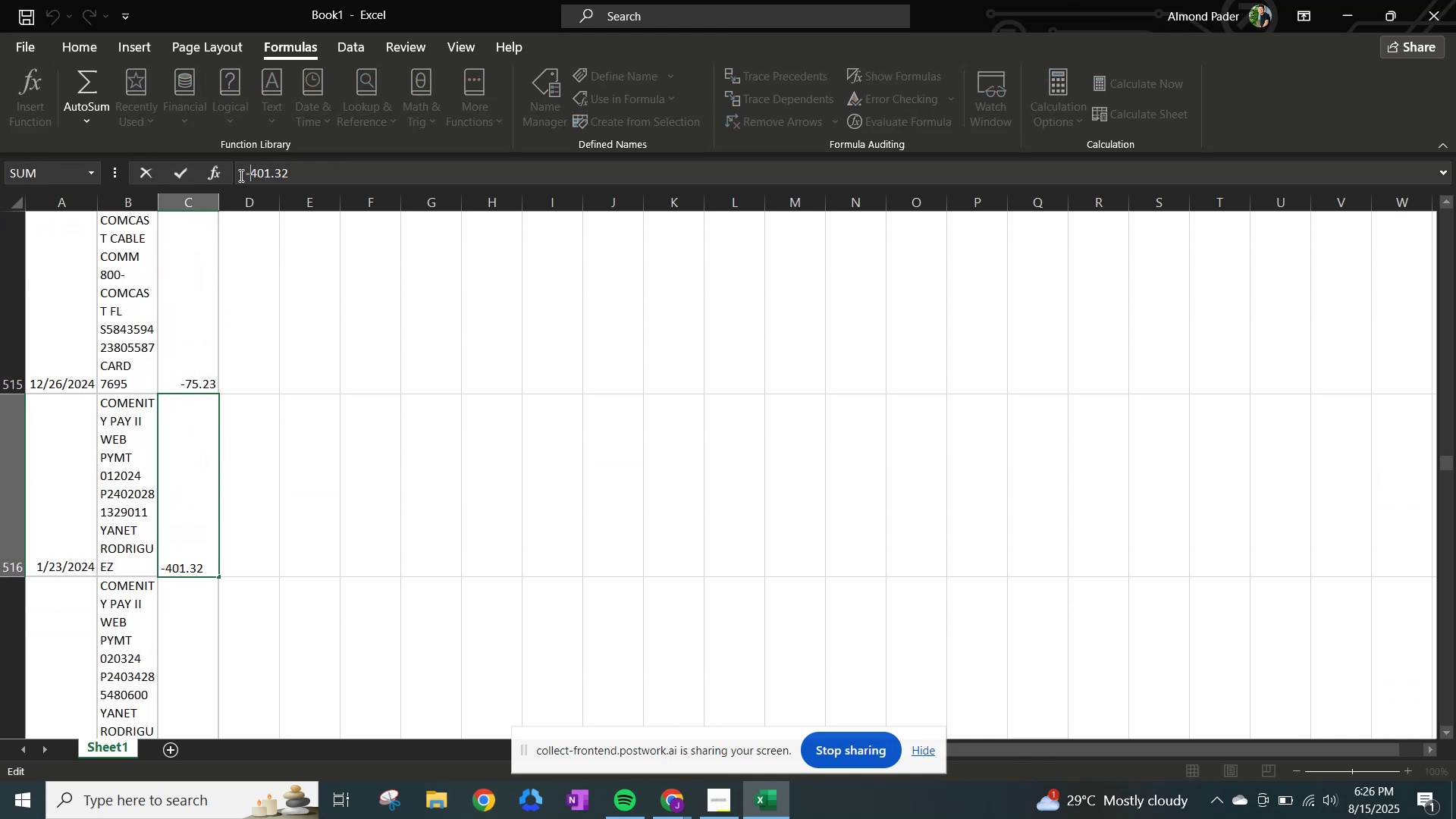 
key(NumpadEnter)
 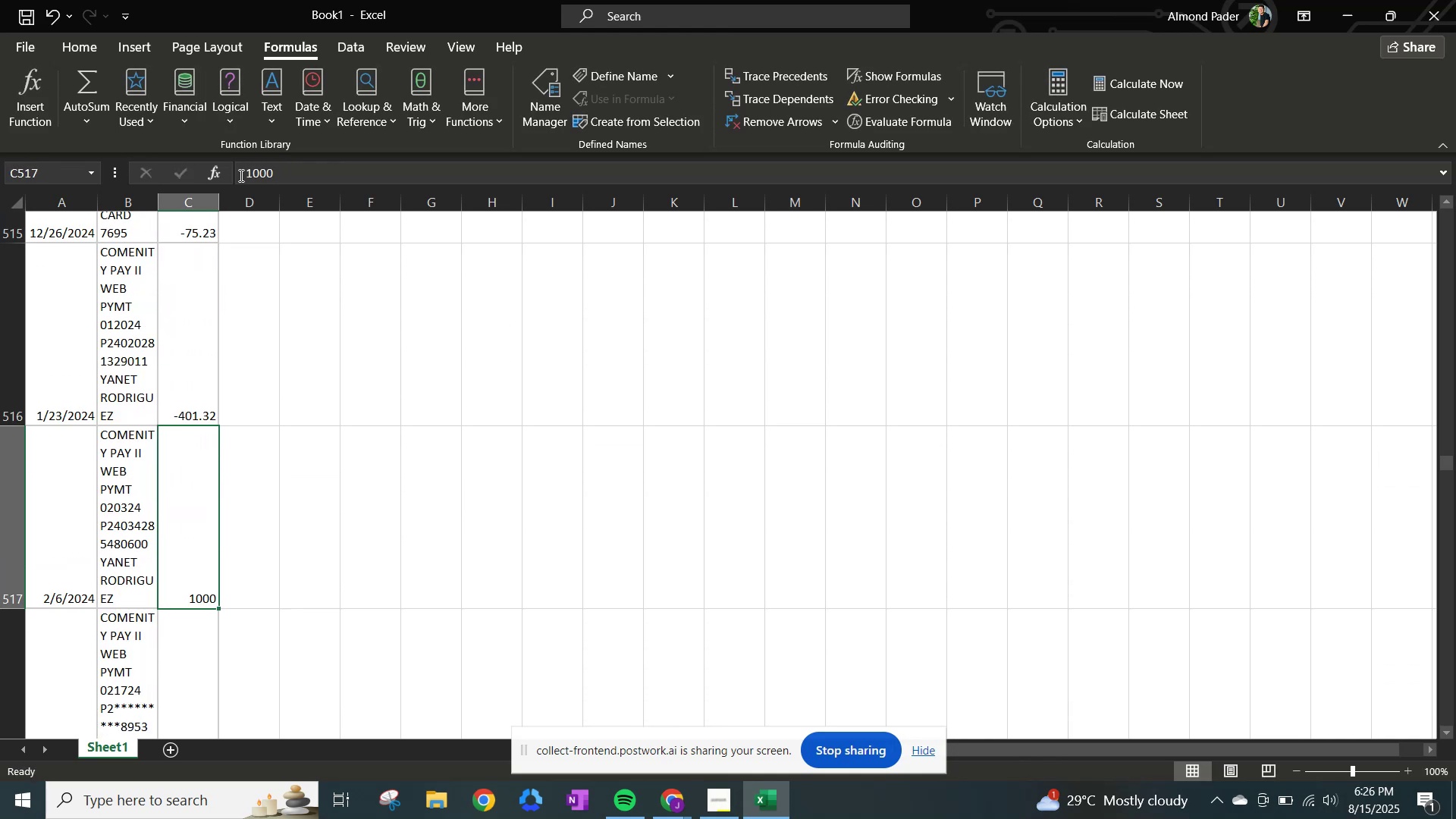 
left_click([240, 175])
 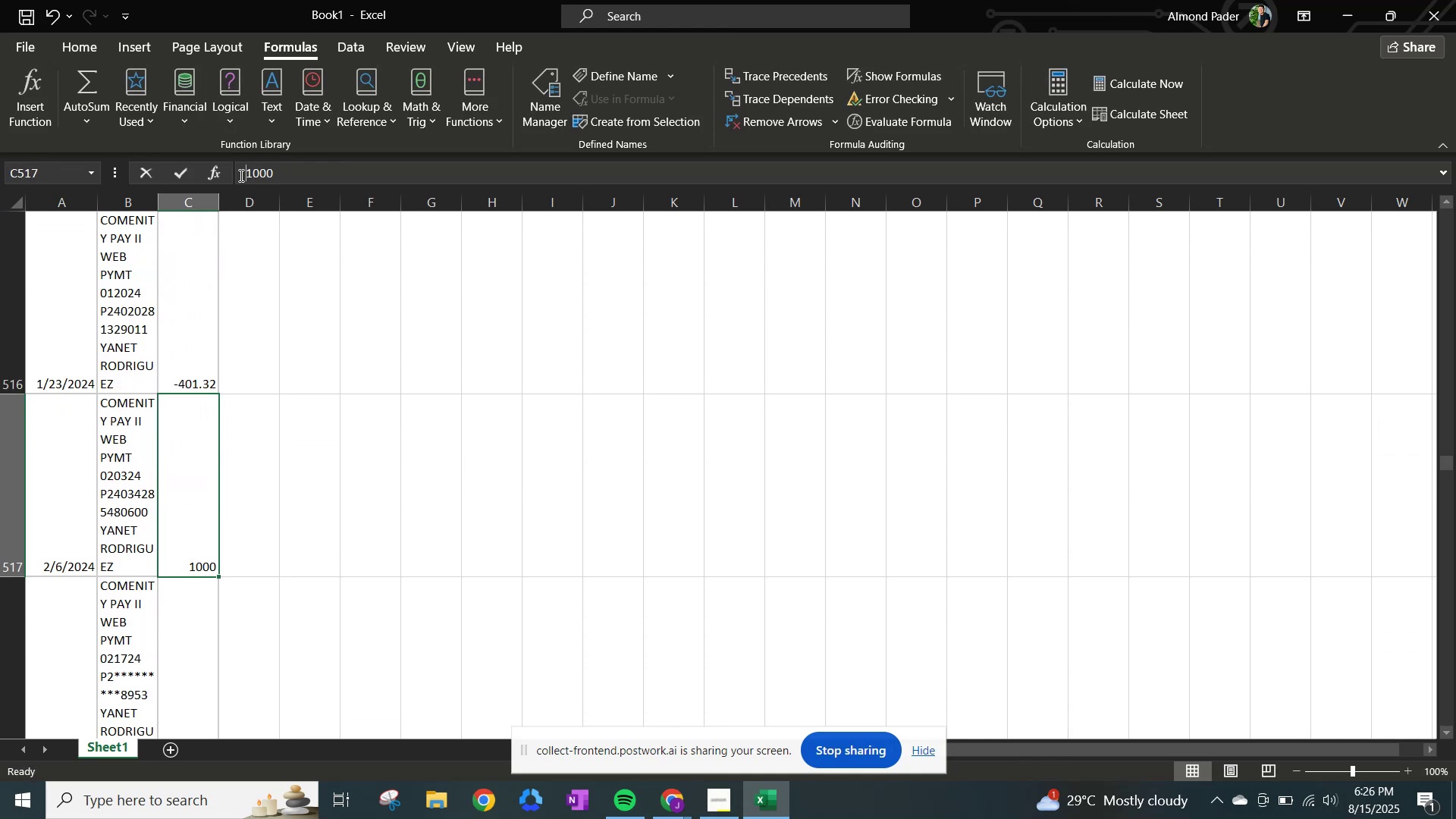 
key(NumpadSubtract)
 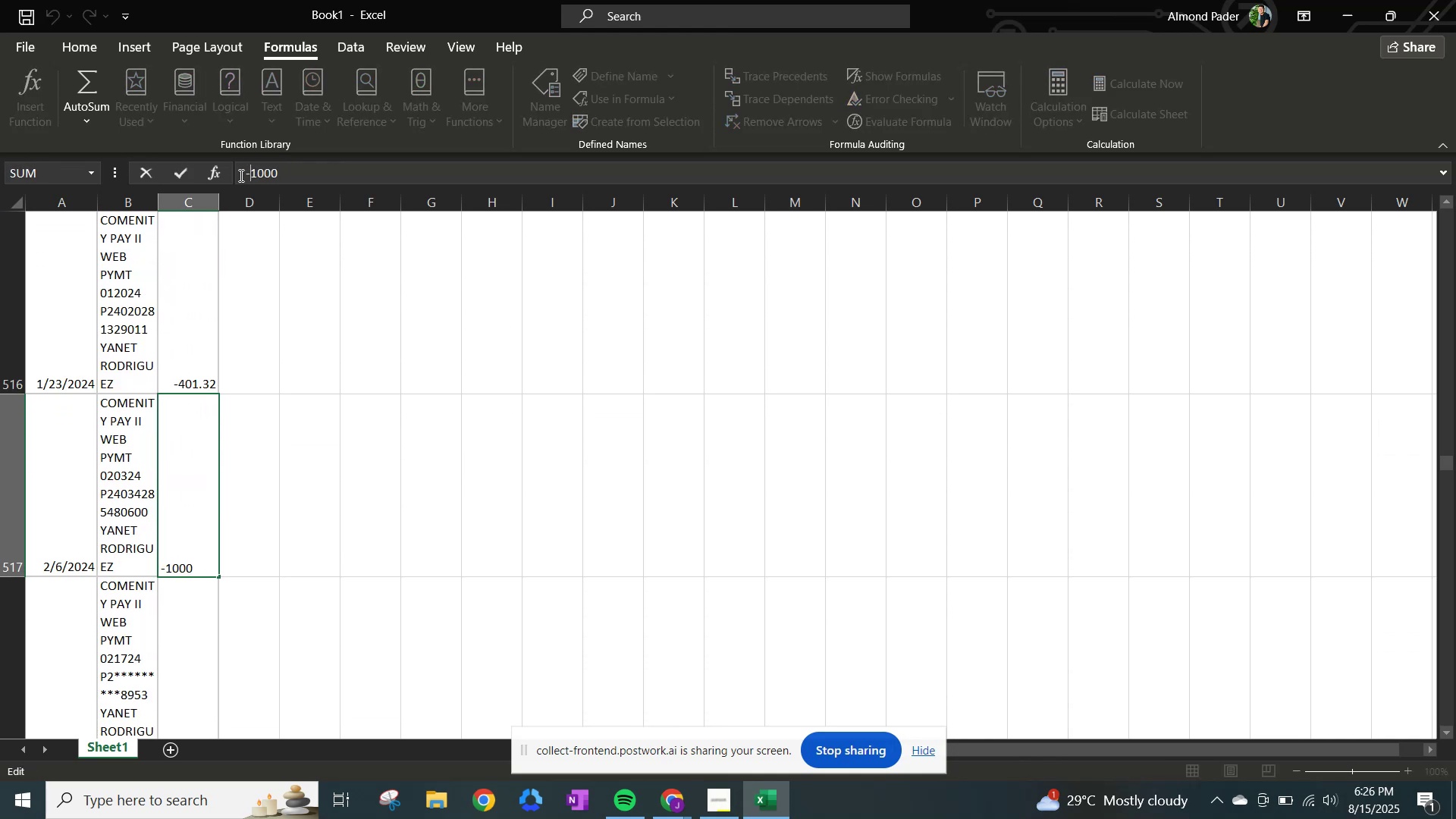 
key(NumpadEnter)
 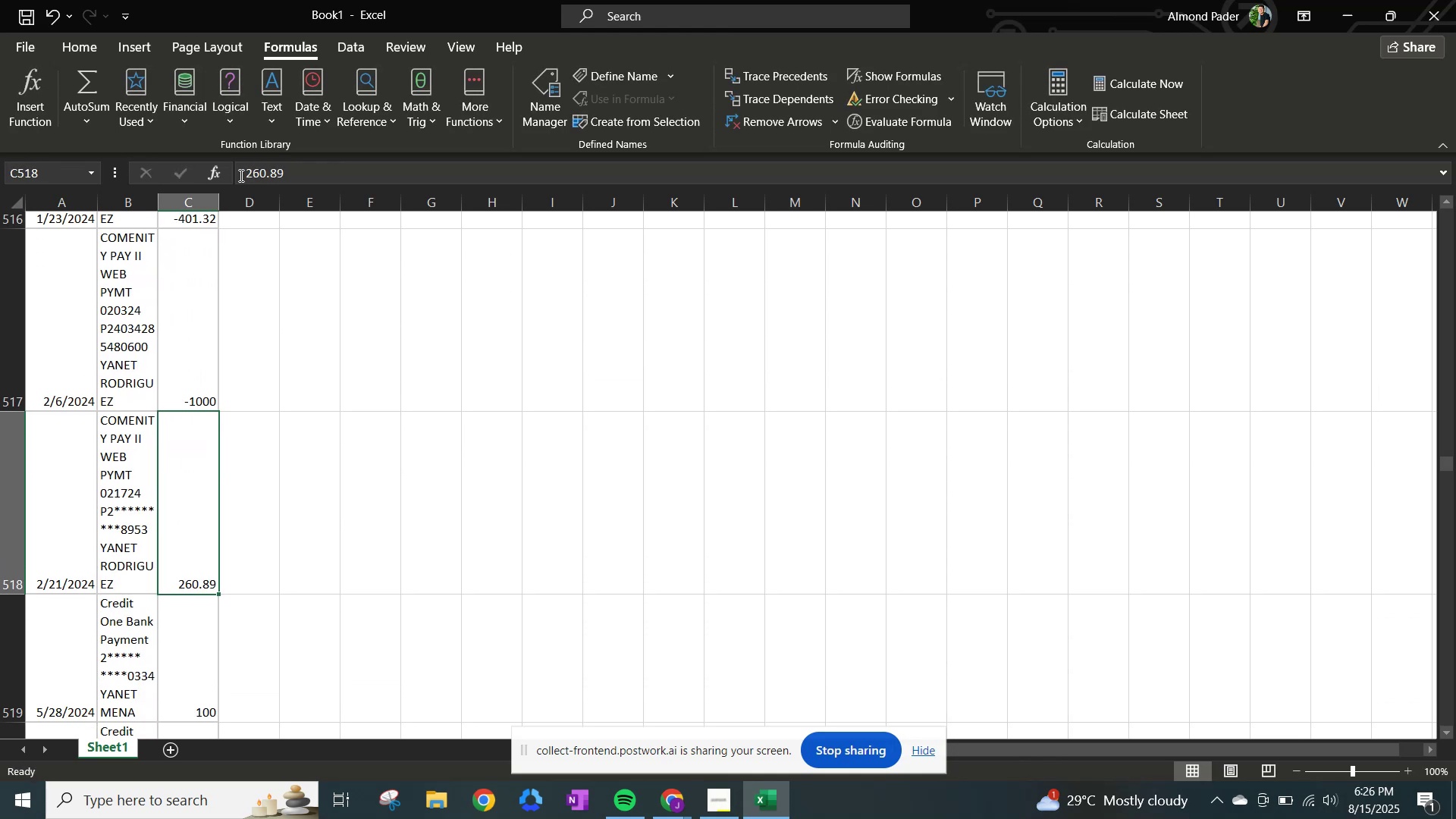 
left_click([240, 175])
 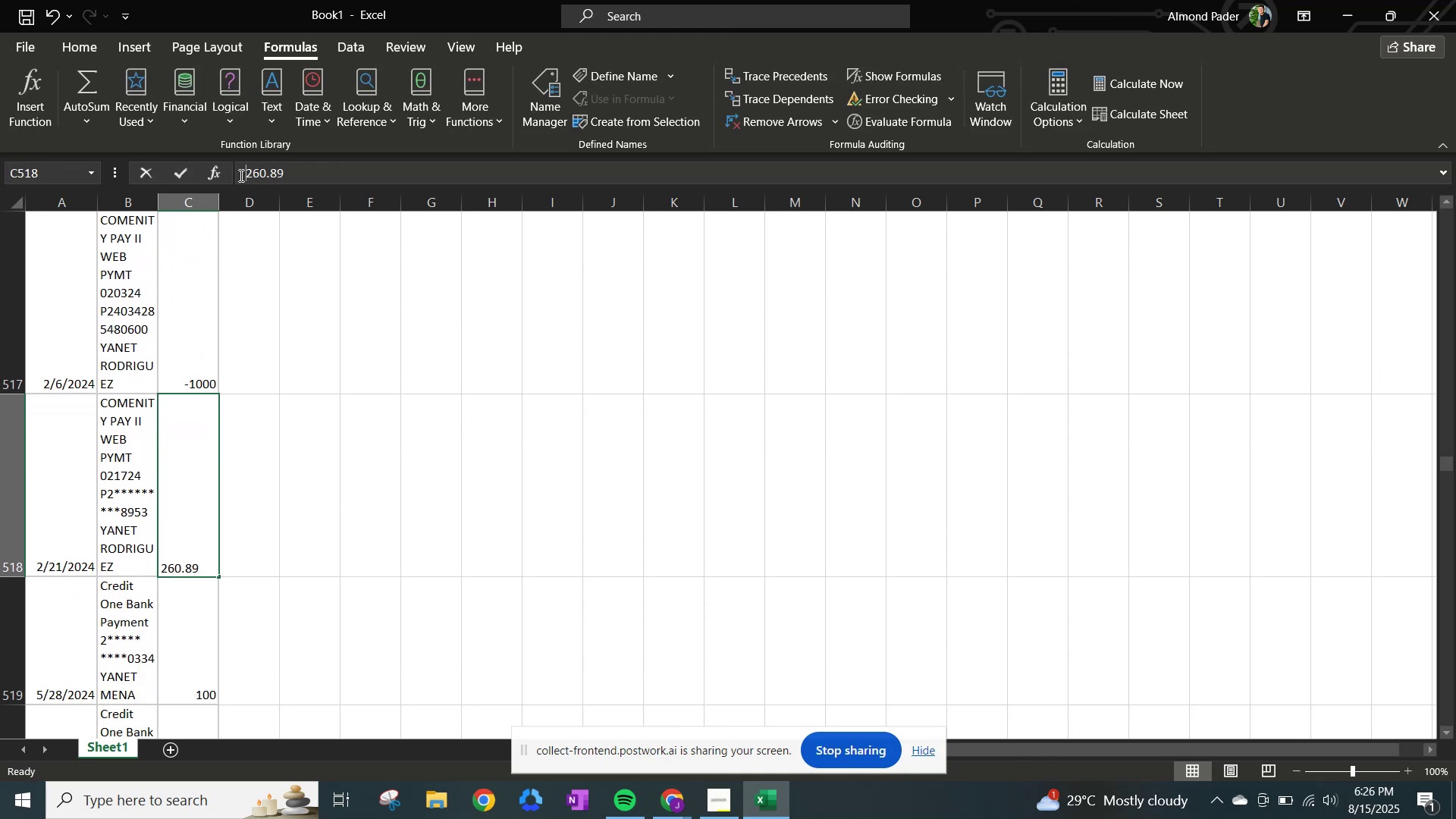 
key(NumpadSubtract)
 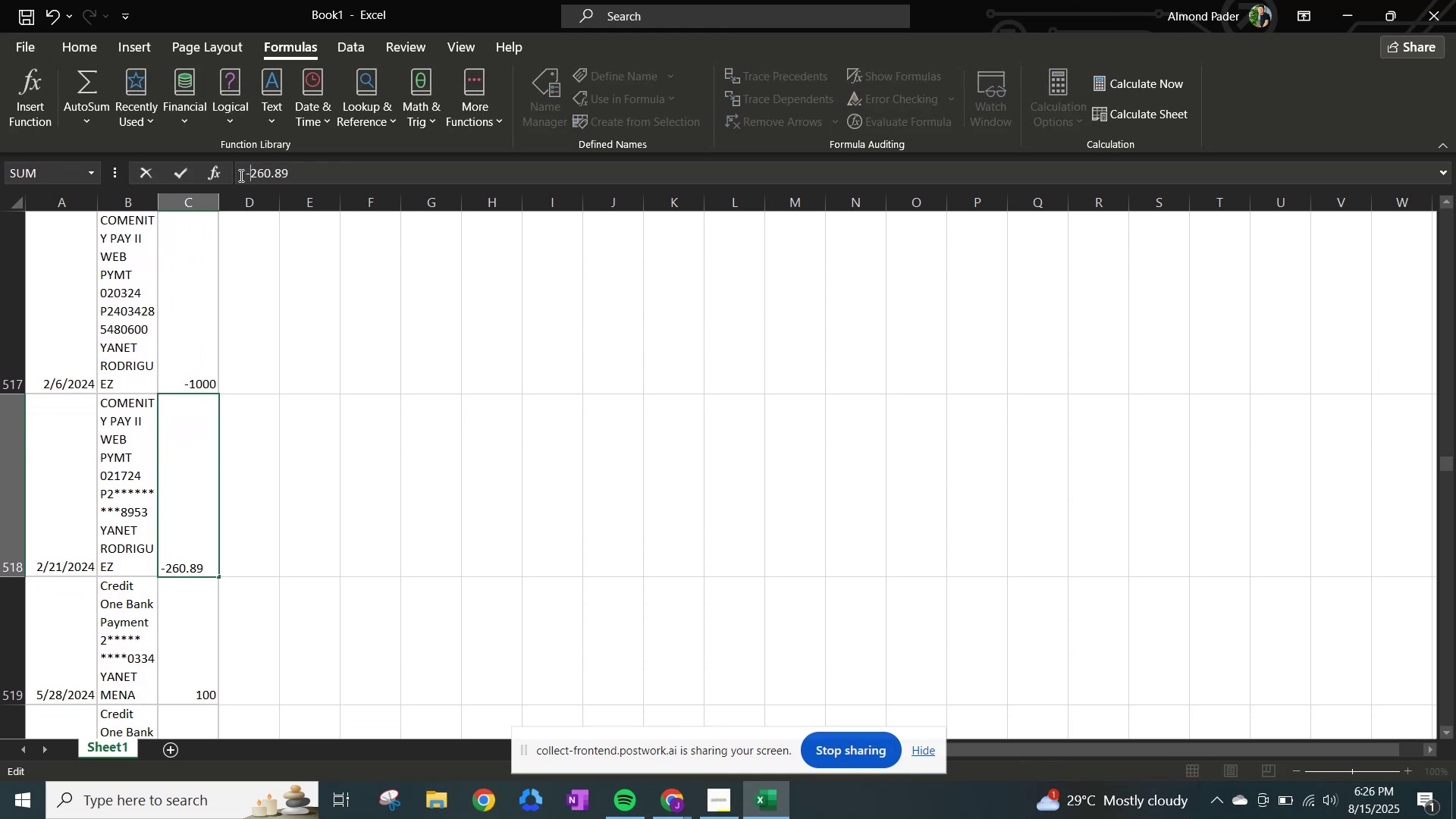 
key(NumpadEnter)
 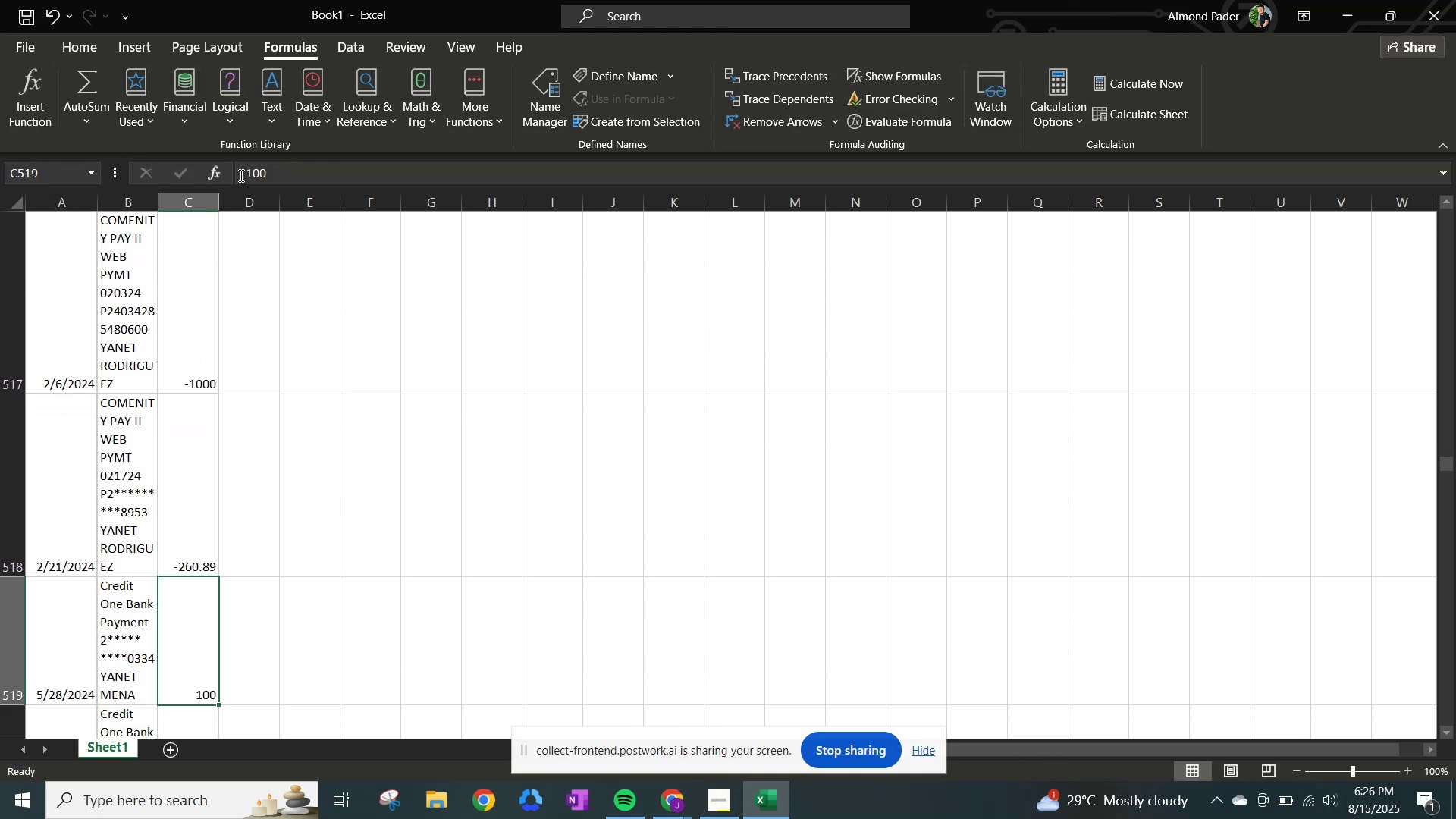 
left_click([240, 175])
 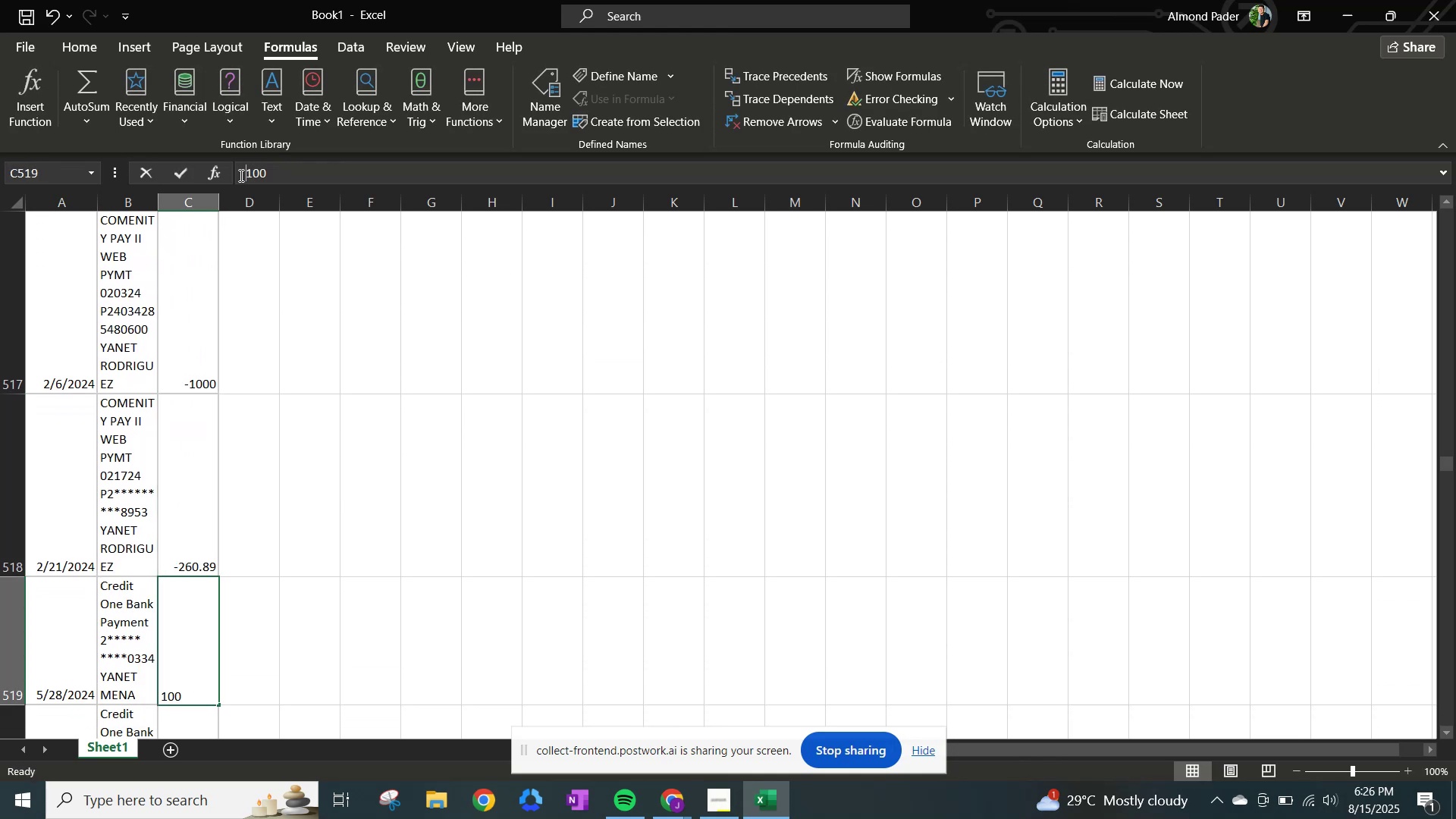 
hold_key(key=NumpadSubtract, duration=0.33)
 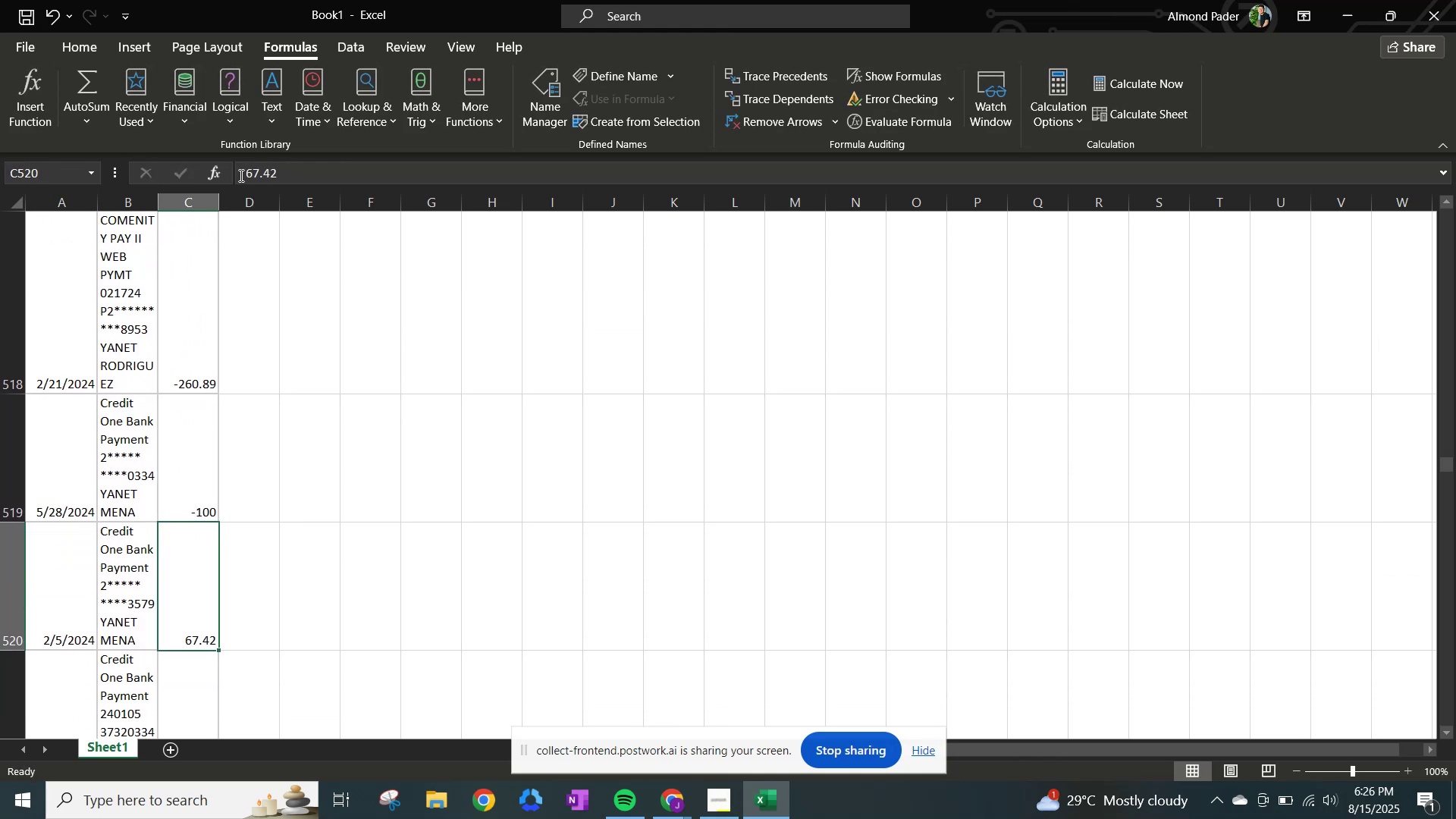 
key(NumpadEnter)
 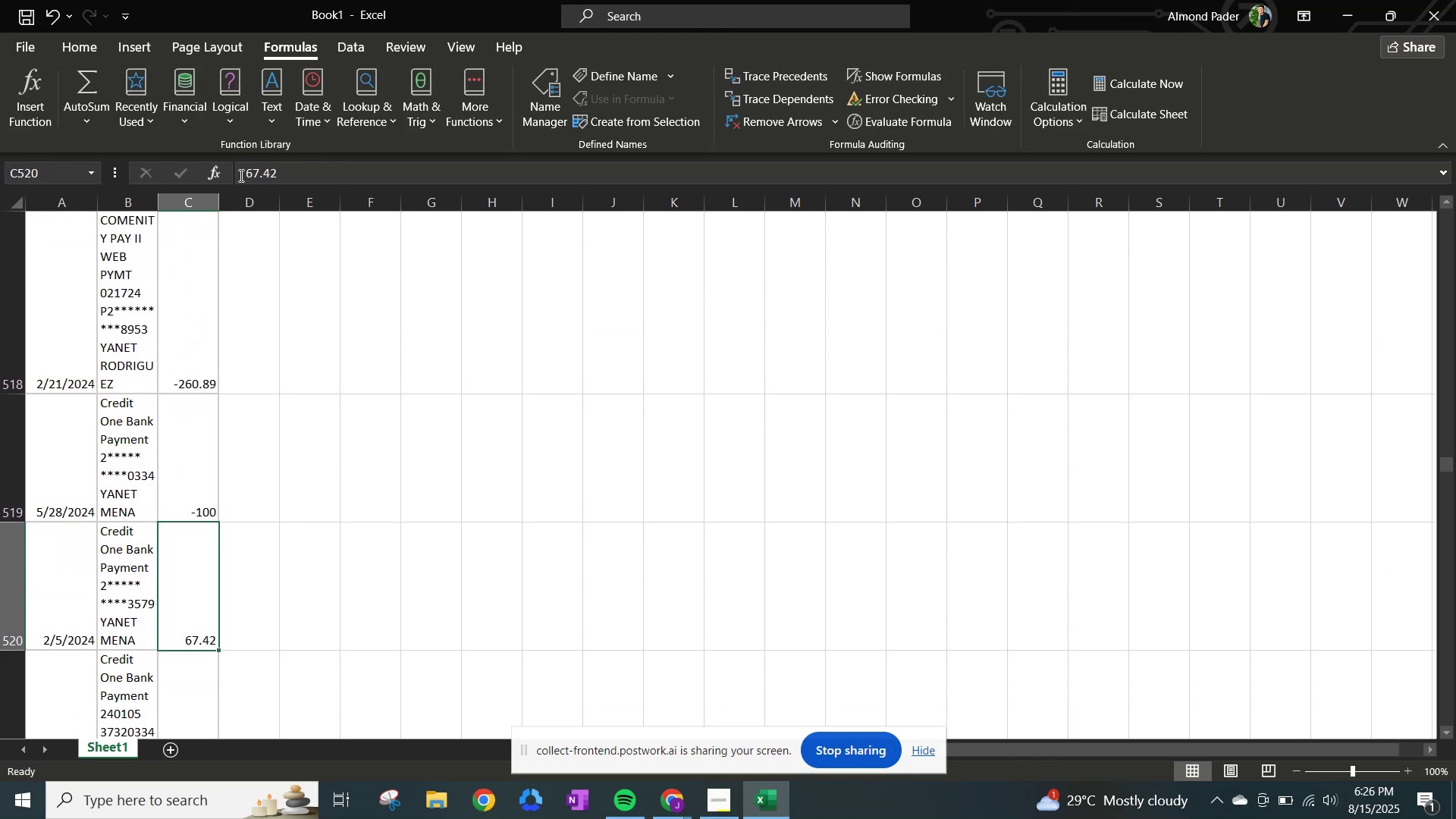 
left_click([240, 175])
 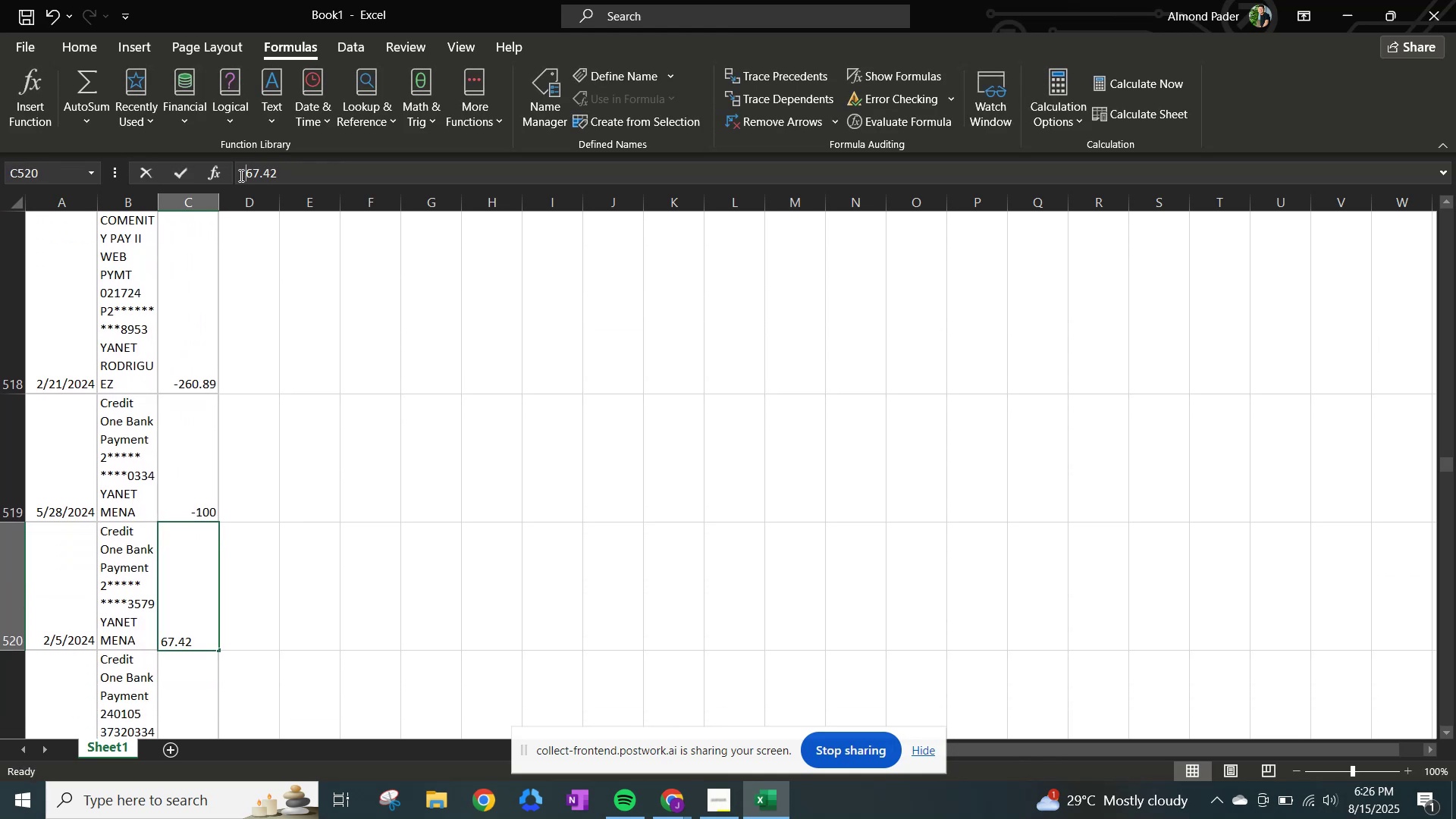 
key(NumpadSubtract)
 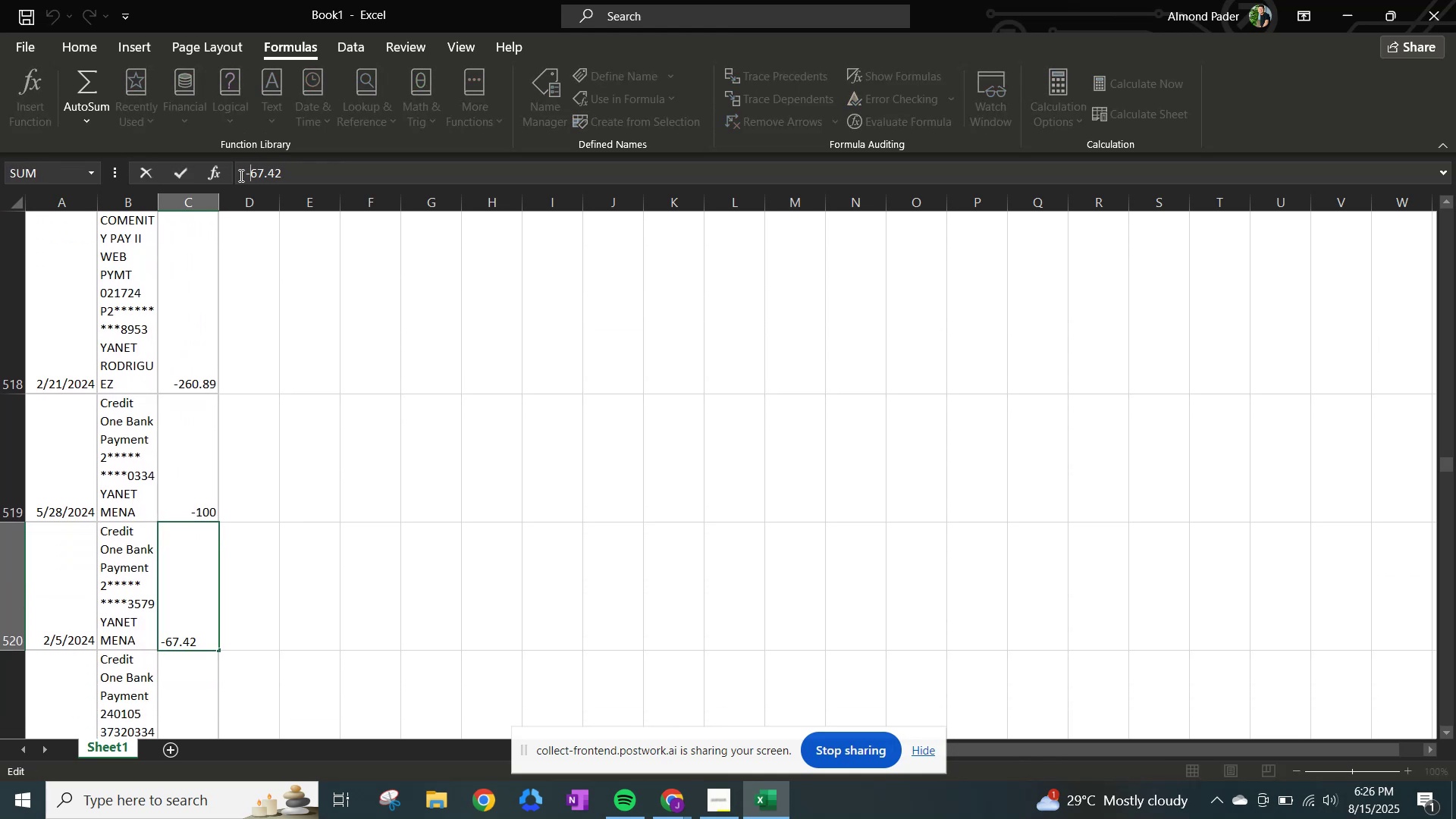 
key(NumpadEnter)
 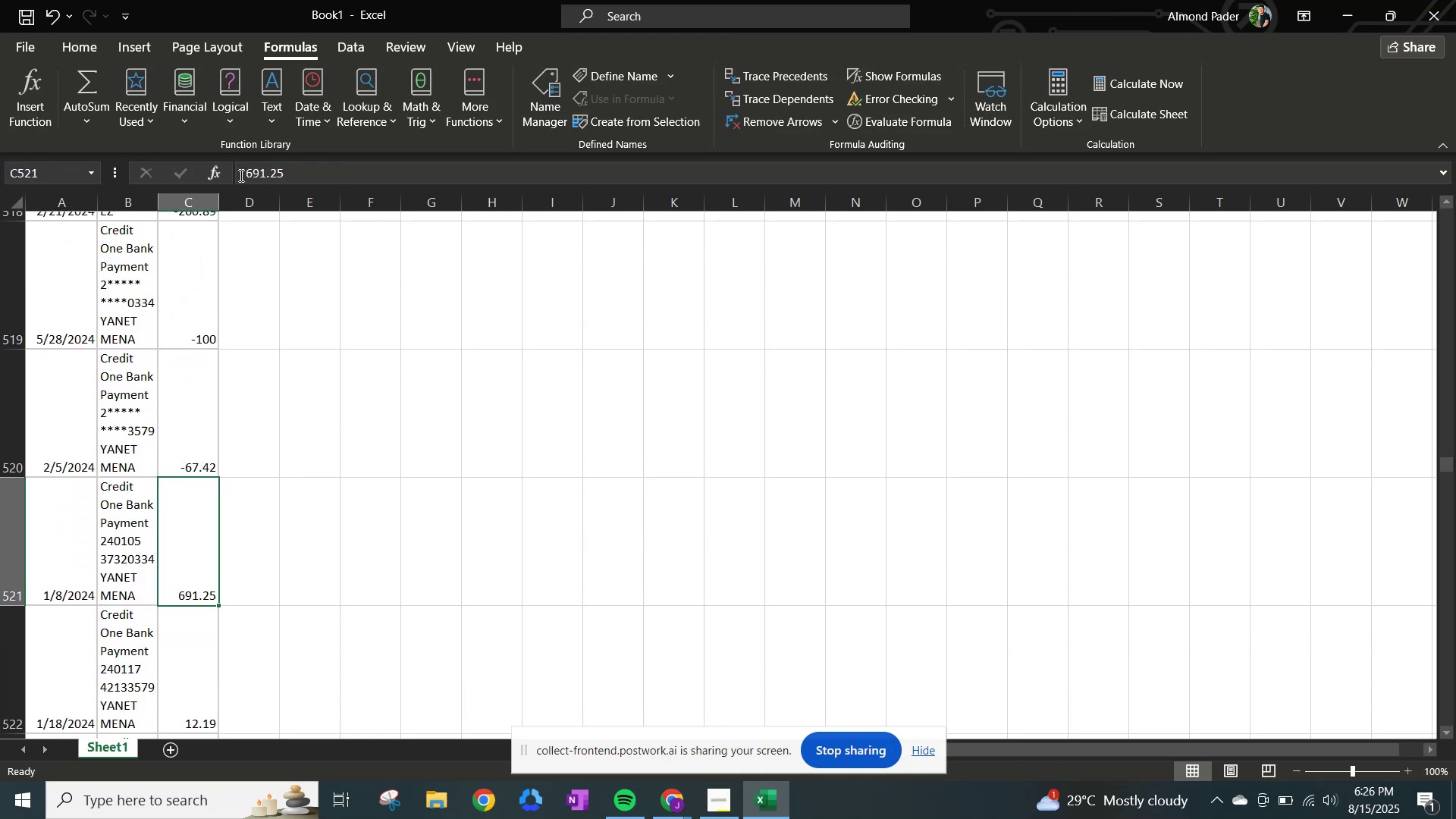 
left_click([240, 175])
 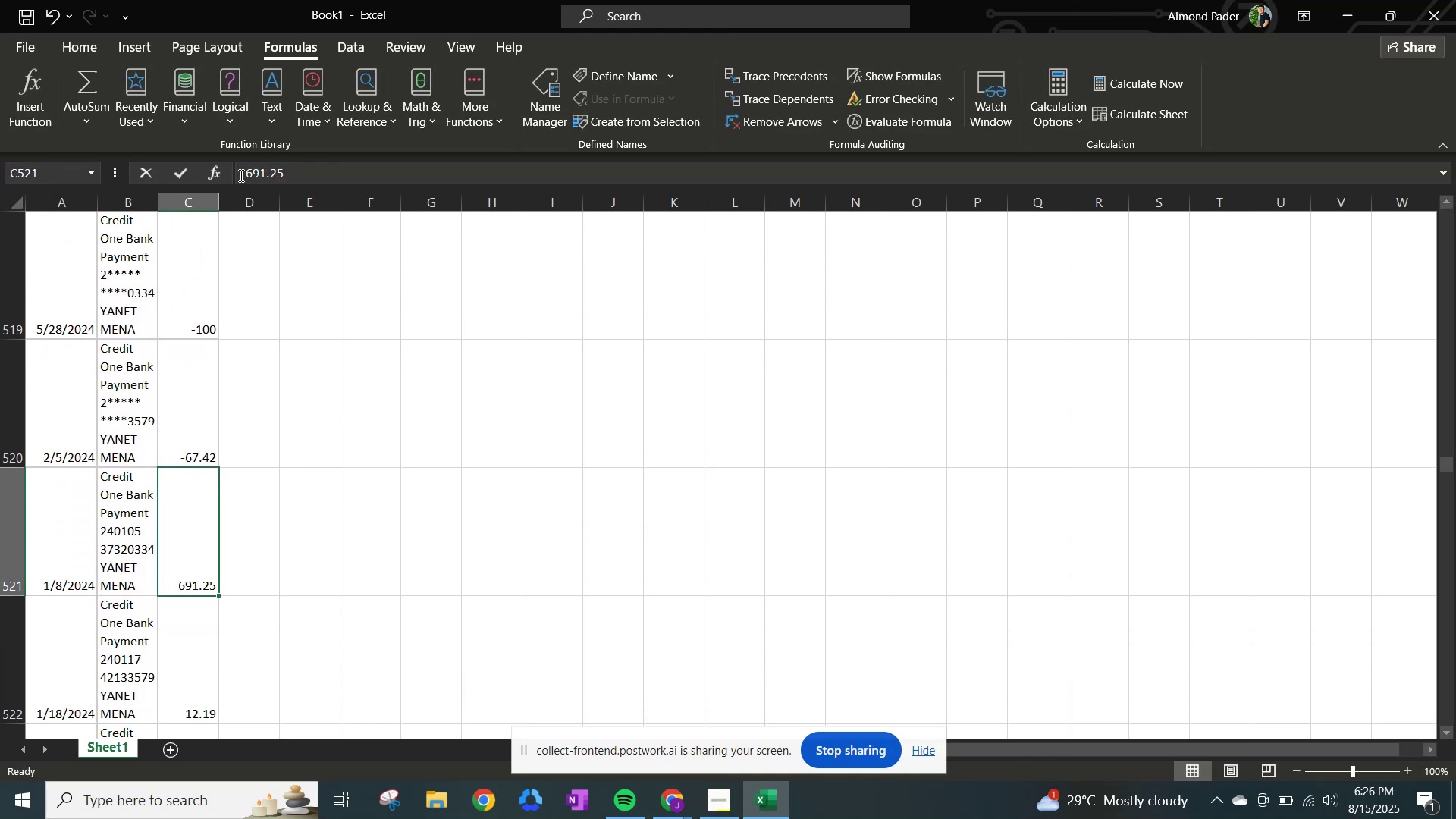 
key(NumpadSubtract)
 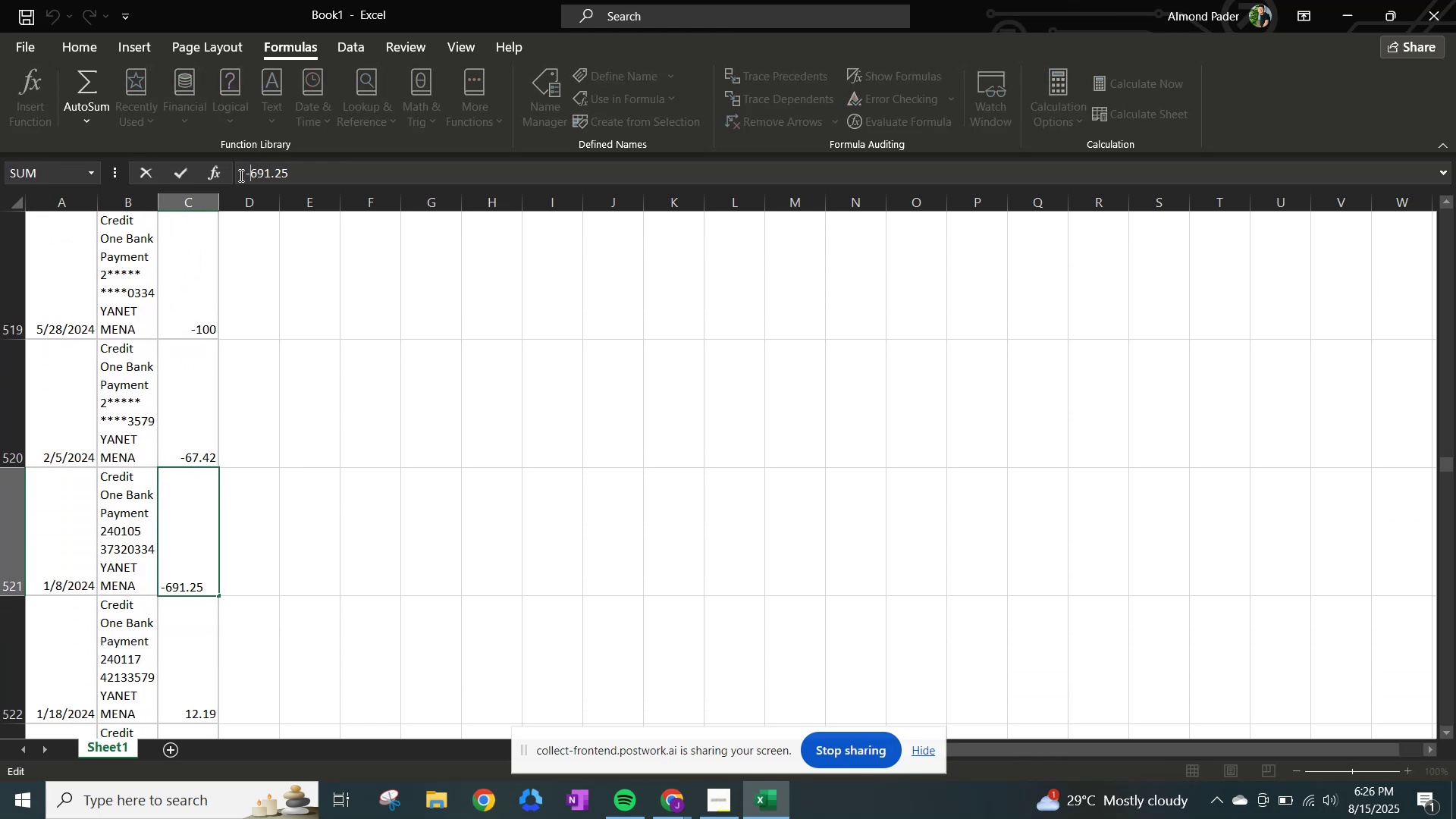 
key(NumpadEnter)
 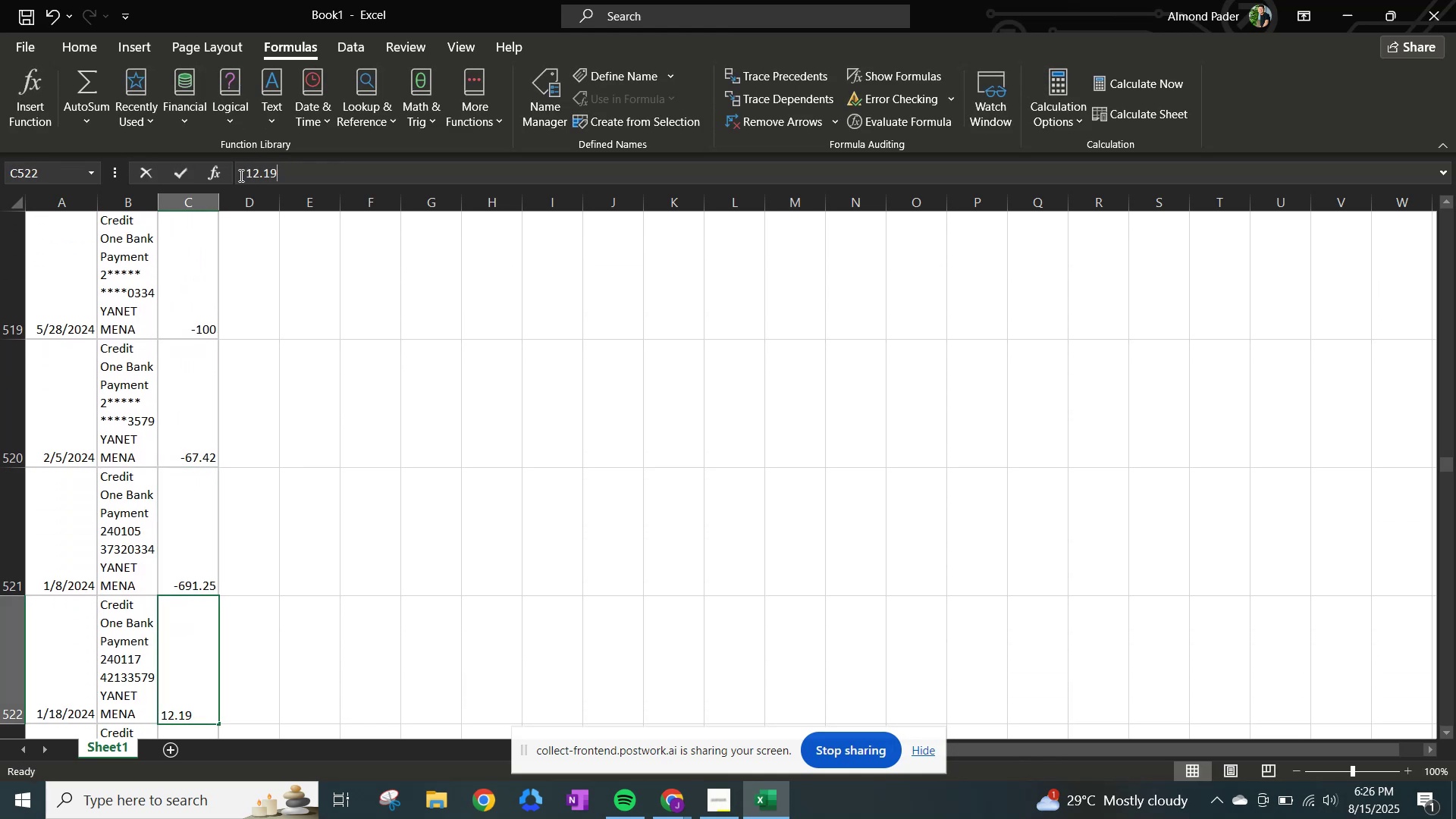 
left_click([240, 175])
 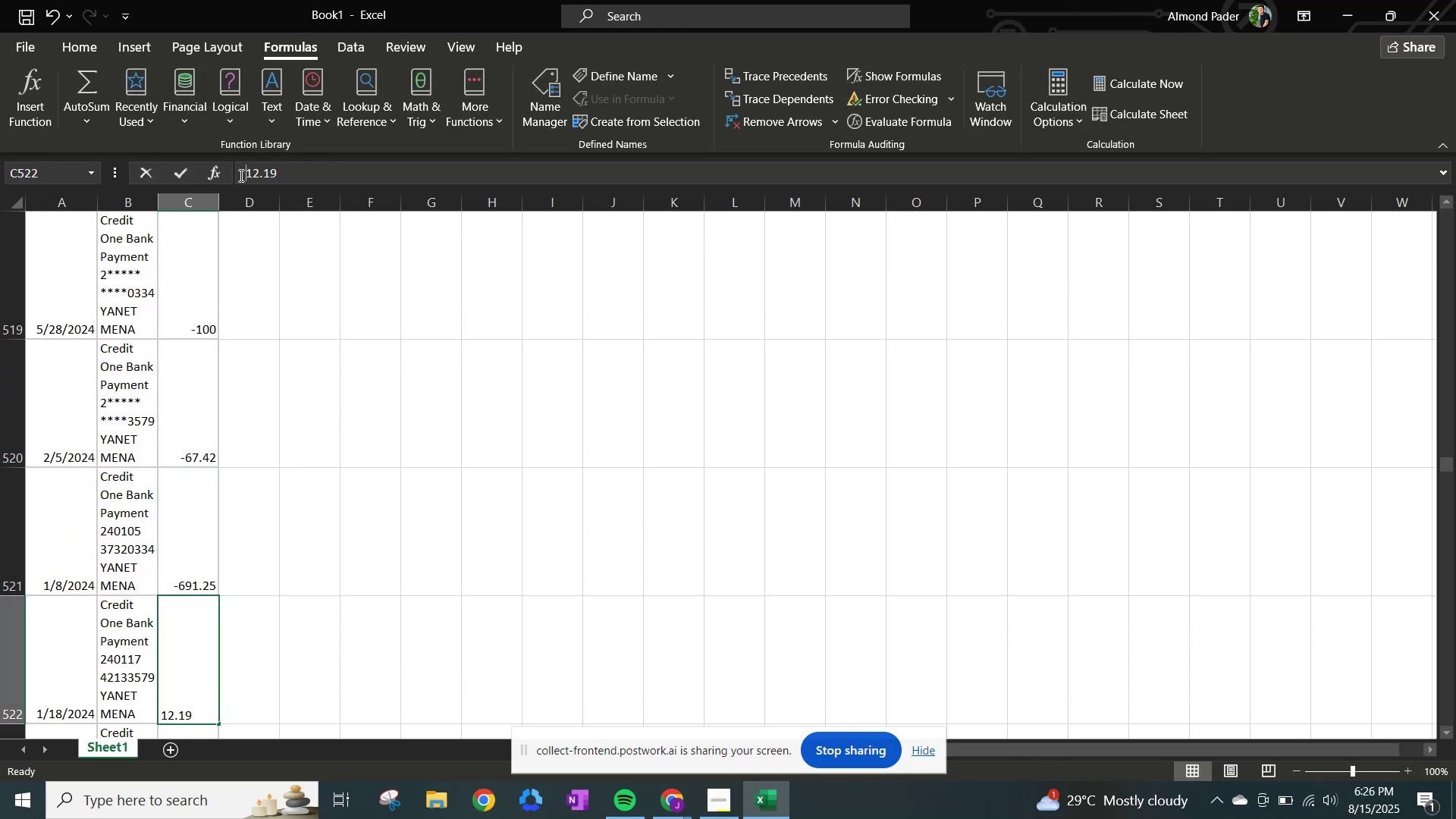 
key(NumpadSubtract)
 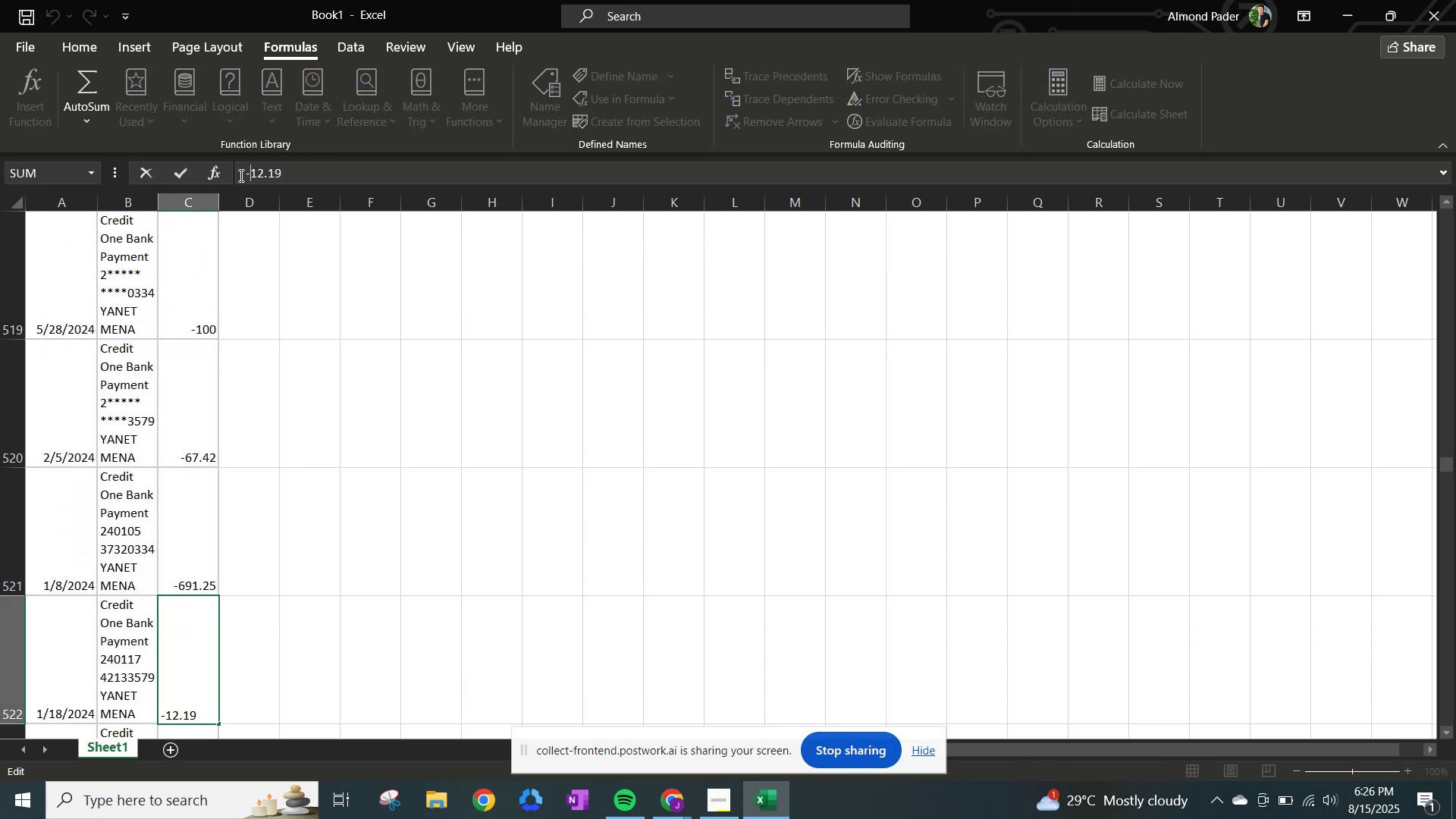 
key(NumpadEnter)
 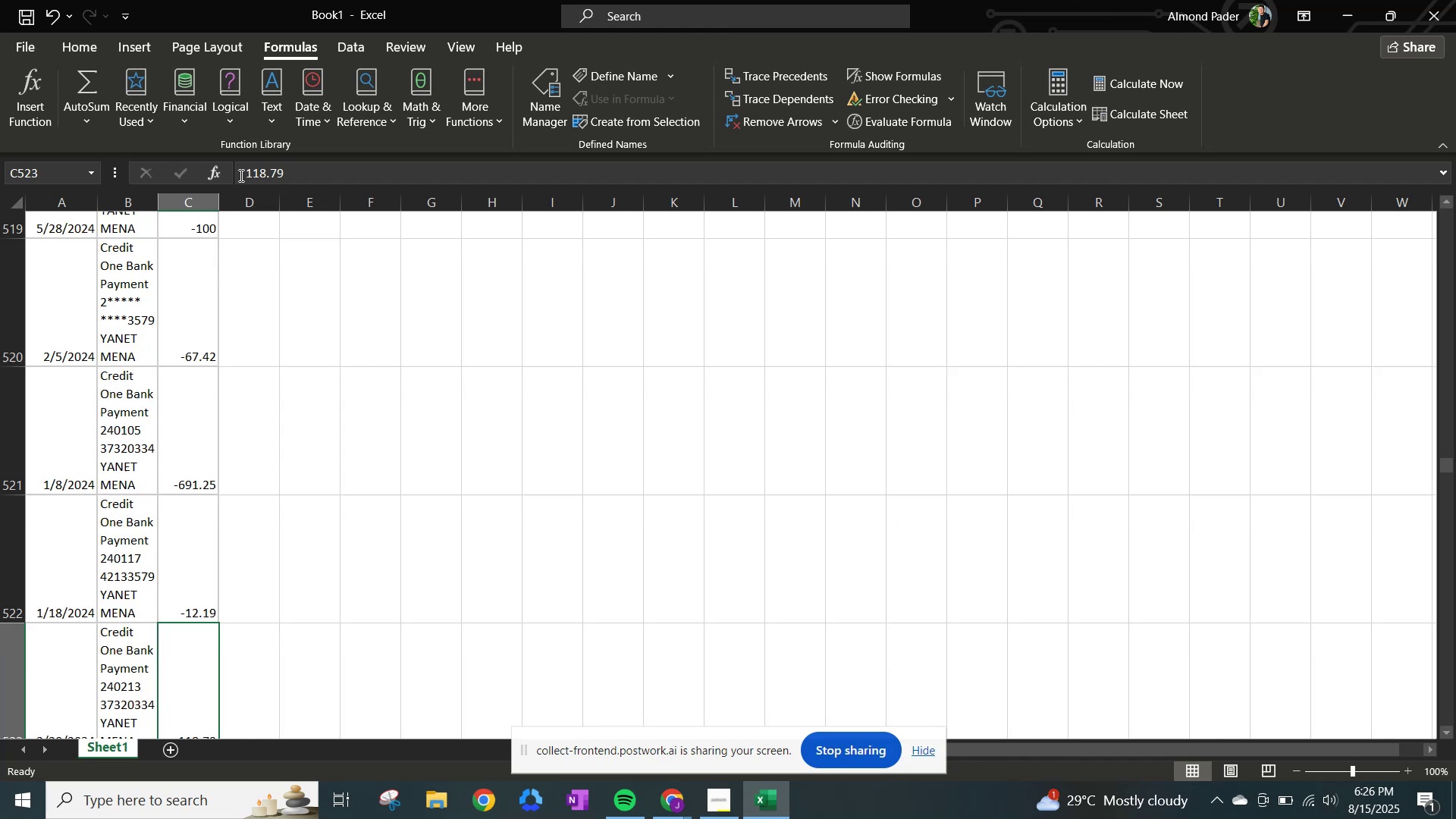 
left_click([240, 175])
 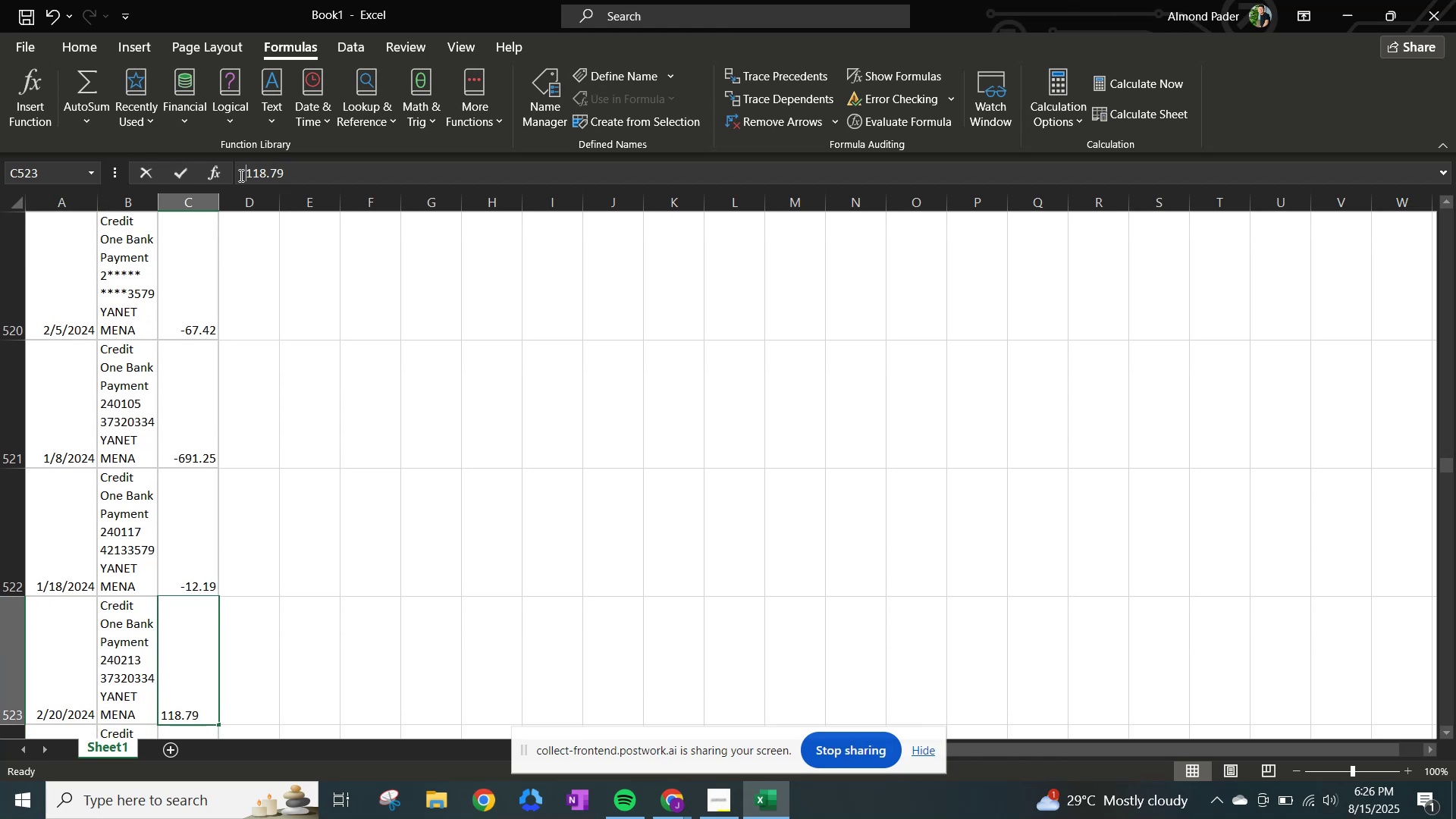 
key(NumpadSubtract)
 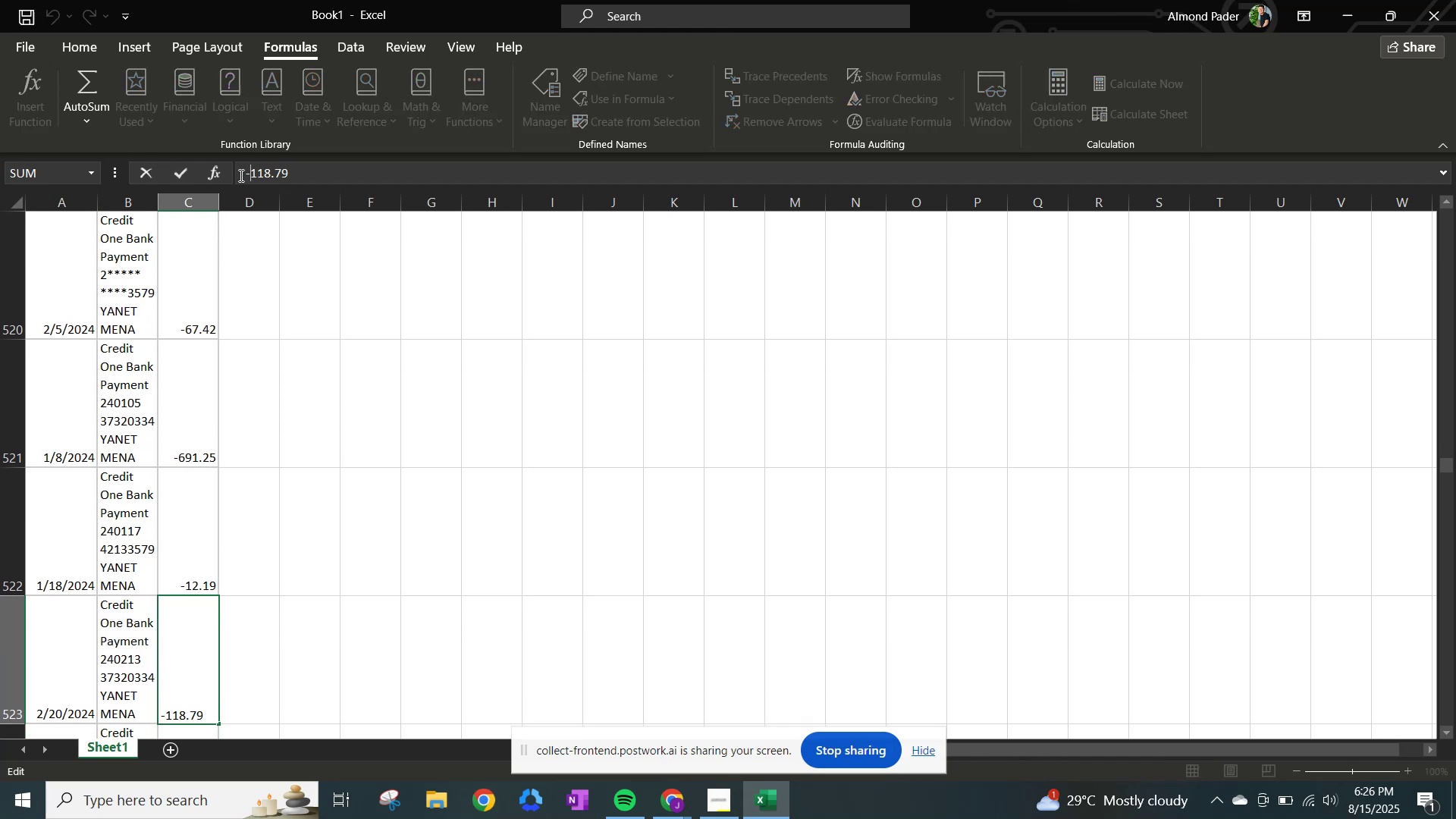 
key(NumpadEnter)
 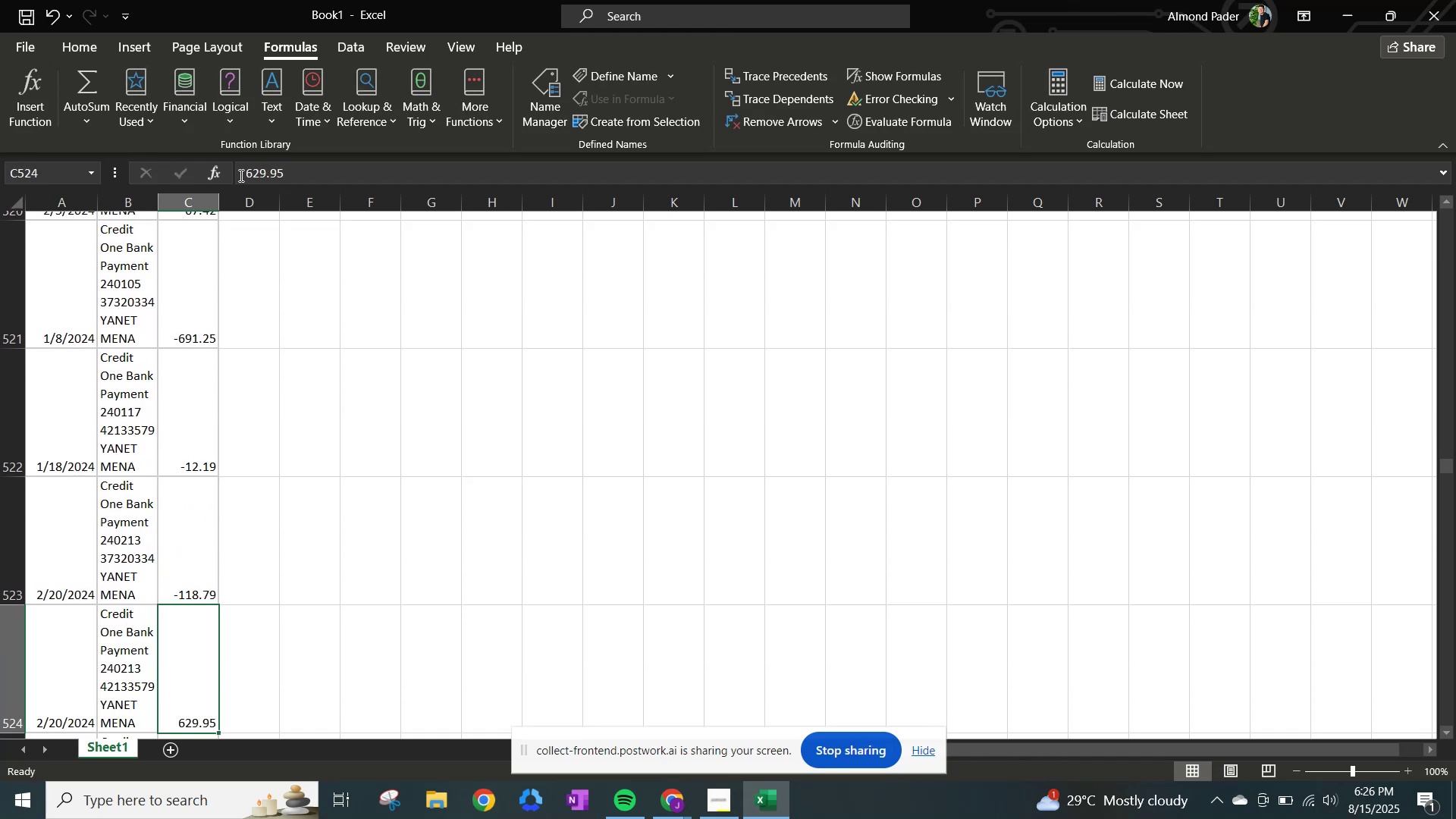 
left_click([240, 175])
 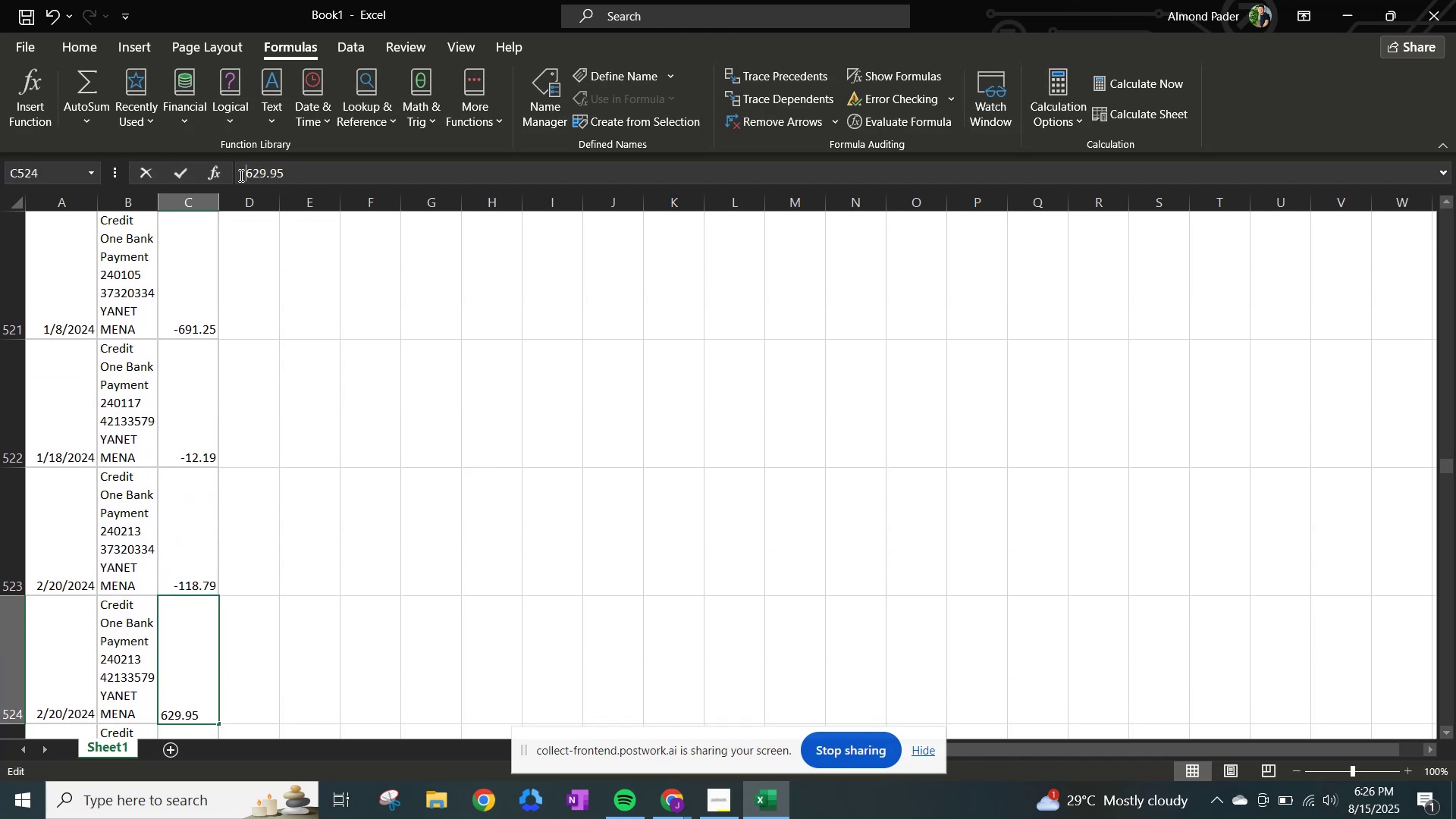 
key(NumpadSubtract)
 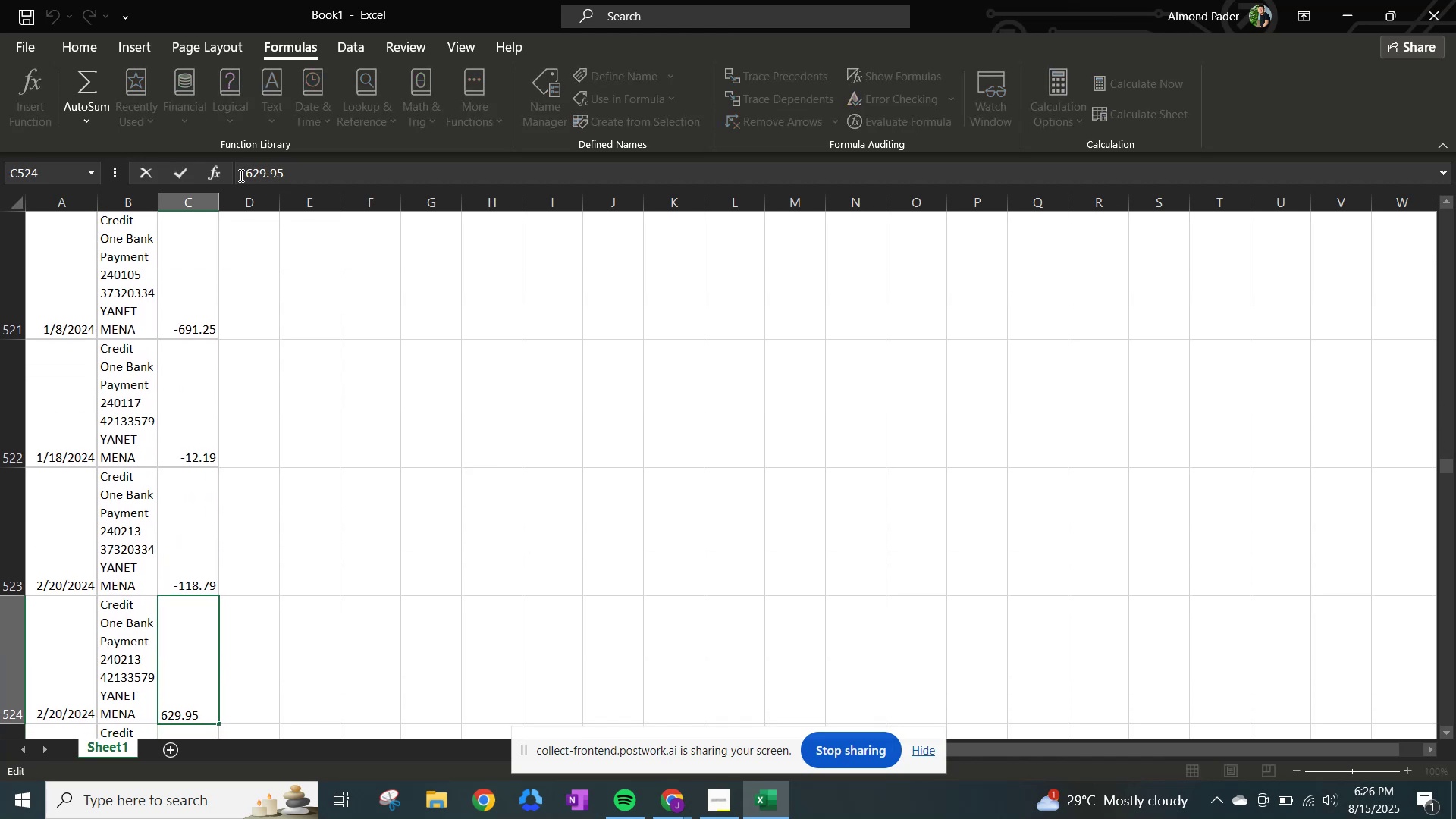 
key(NumpadEnter)
 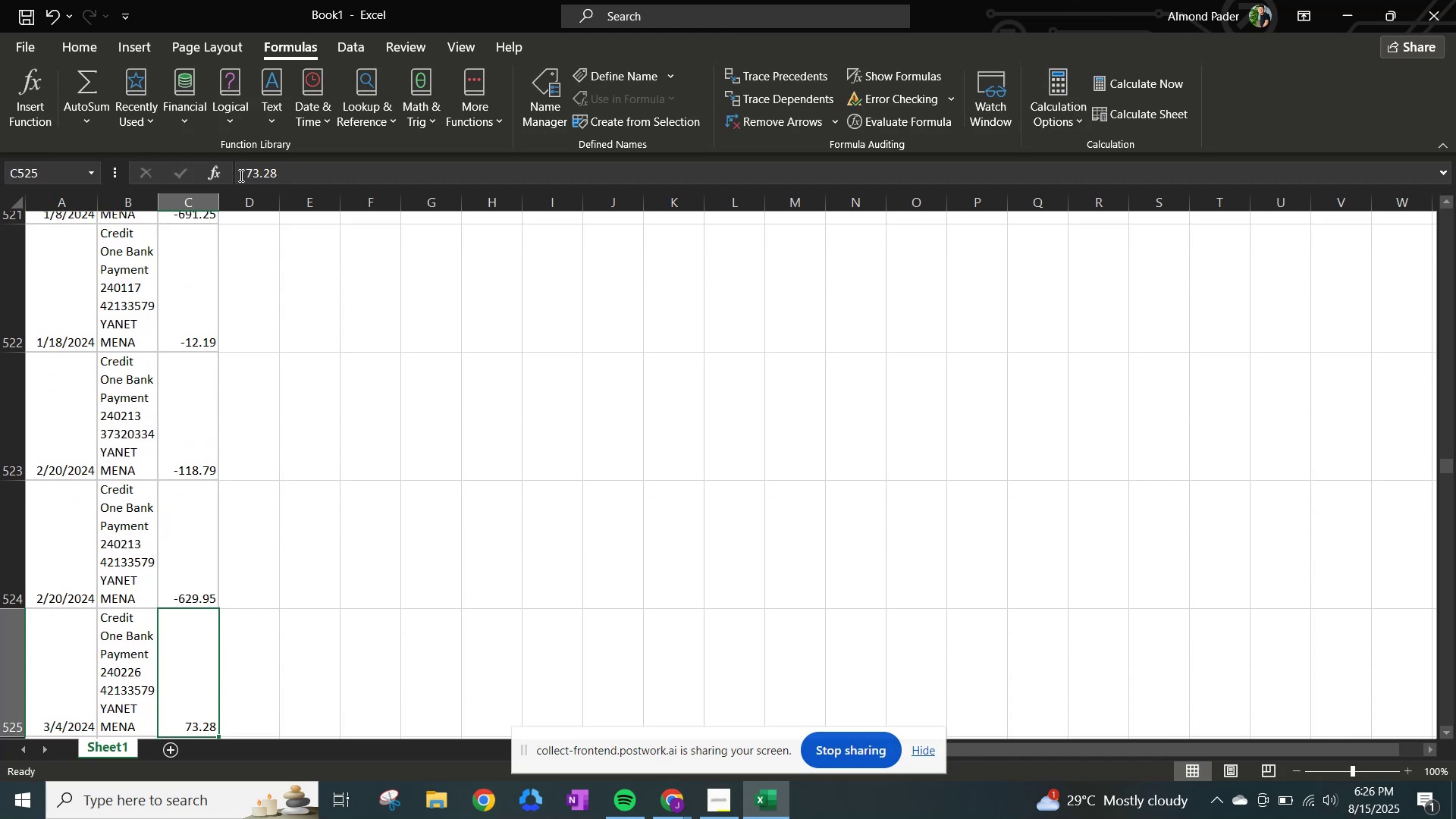 
left_click([240, 175])
 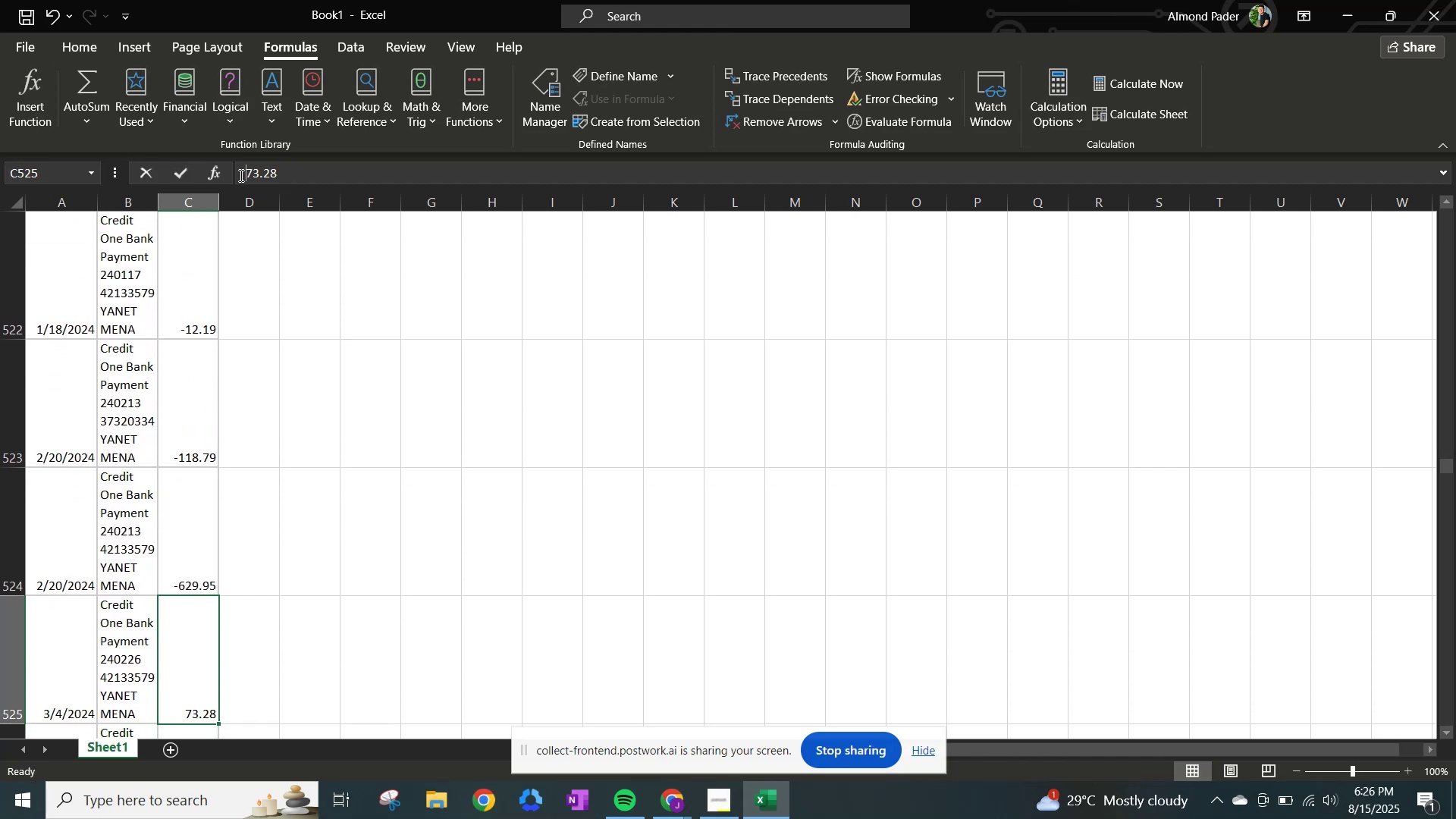 
key(NumpadSubtract)
 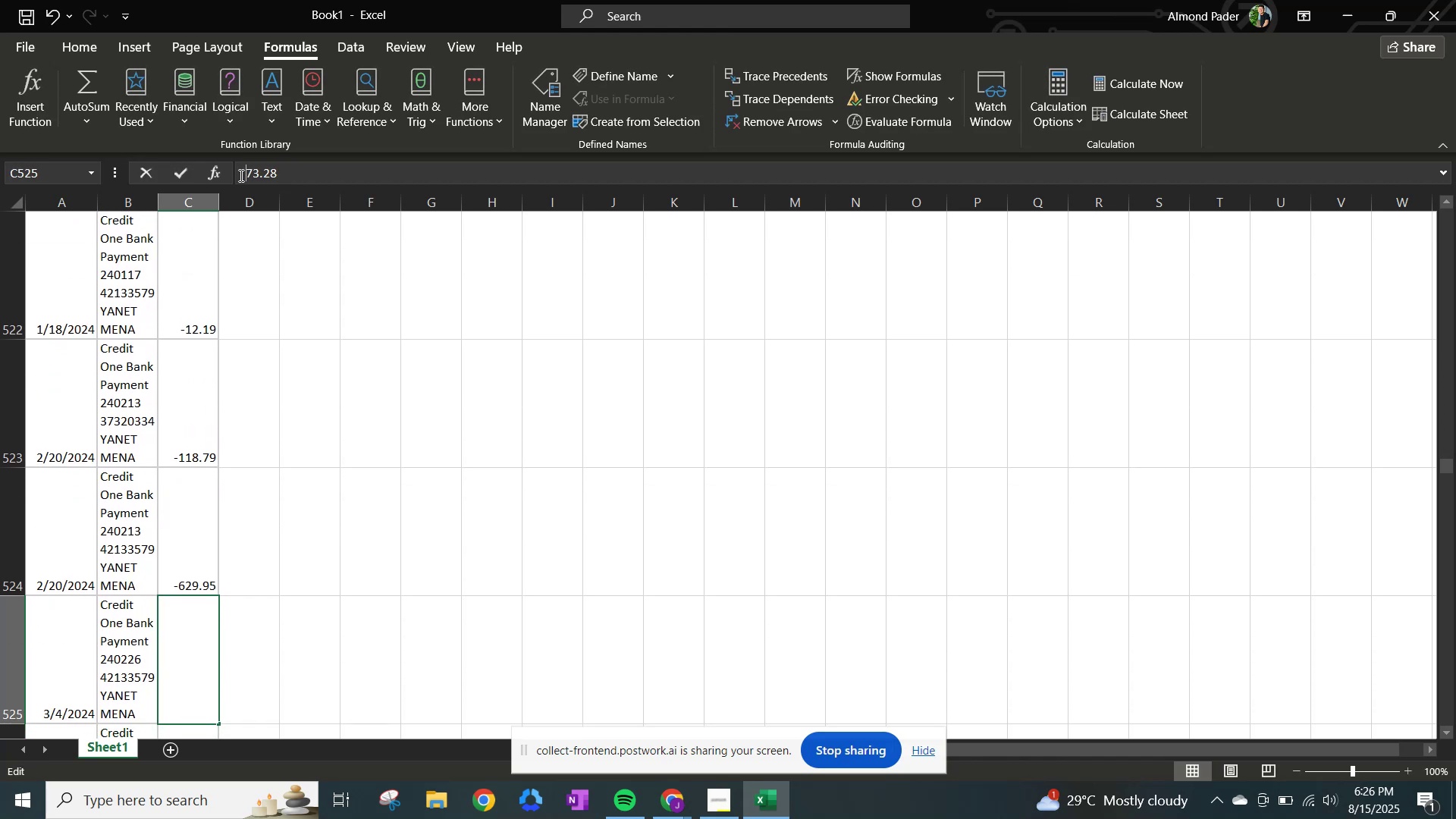 
key(NumpadEnter)
 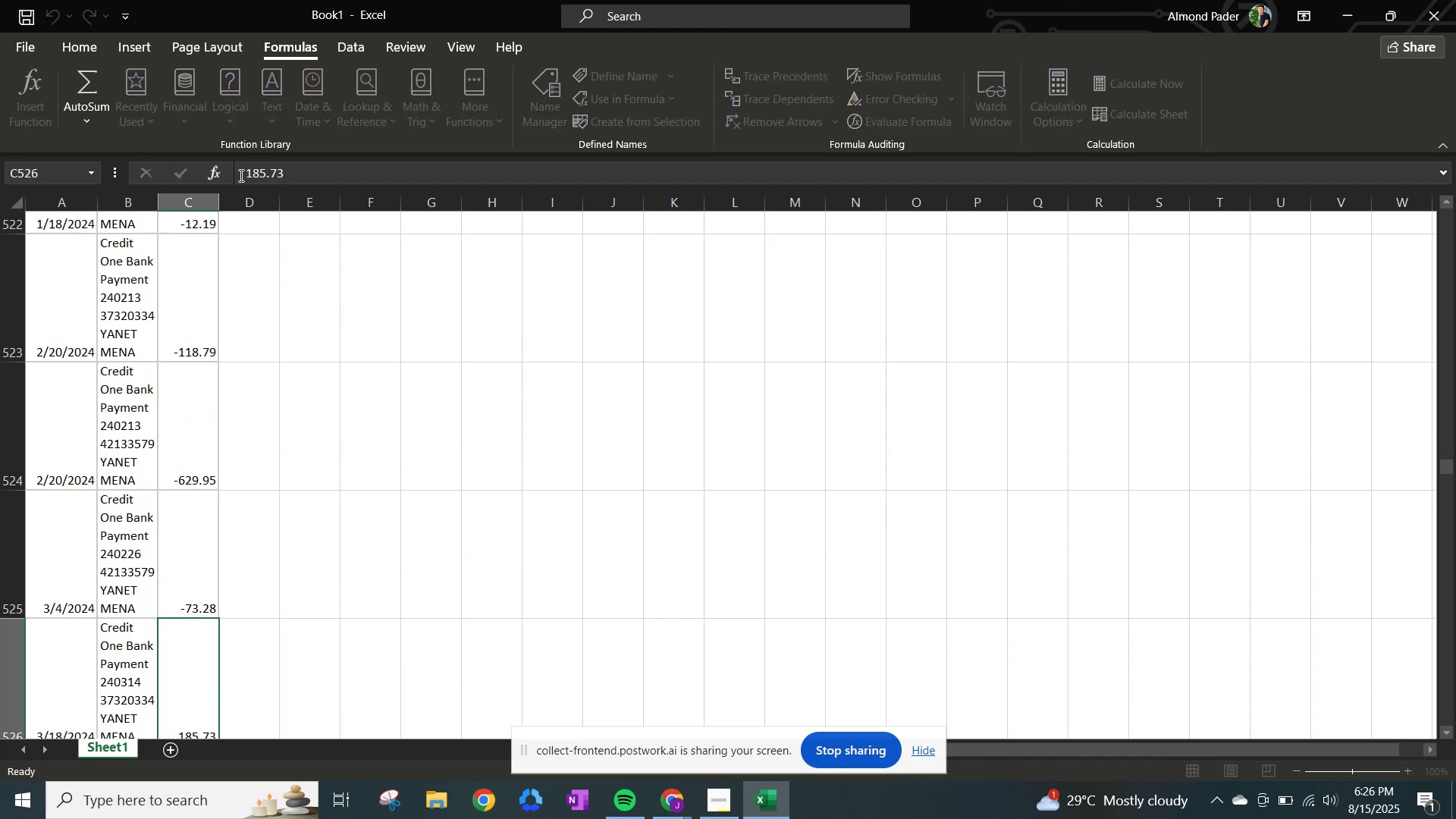 
left_click([240, 175])
 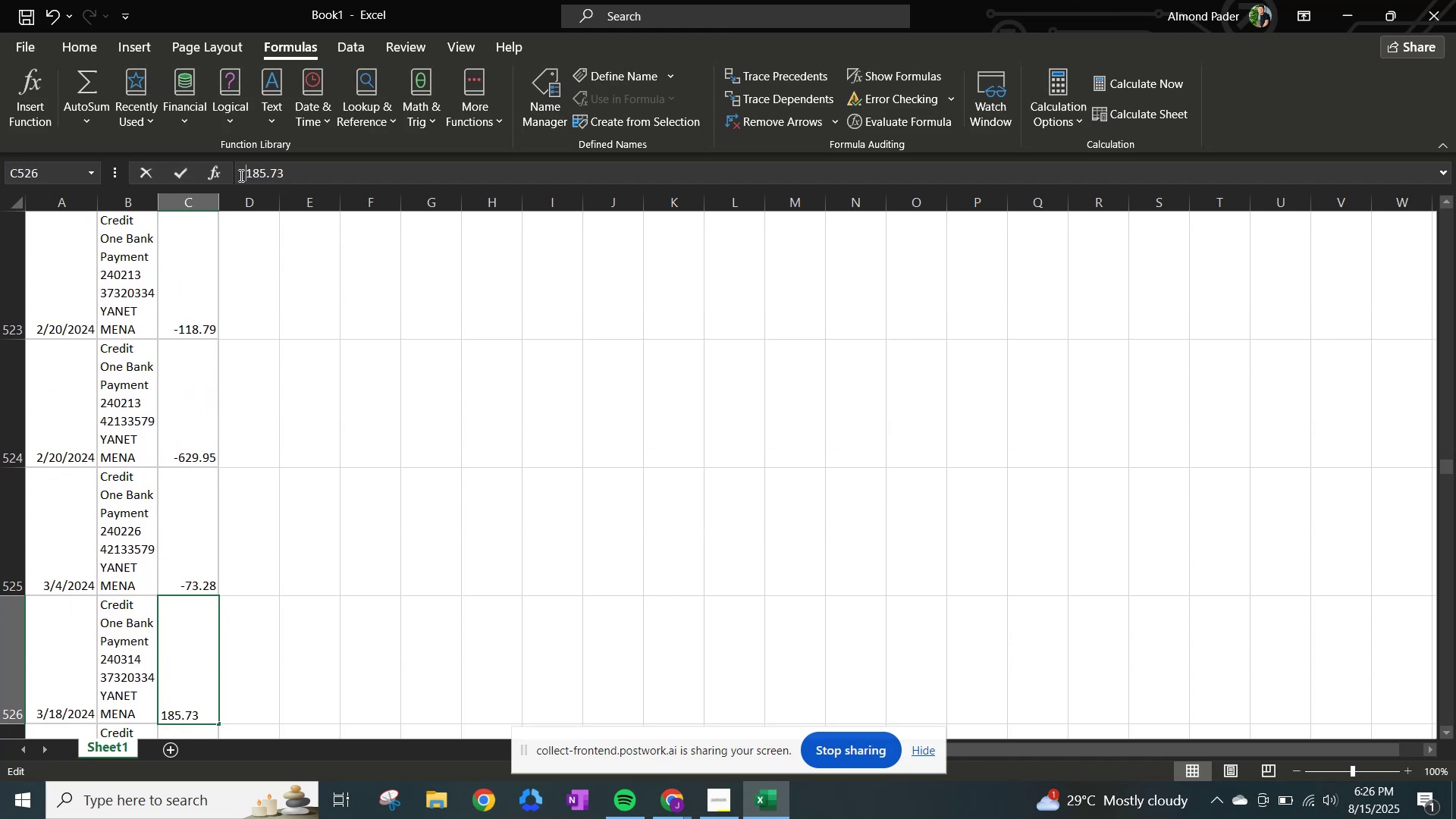 
key(NumpadSubtract)
 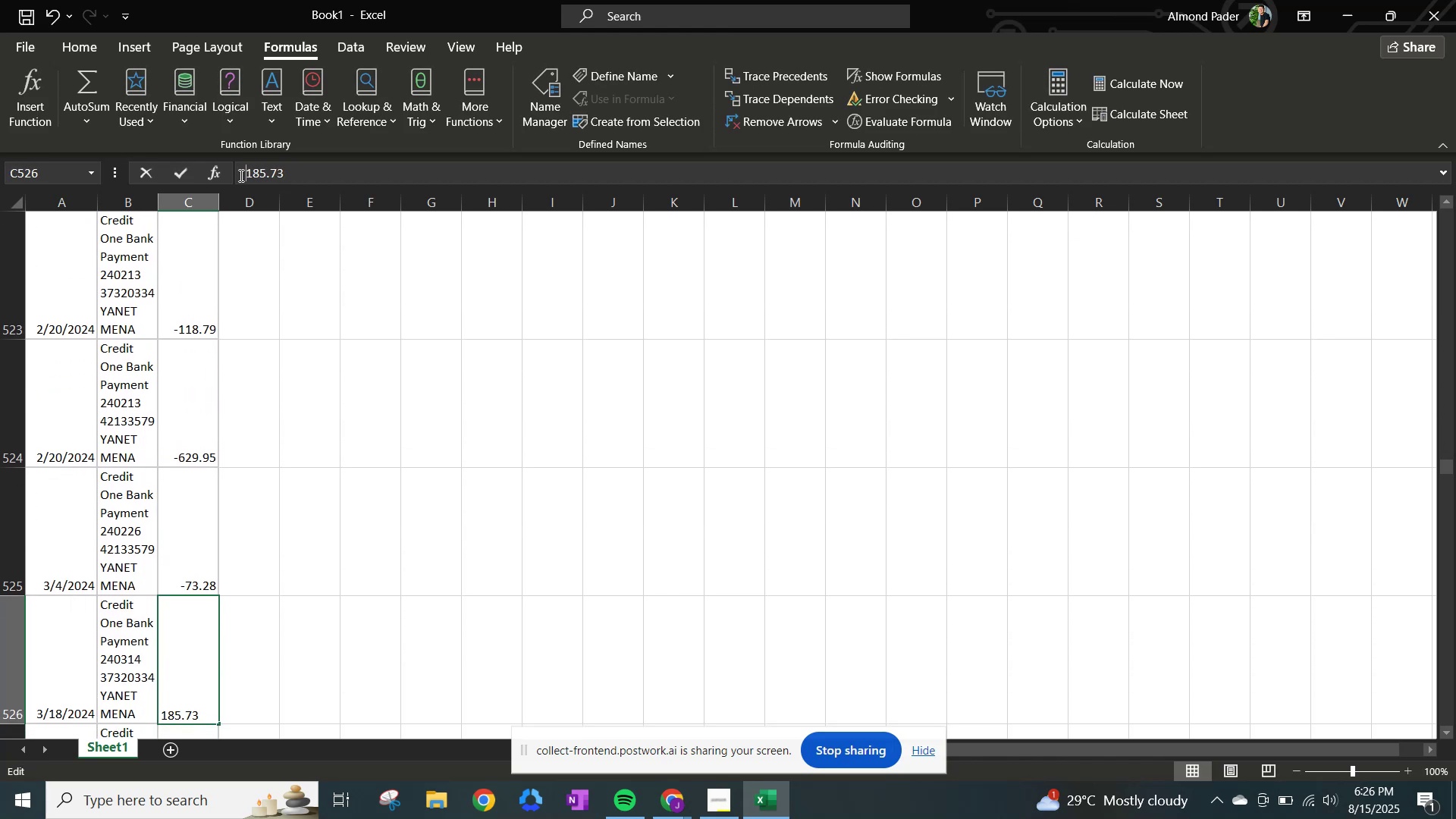 
key(NumpadEnter)
 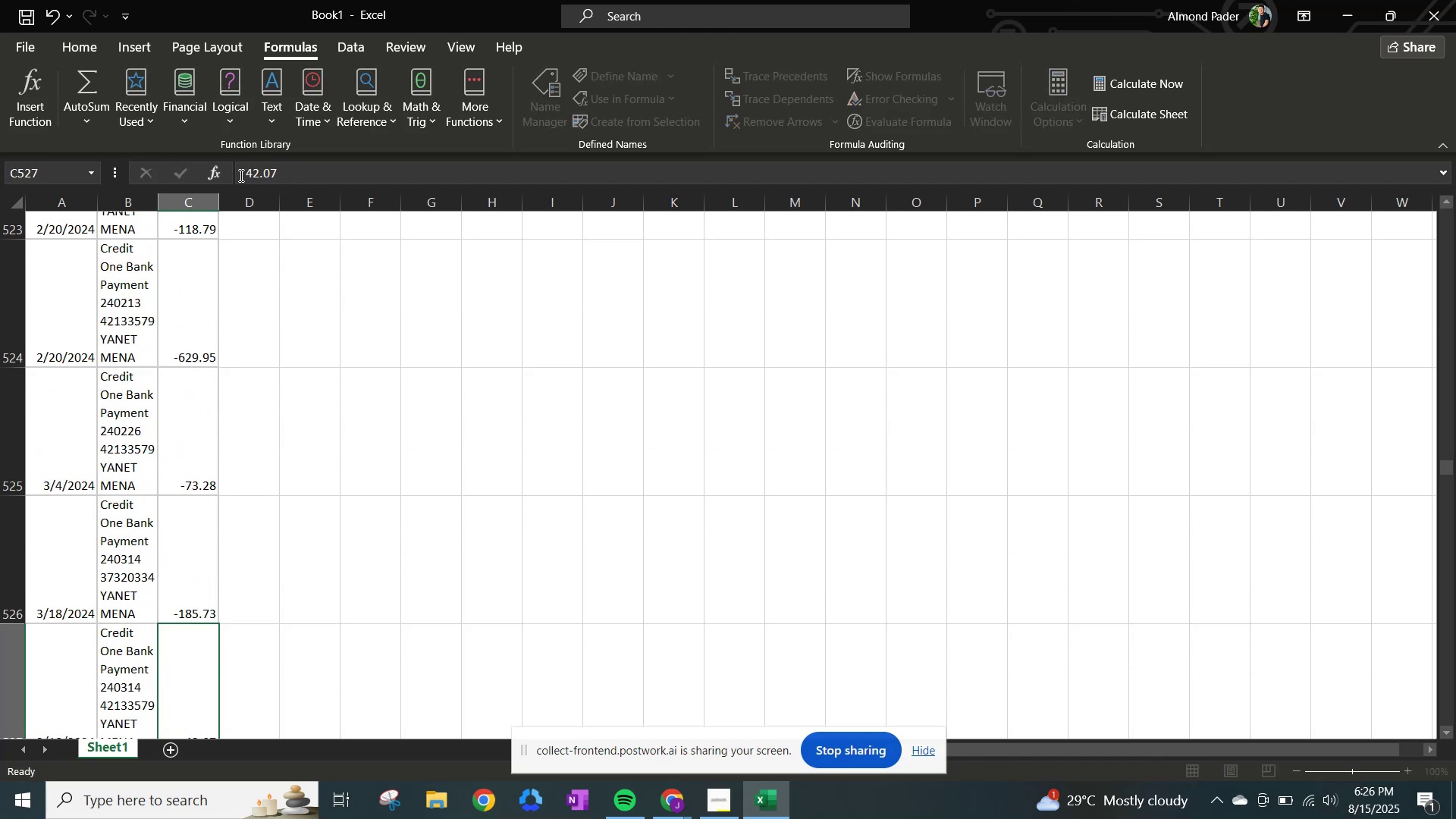 
left_click([240, 175])
 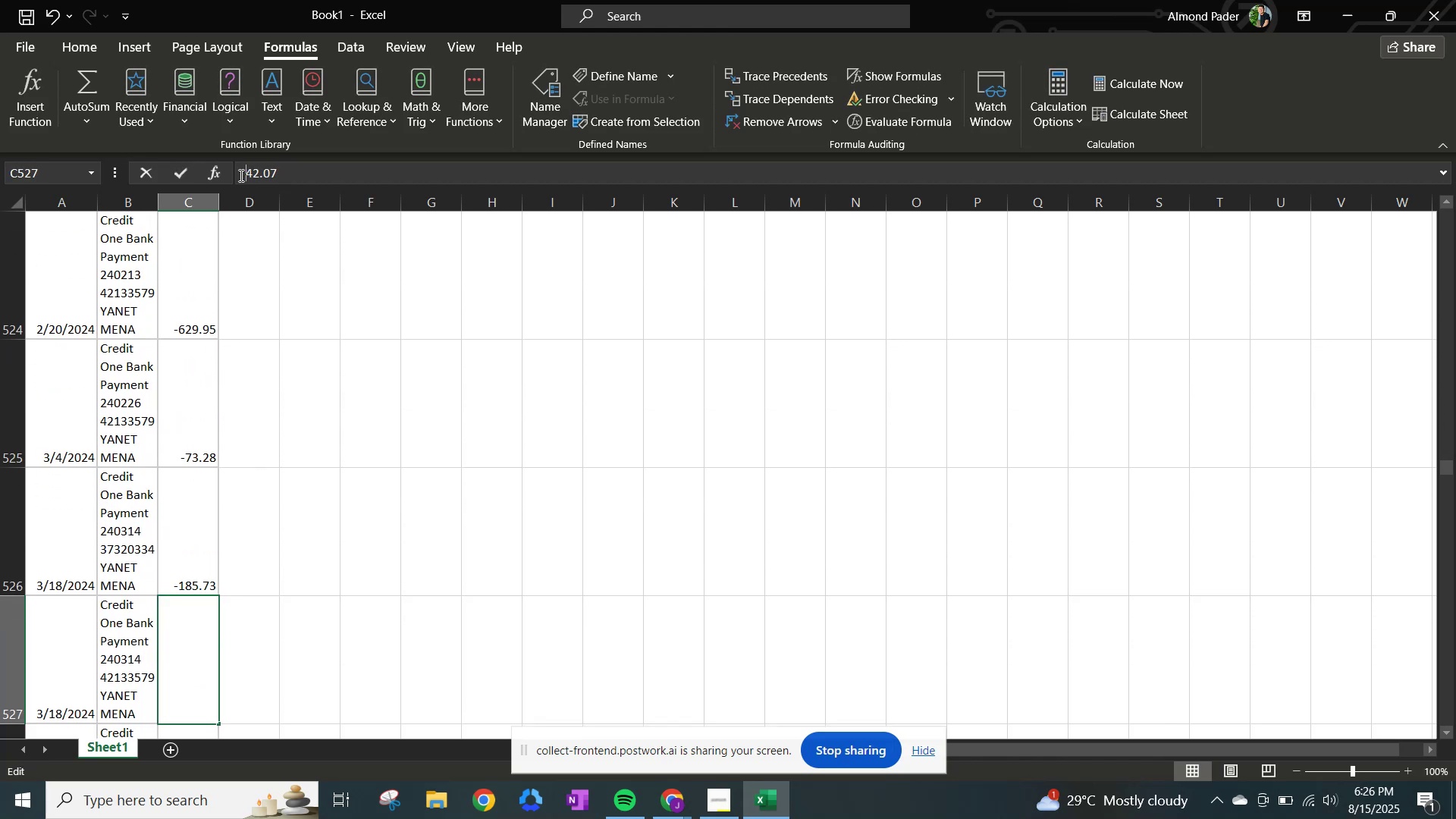 
key(NumpadSubtract)
 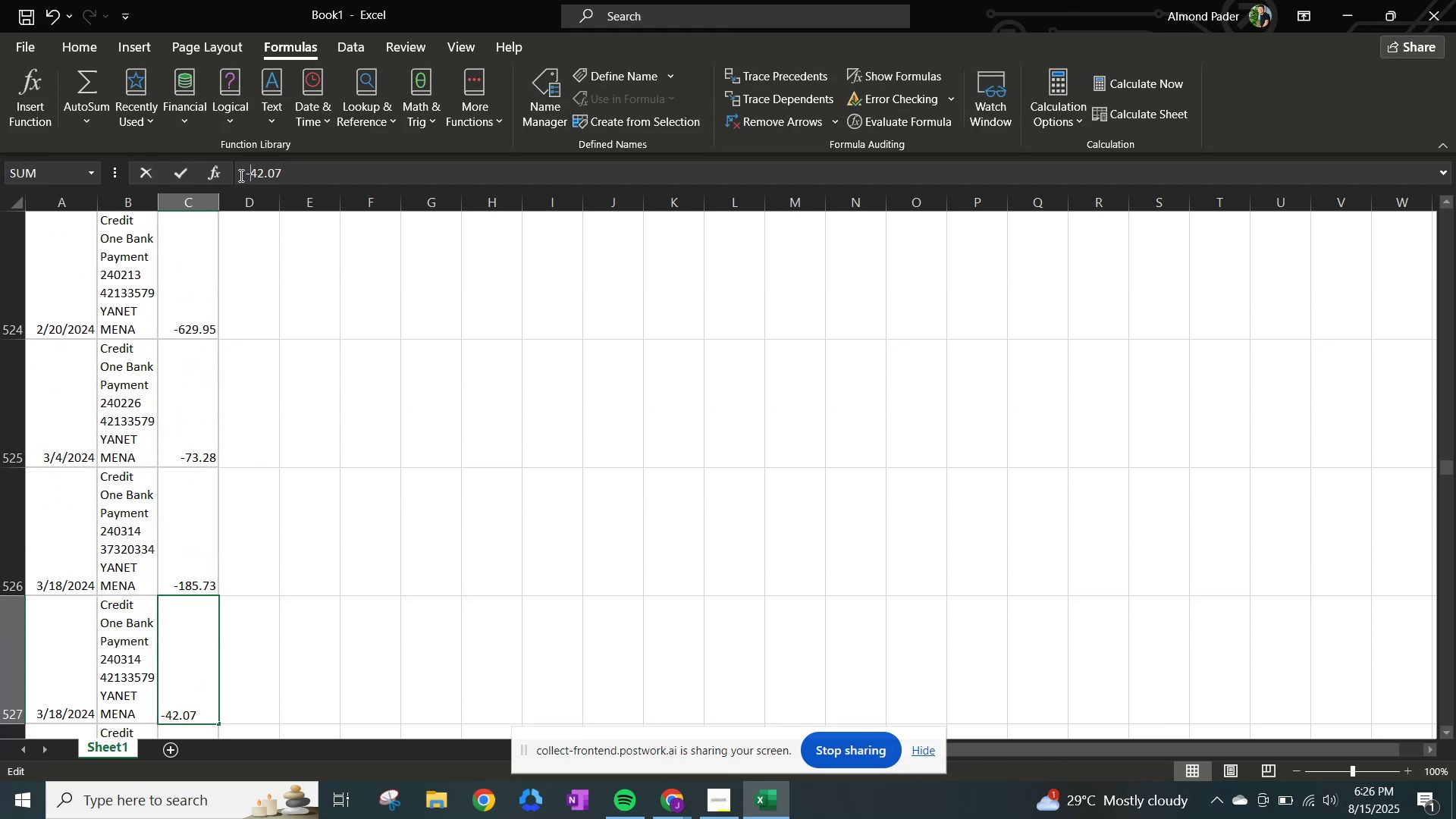 
key(NumpadEnter)
 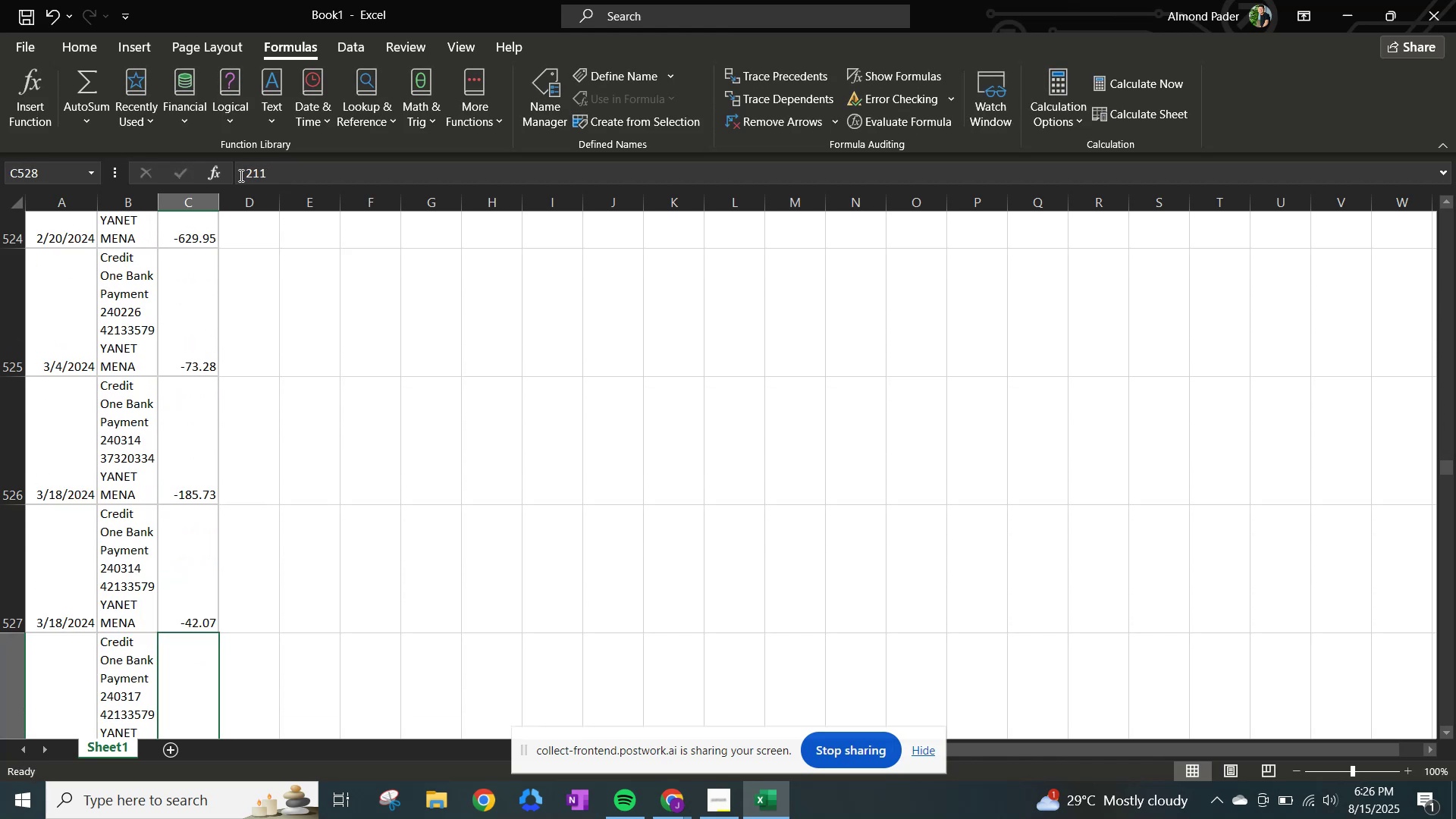 
left_click([240, 175])
 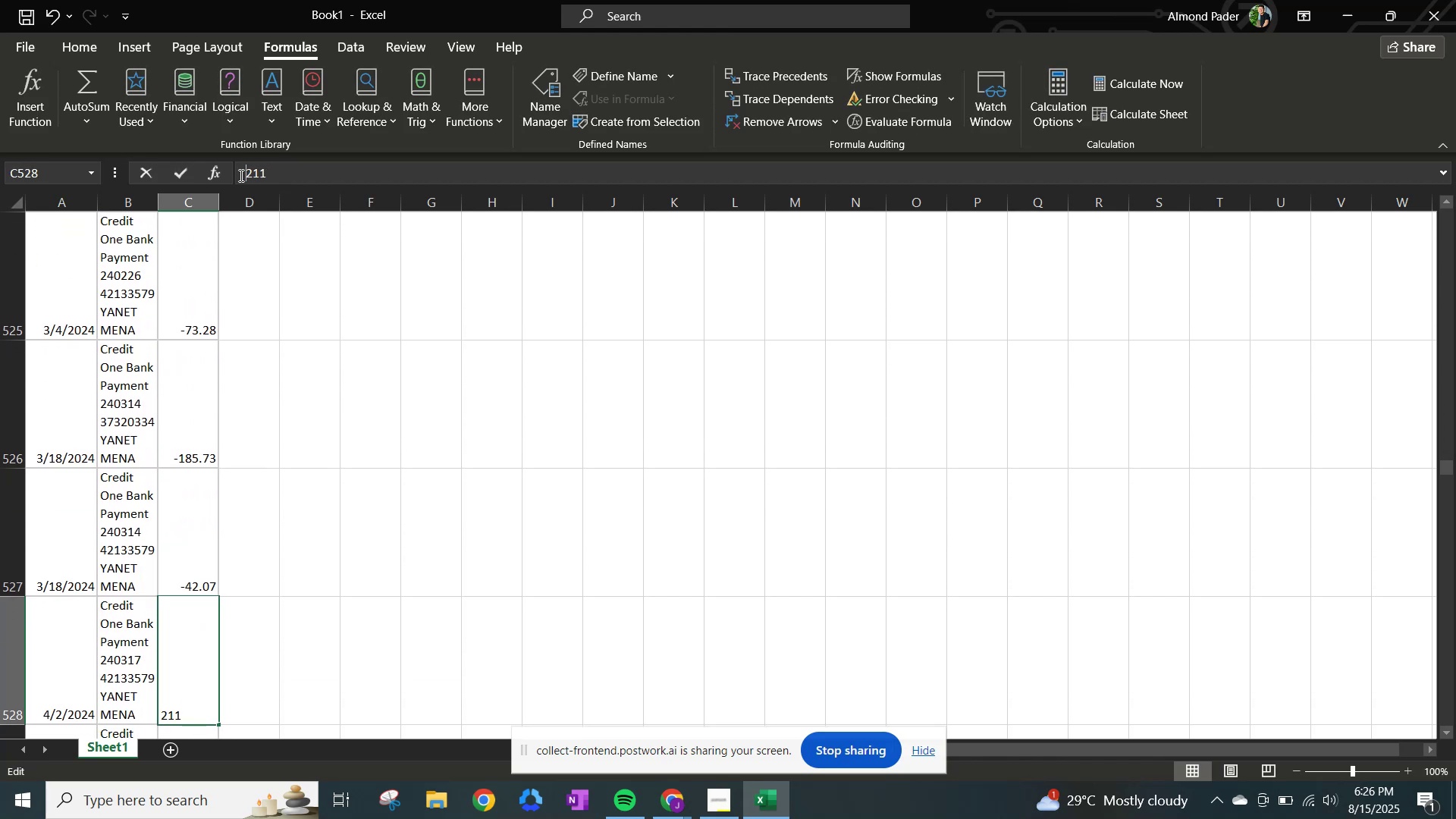 
key(NumpadSubtract)
 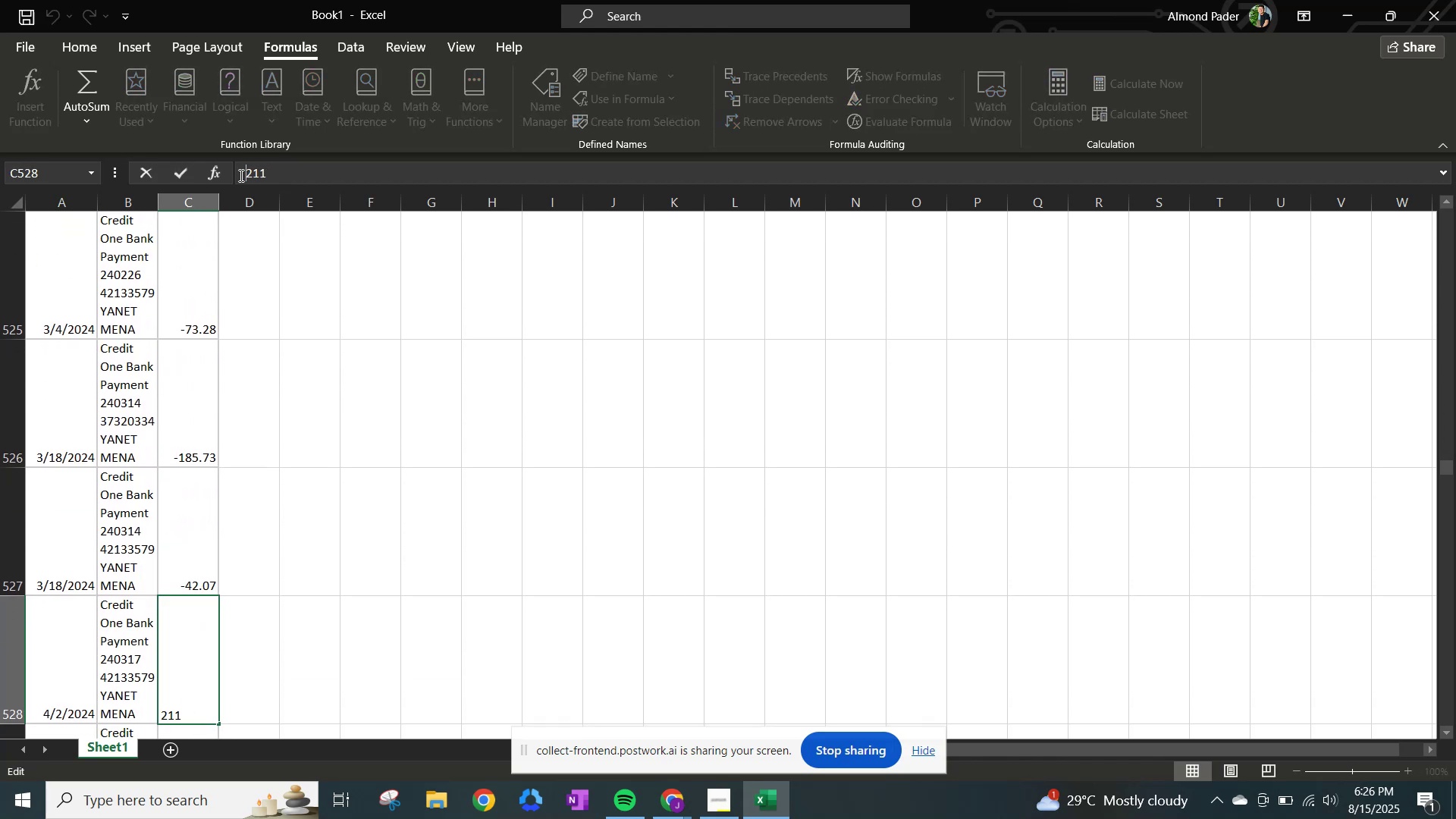 
key(NumpadEnter)
 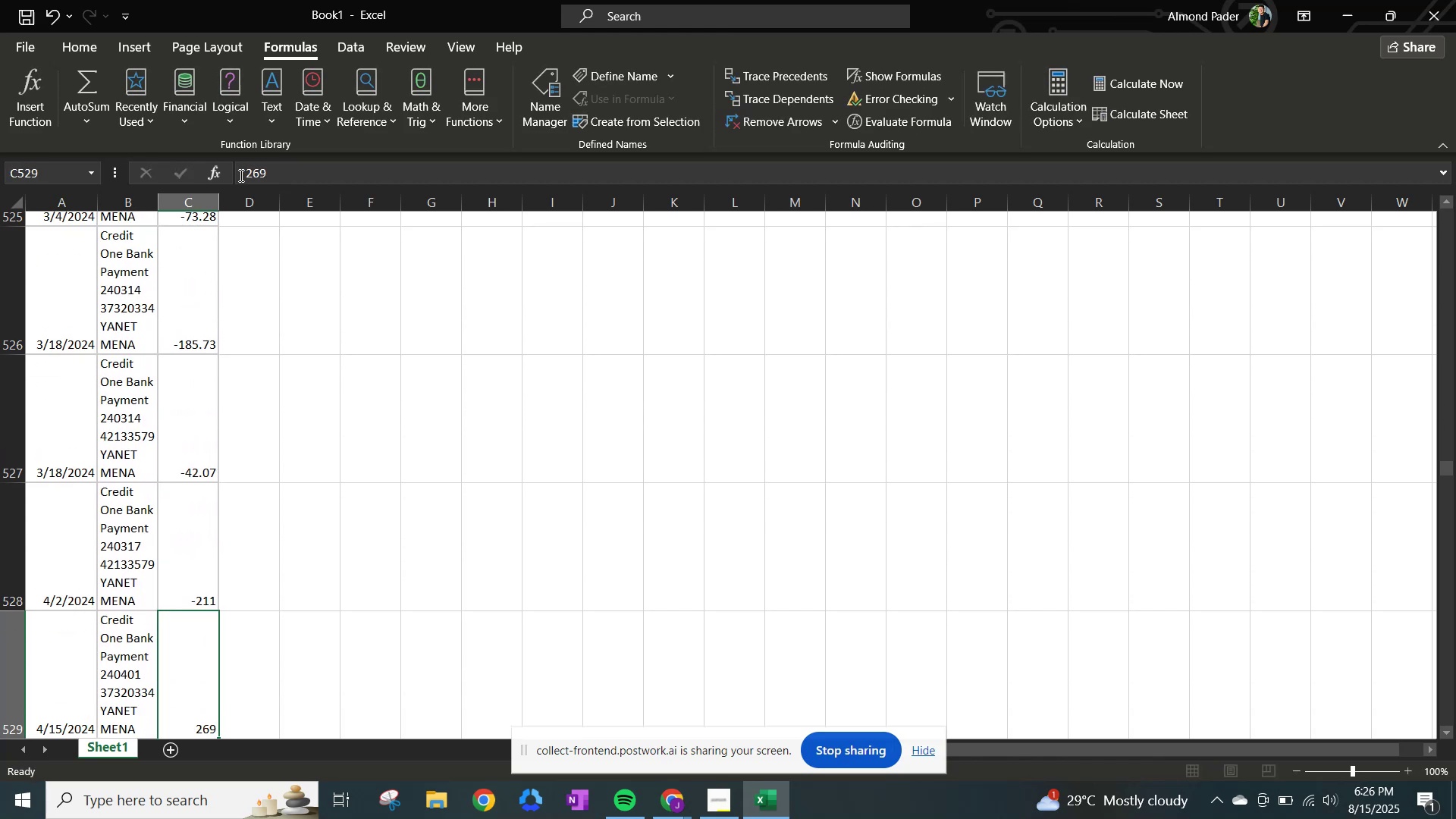 
left_click([240, 175])
 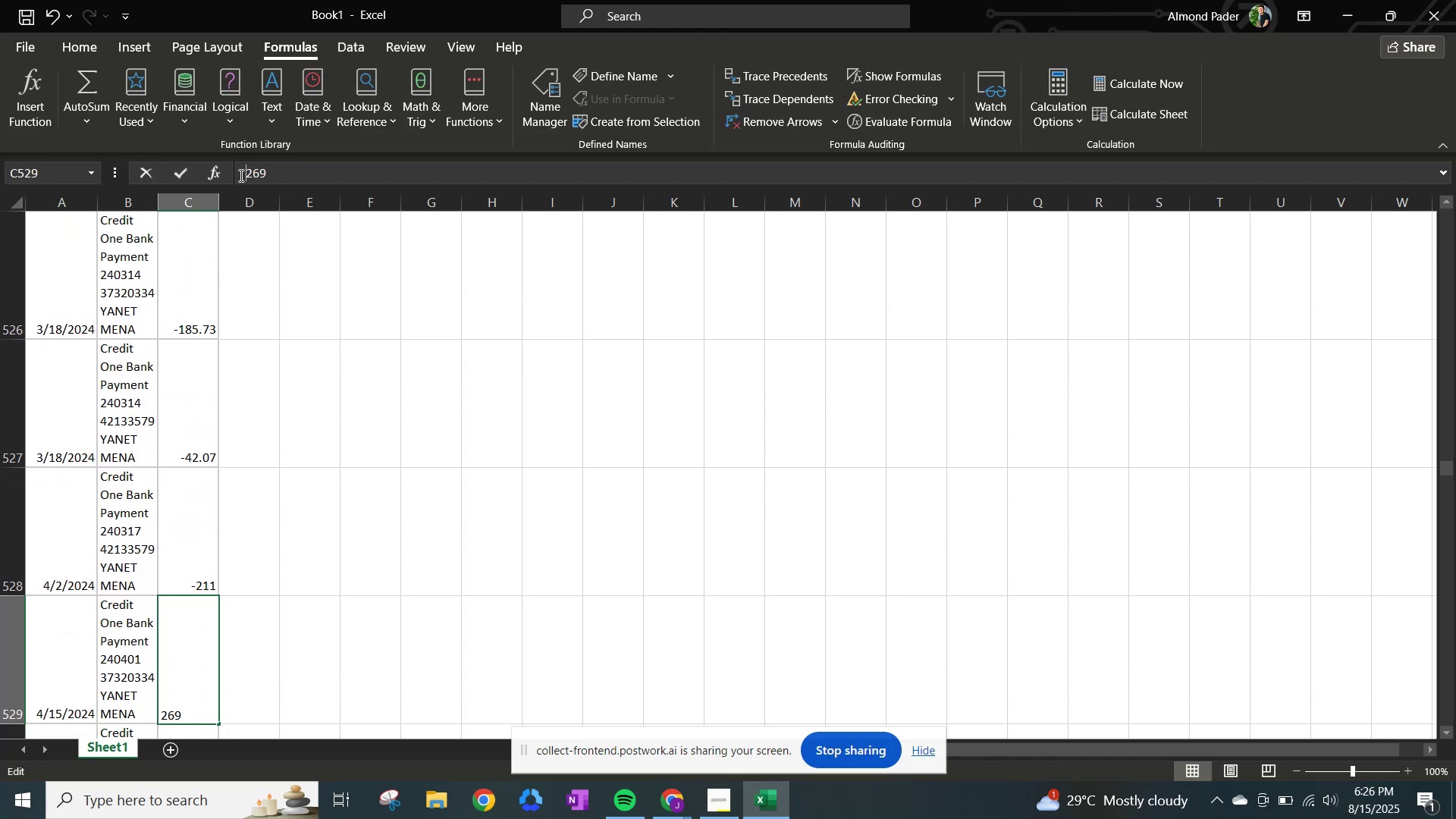 
key(NumpadSubtract)
 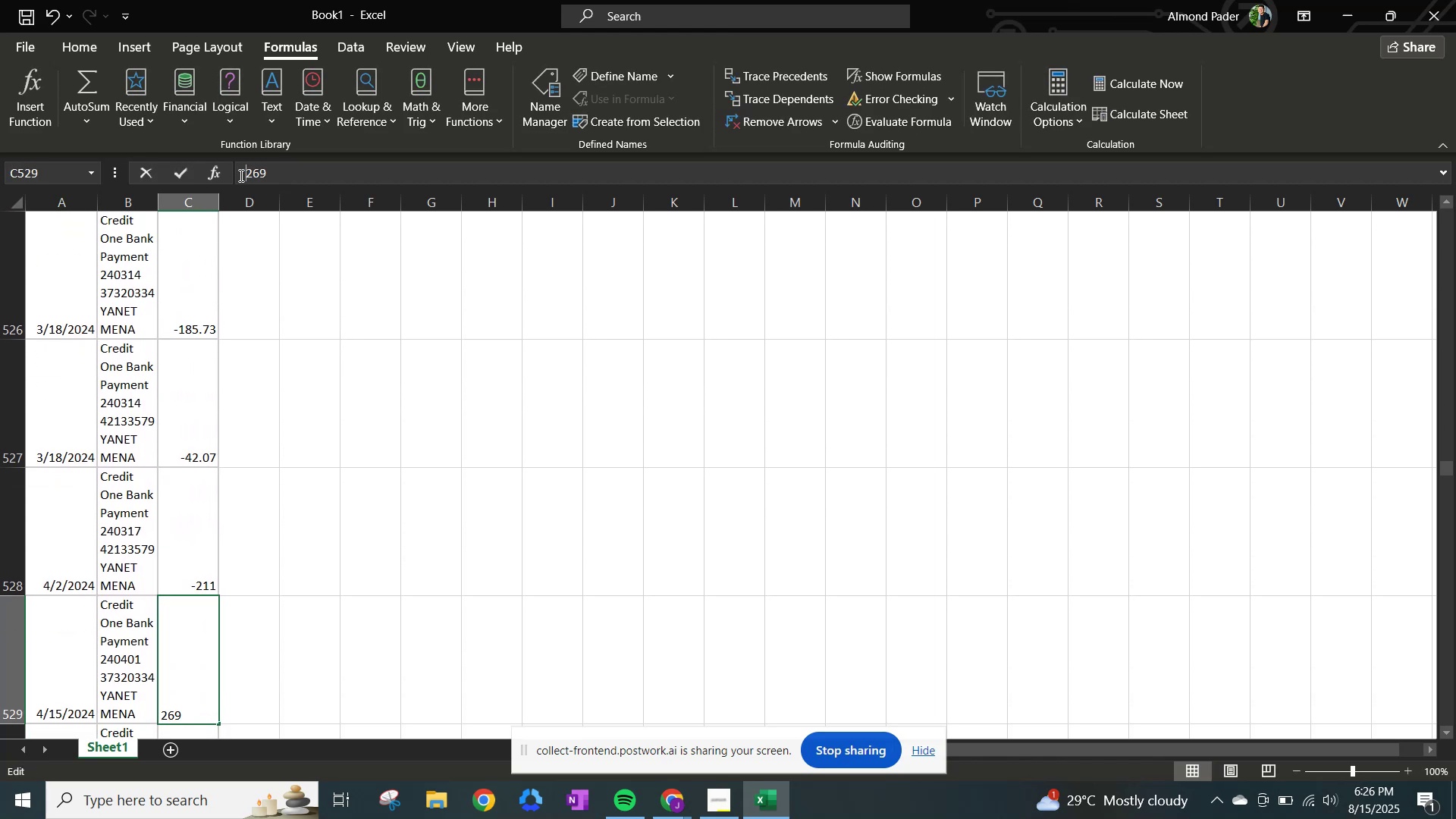 
key(NumpadEnter)
 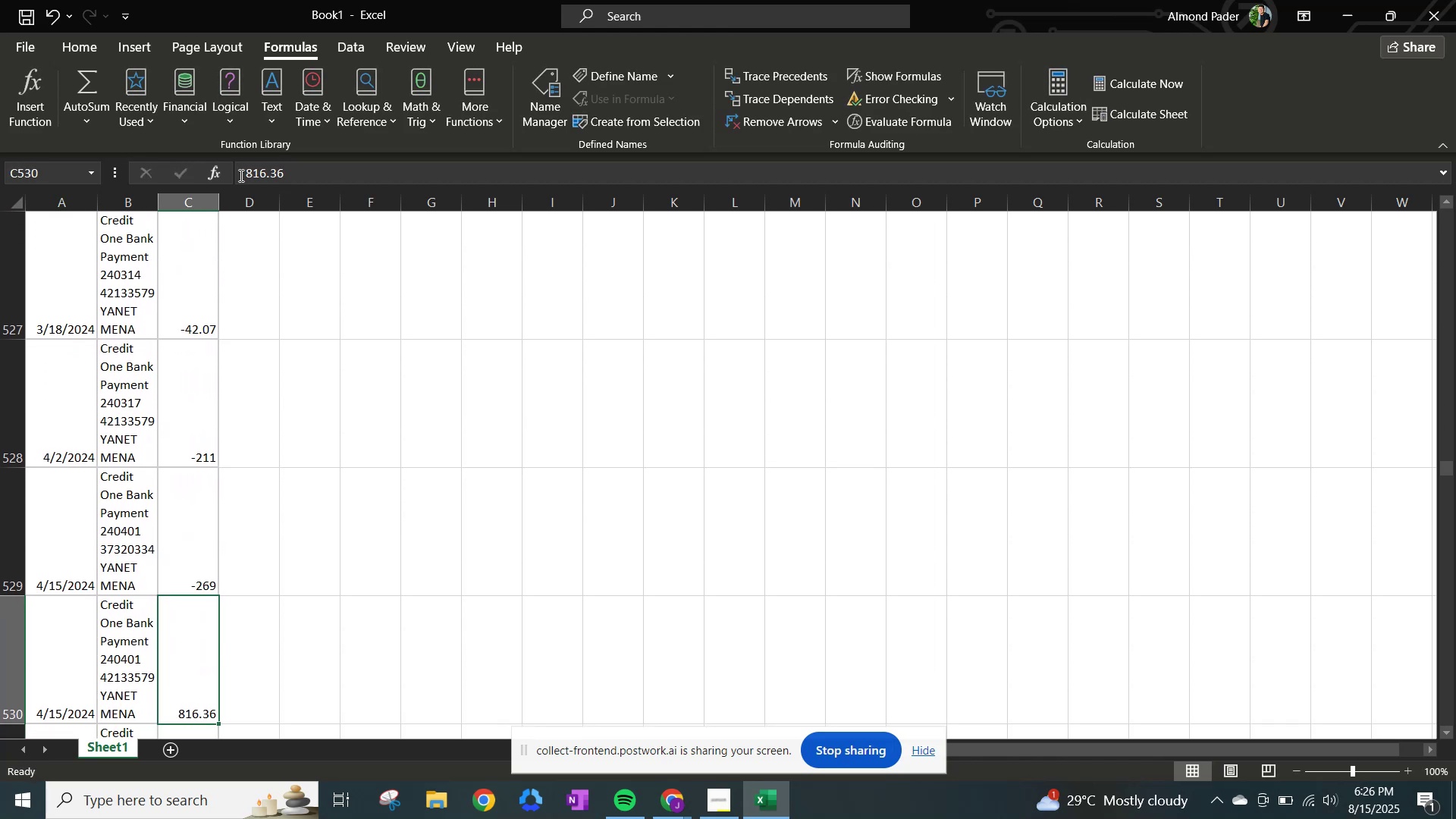 
left_click([240, 175])
 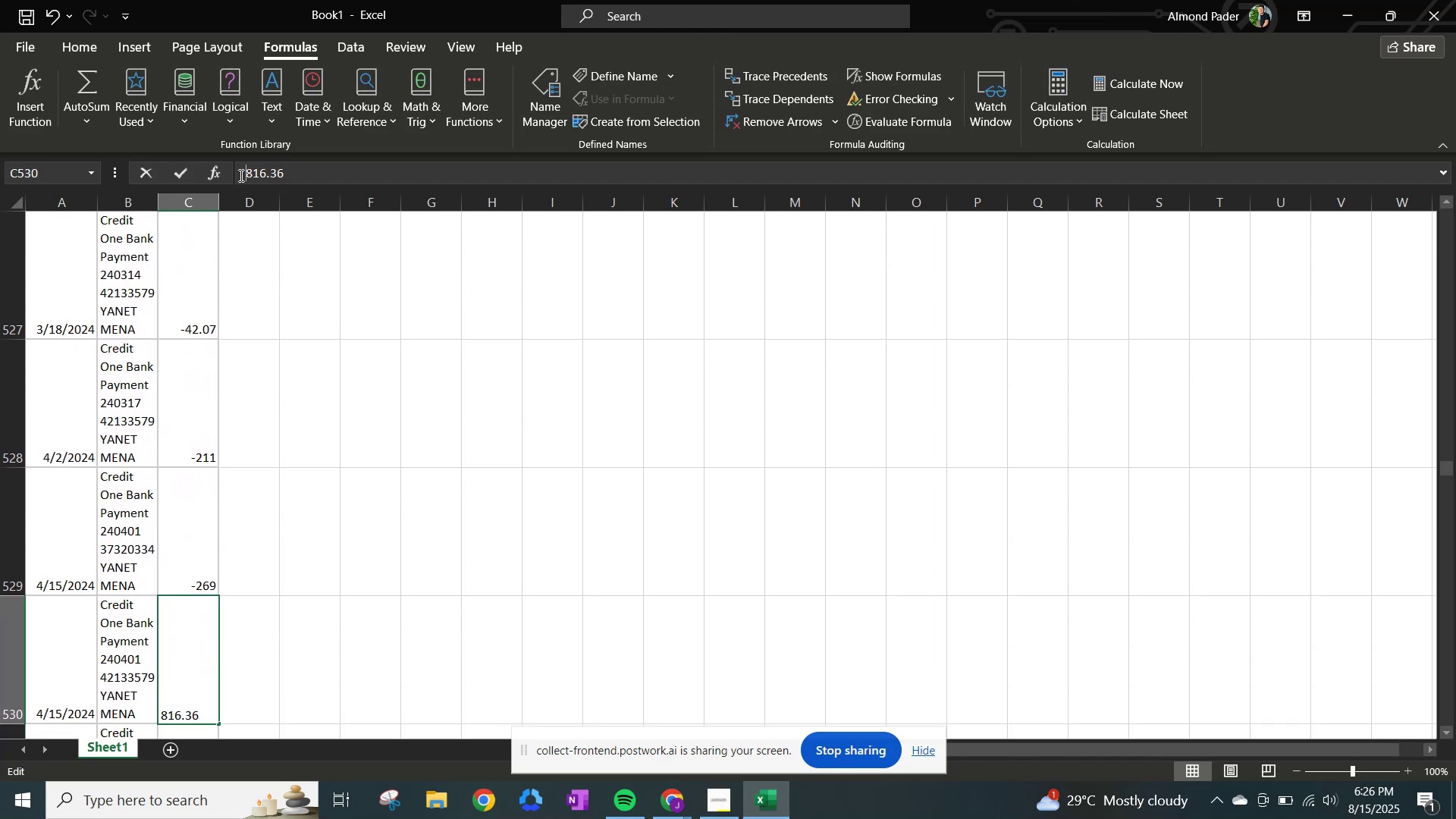 
key(NumpadSubtract)
 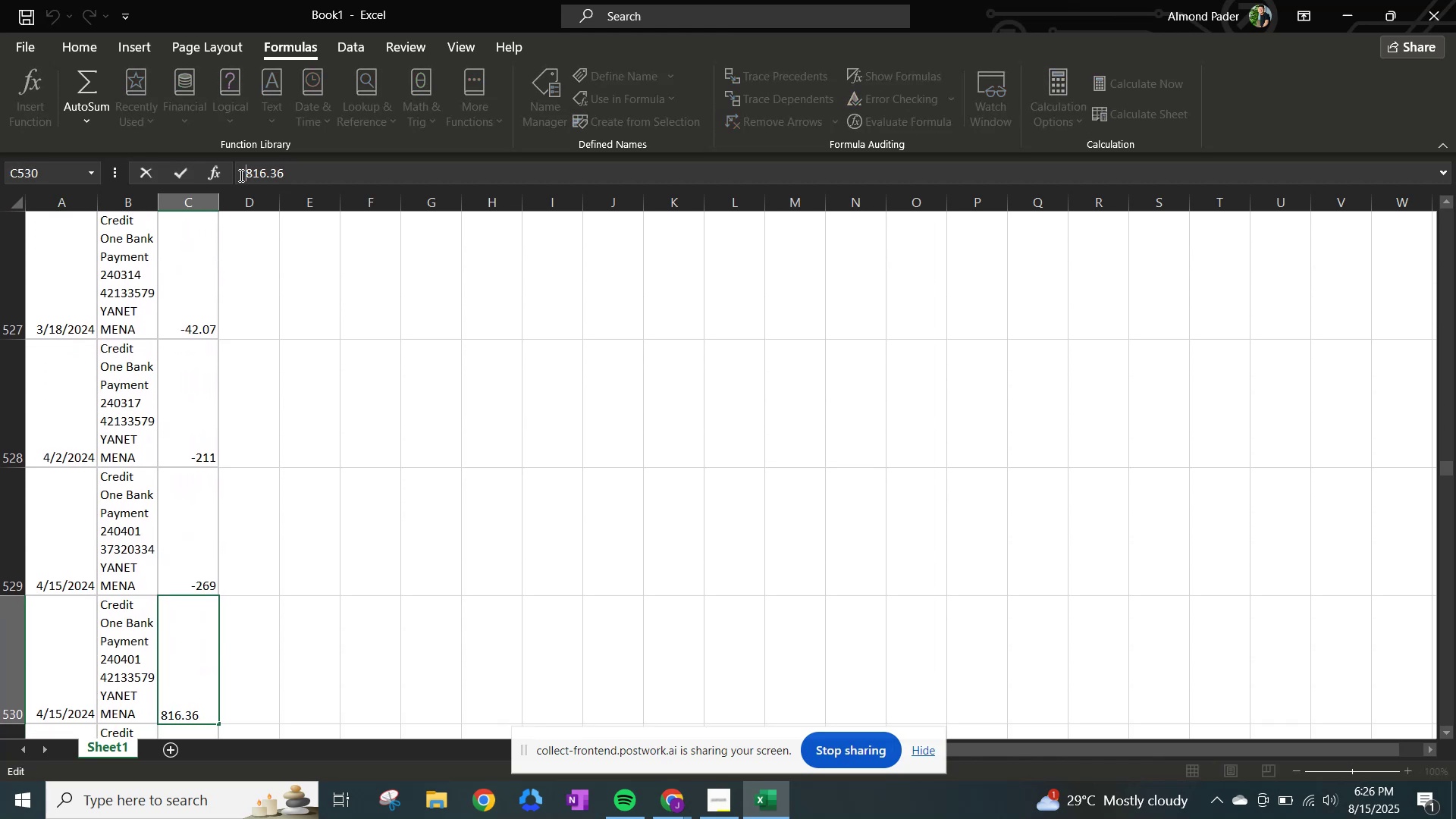 
key(NumpadEnter)
 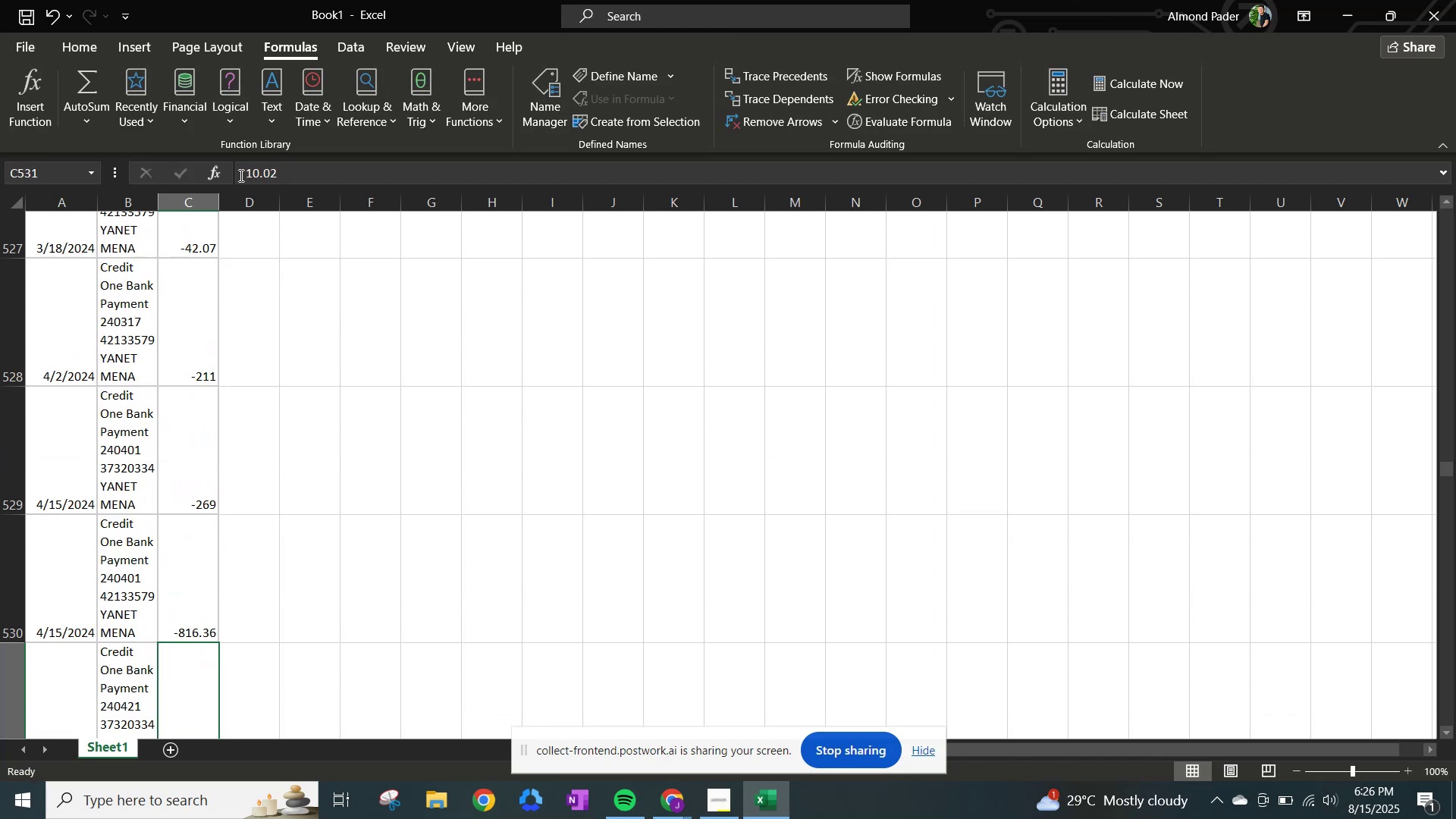 
left_click([240, 175])
 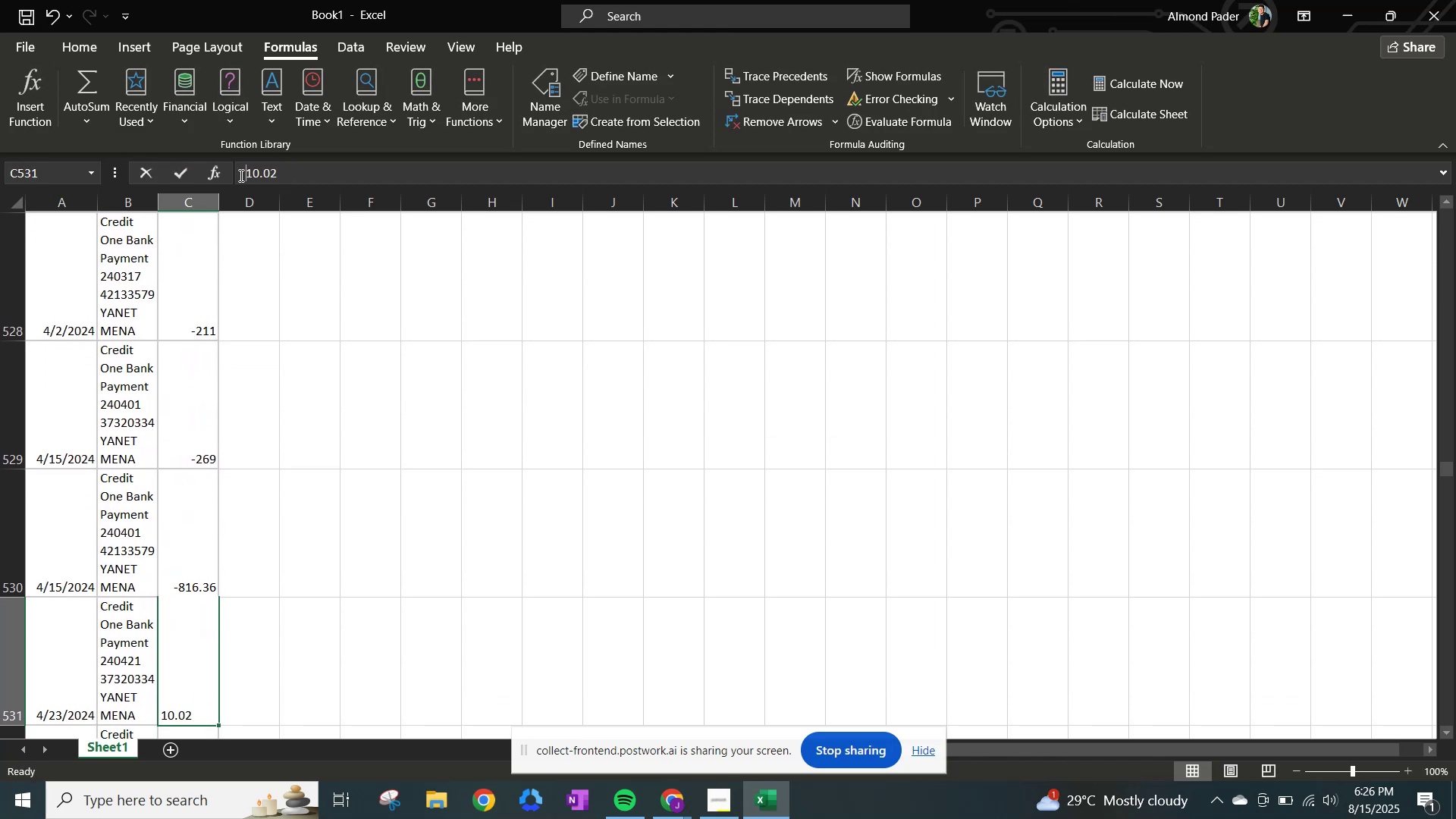 
key(NumpadSubtract)
 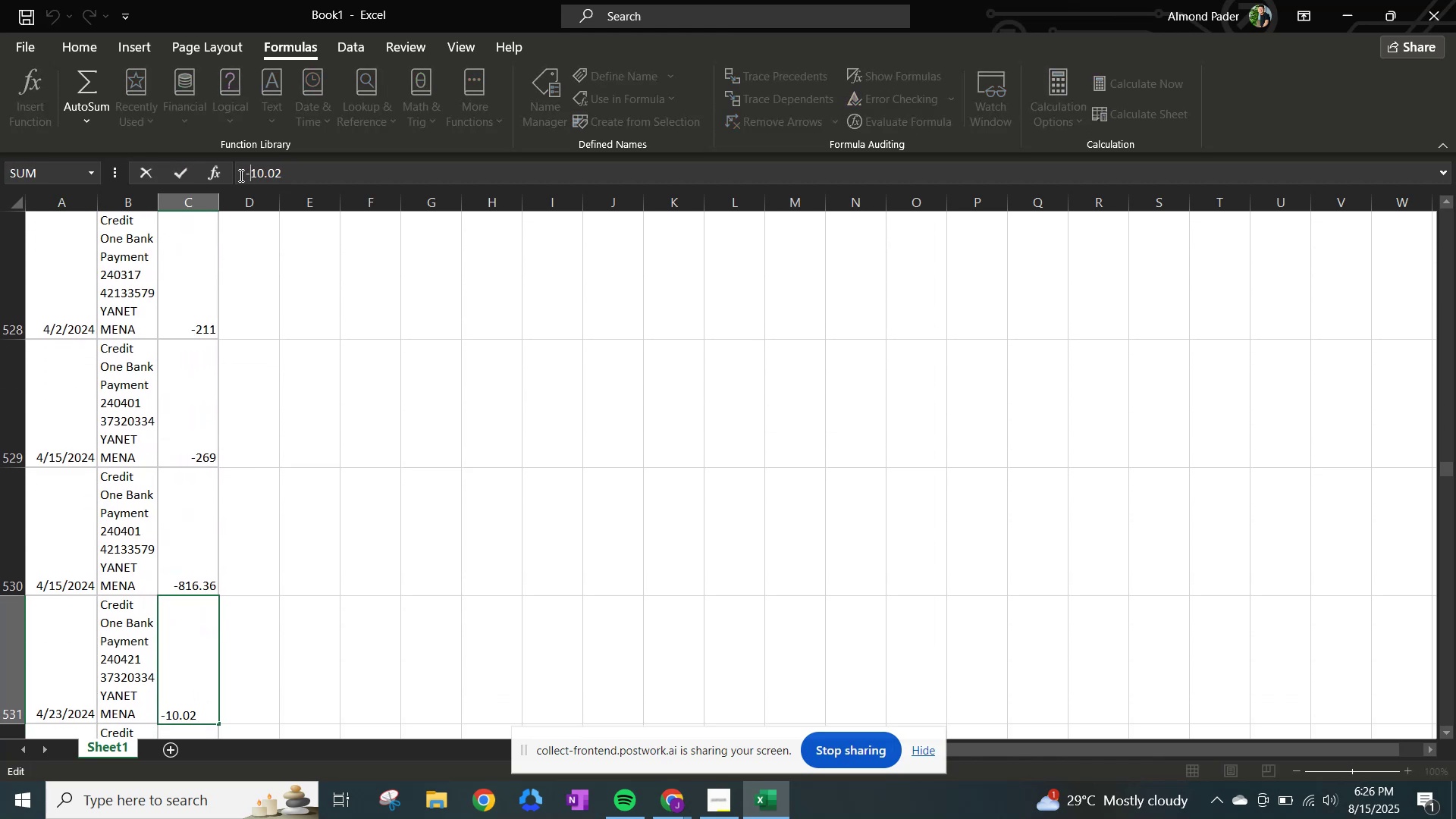 
key(NumpadEnter)
 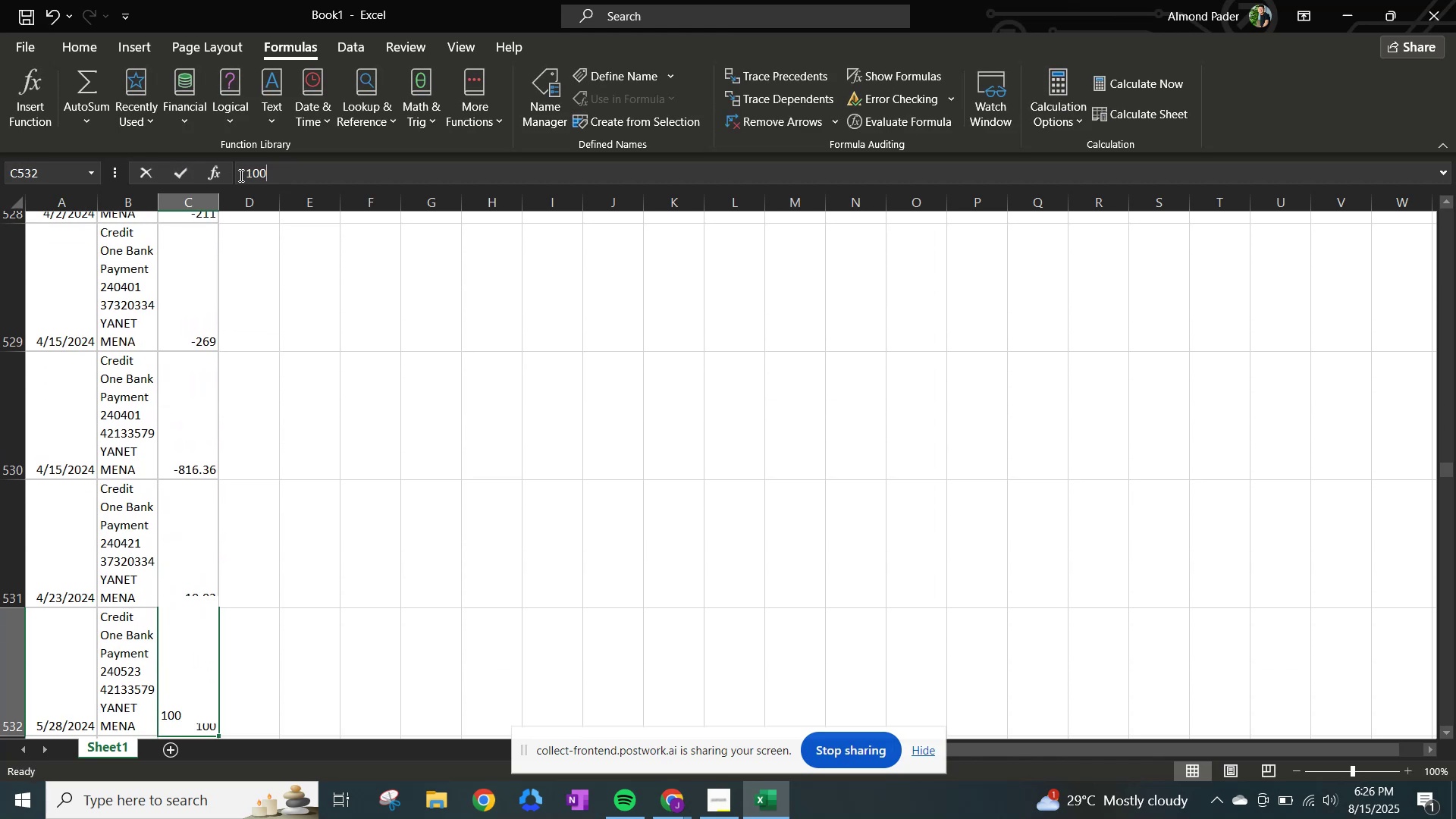 
left_click([240, 175])
 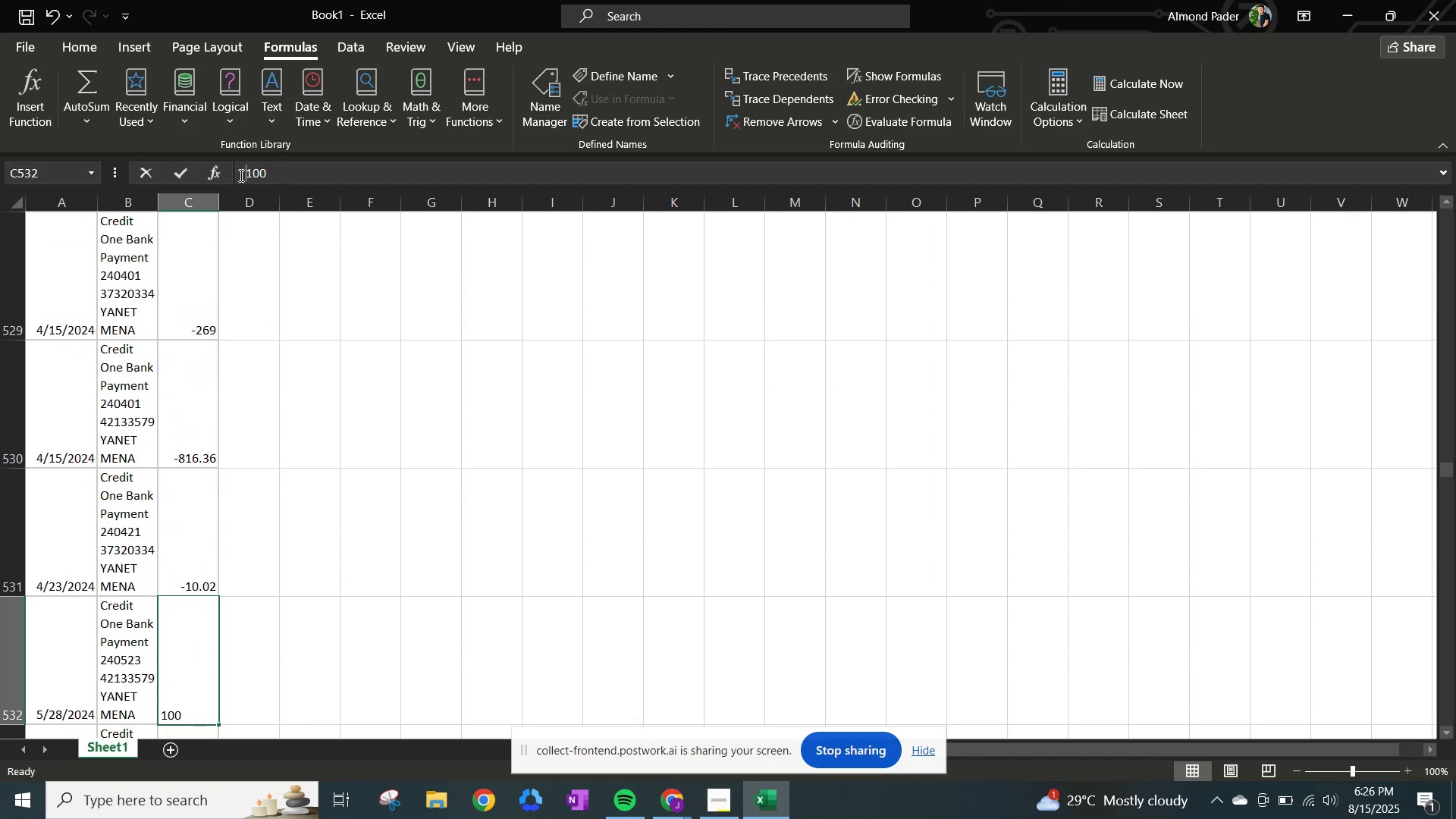 
key(NumpadSubtract)
 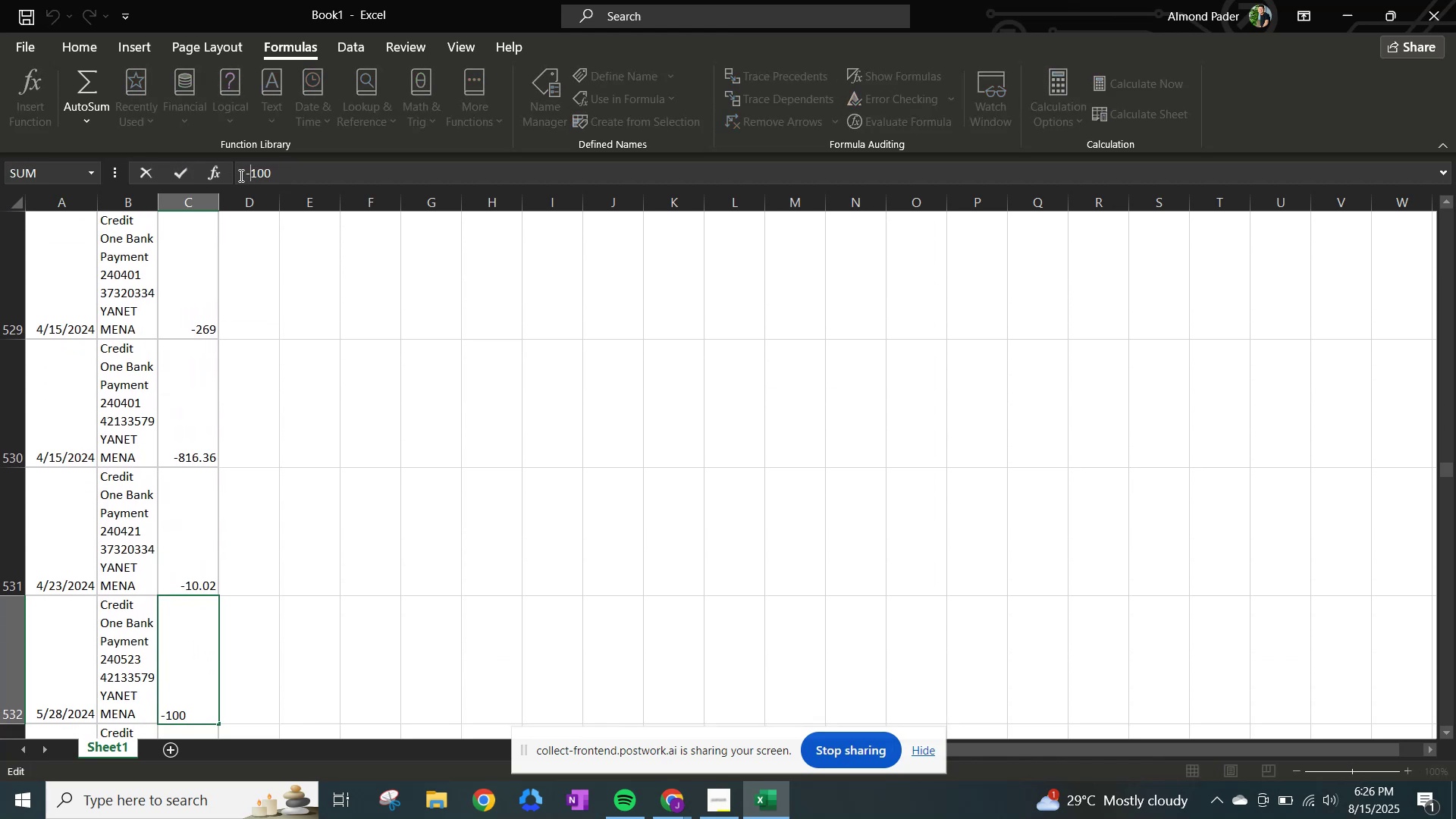 
key(NumpadEnter)
 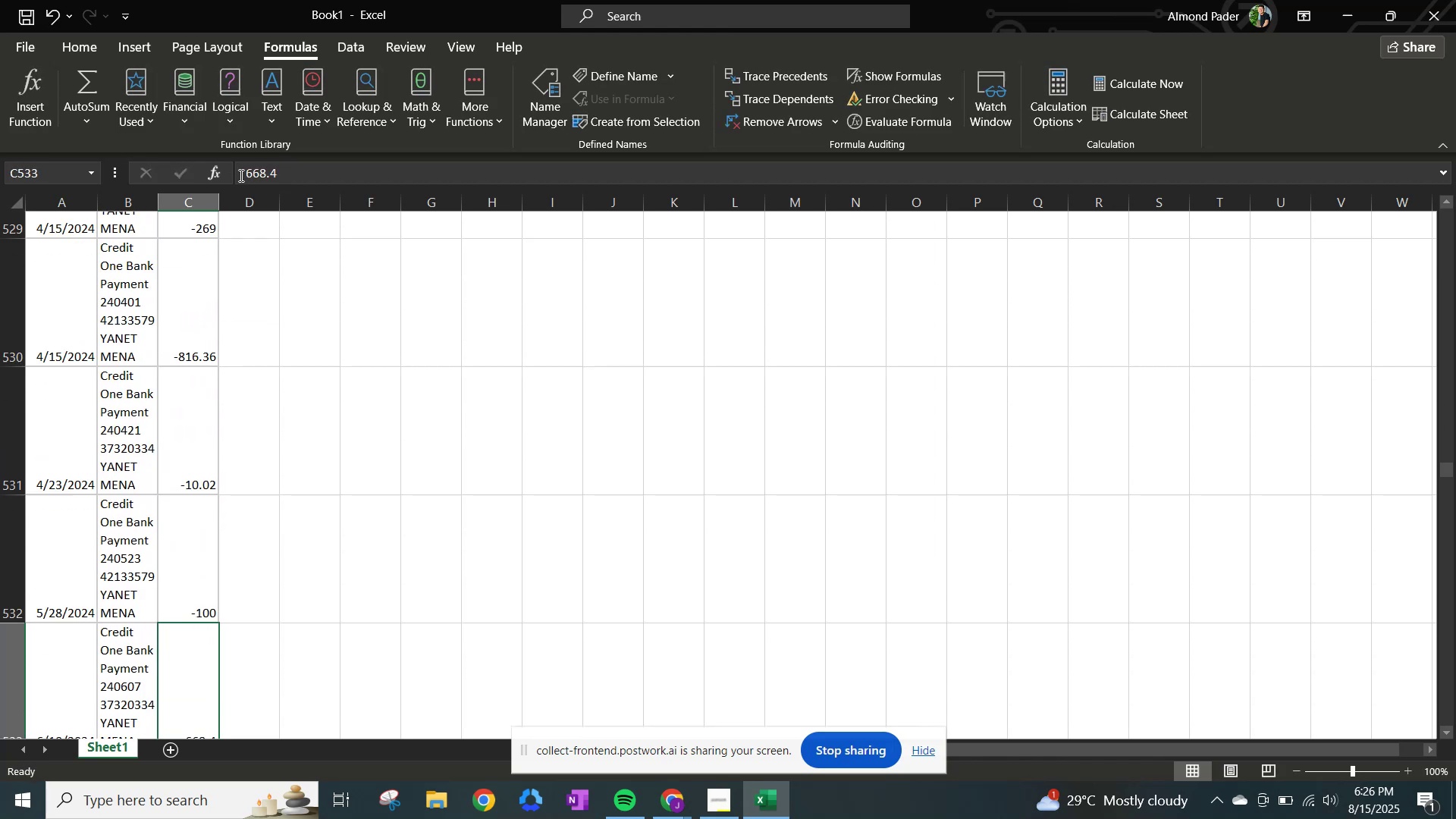 
left_click([240, 175])
 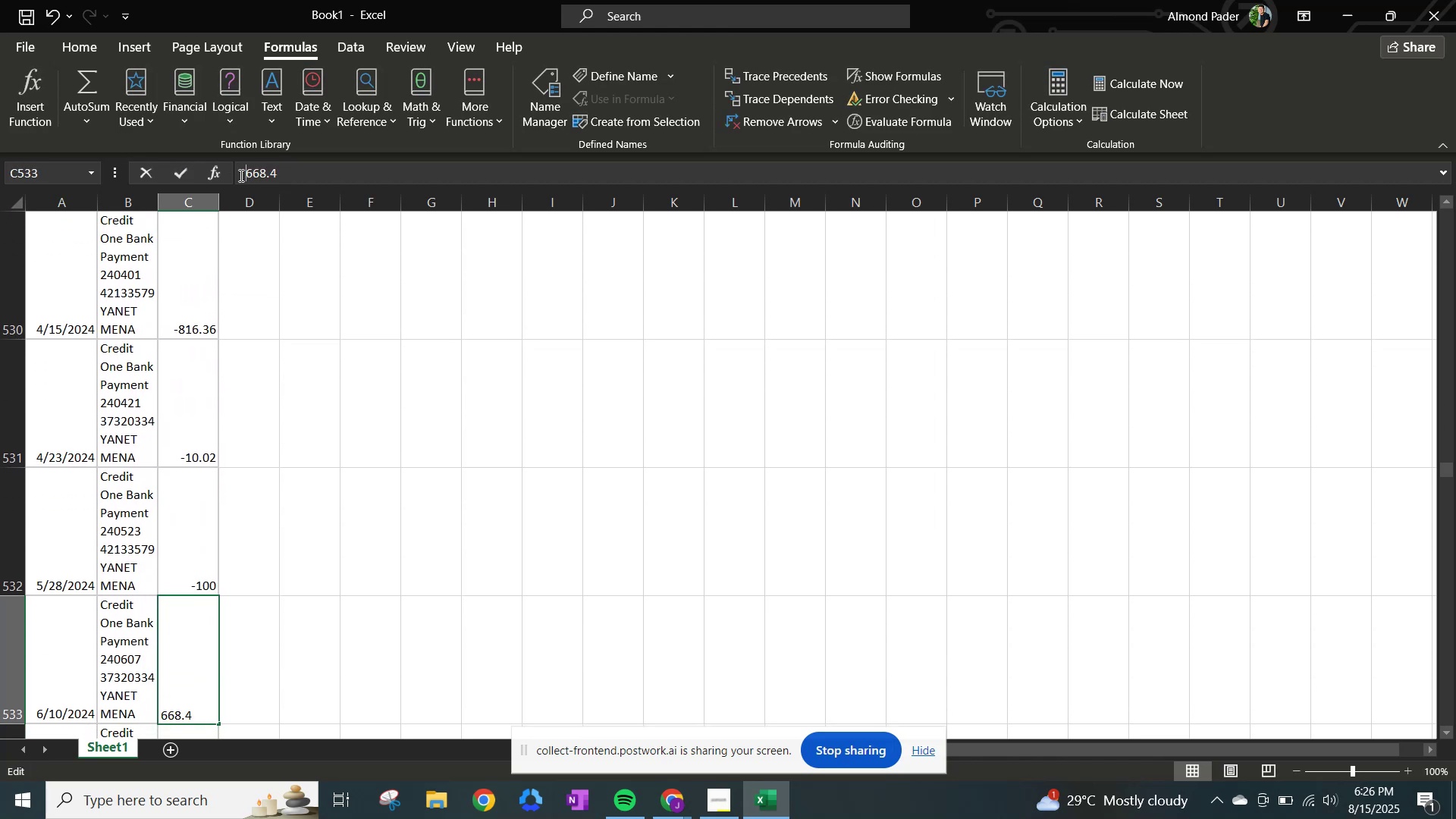 
key(NumpadSubtract)
 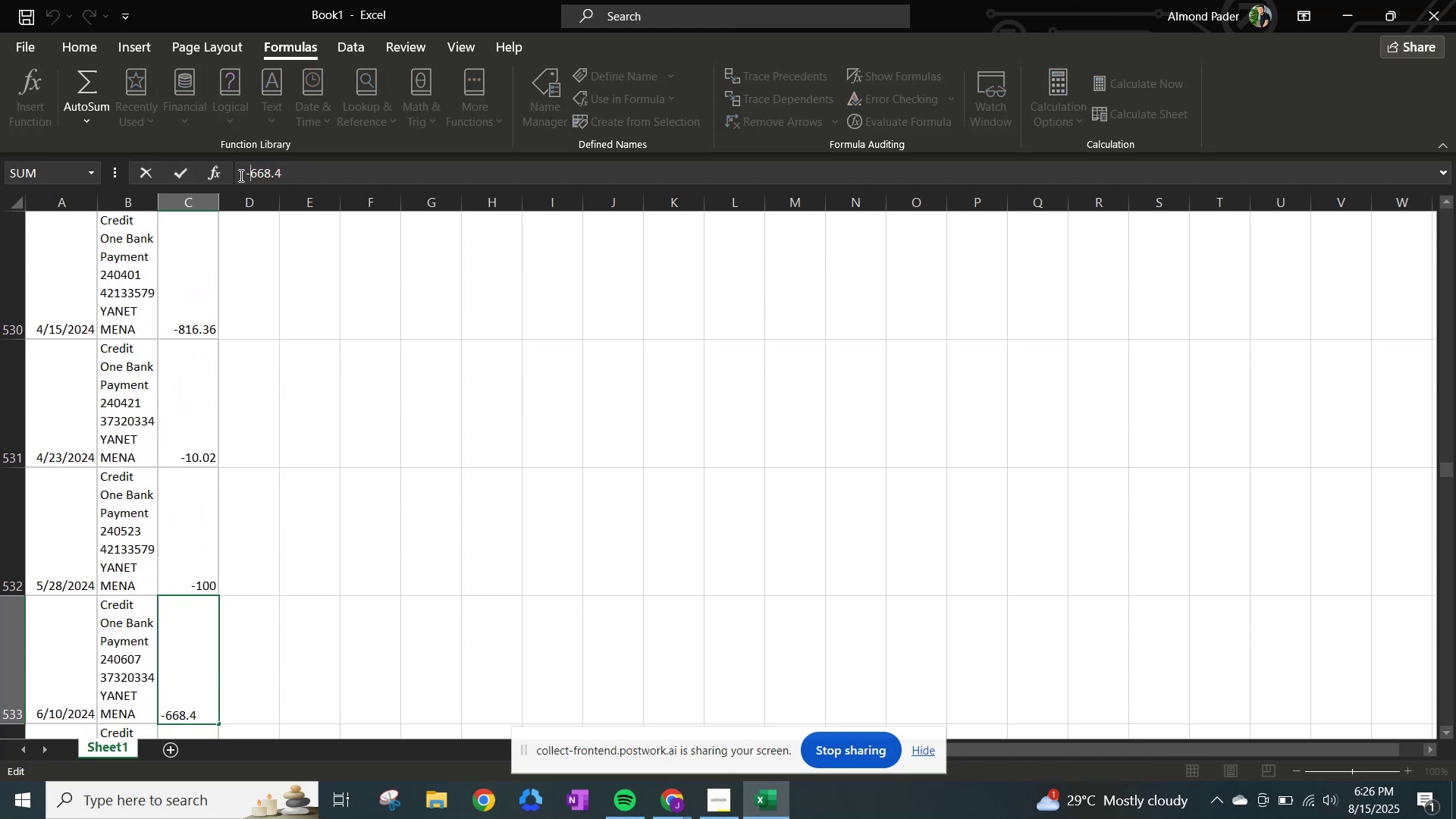 
key(NumpadEnter)
 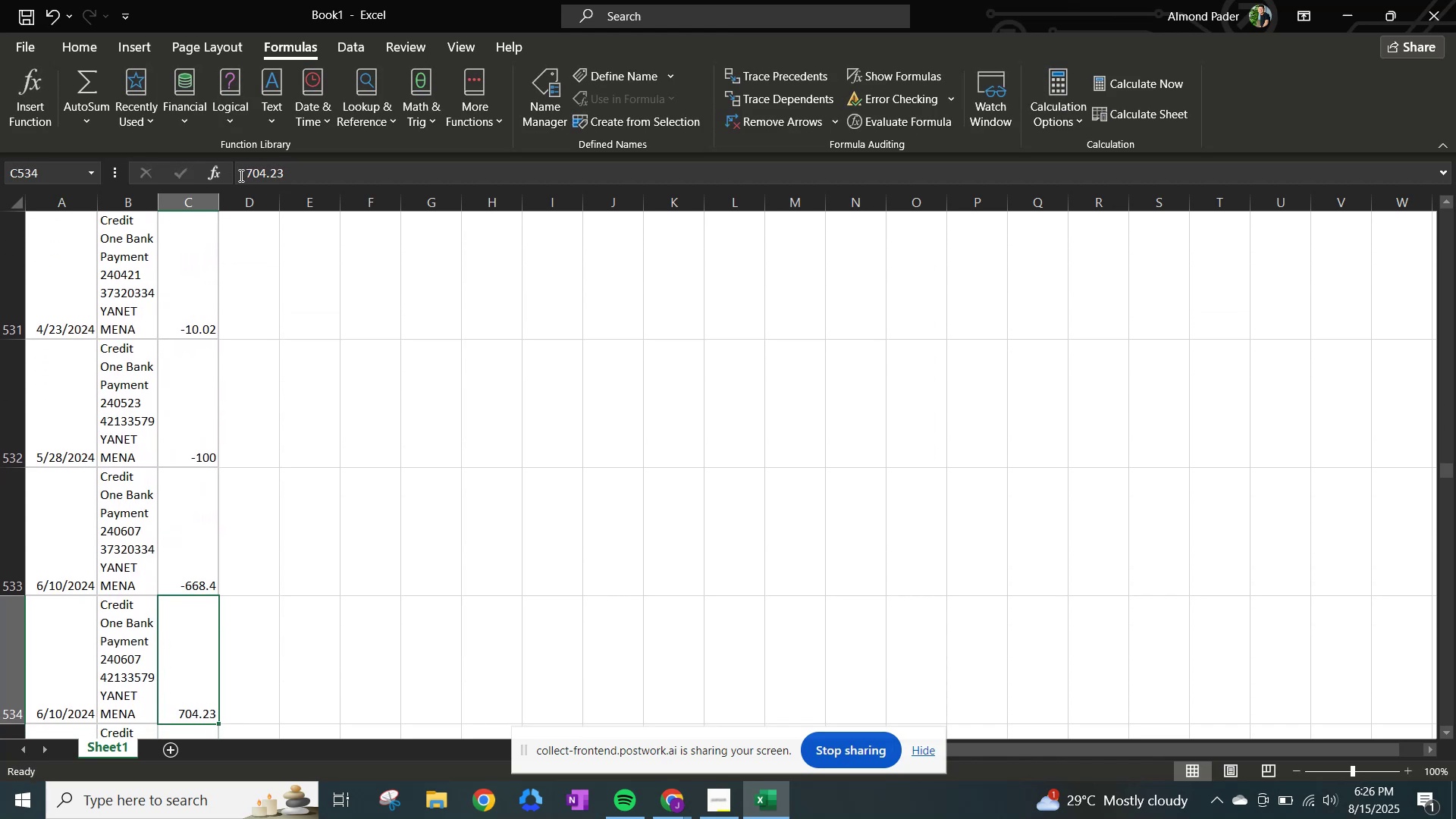 
left_click([240, 175])
 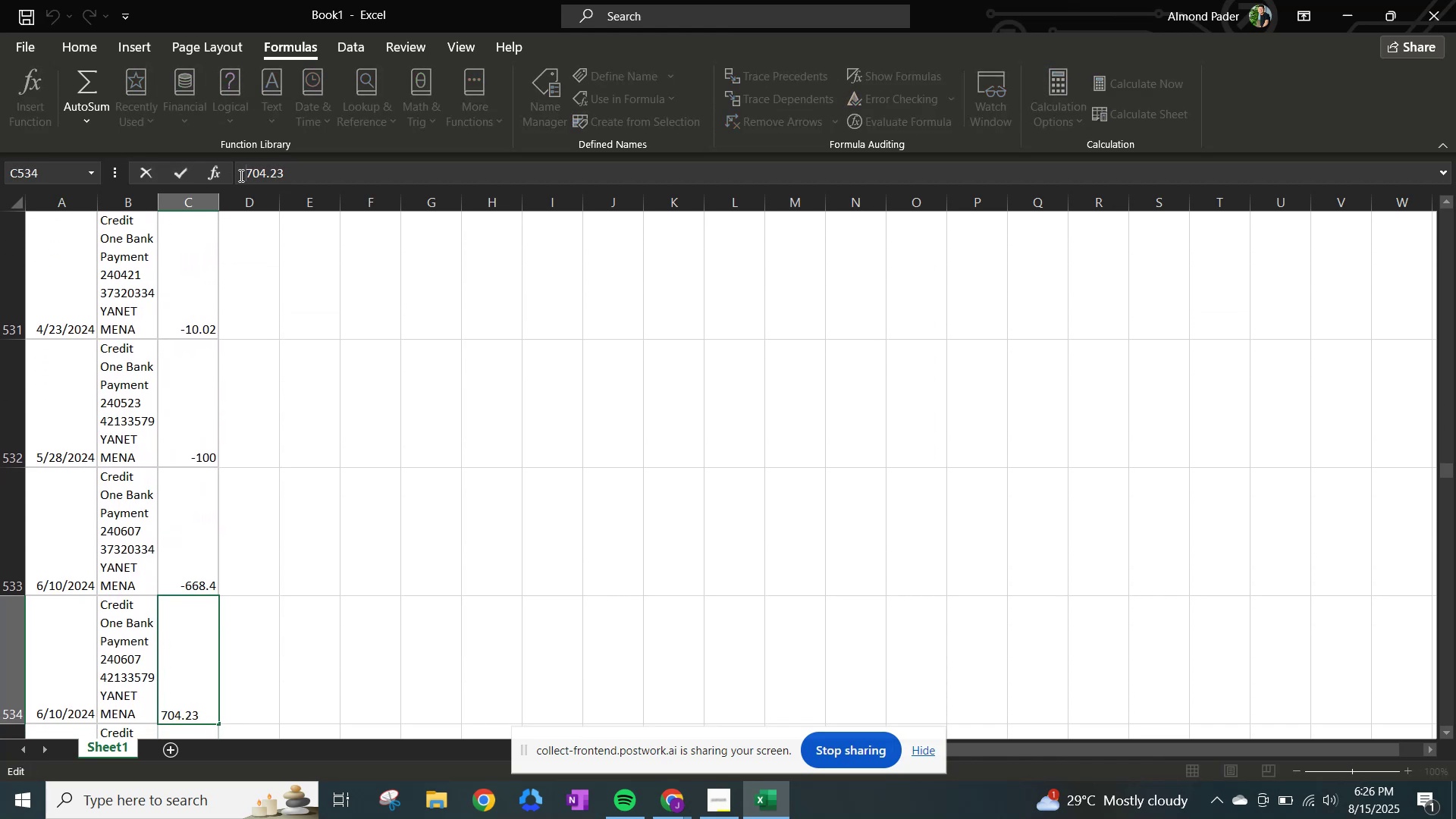 
key(NumpadSubtract)
 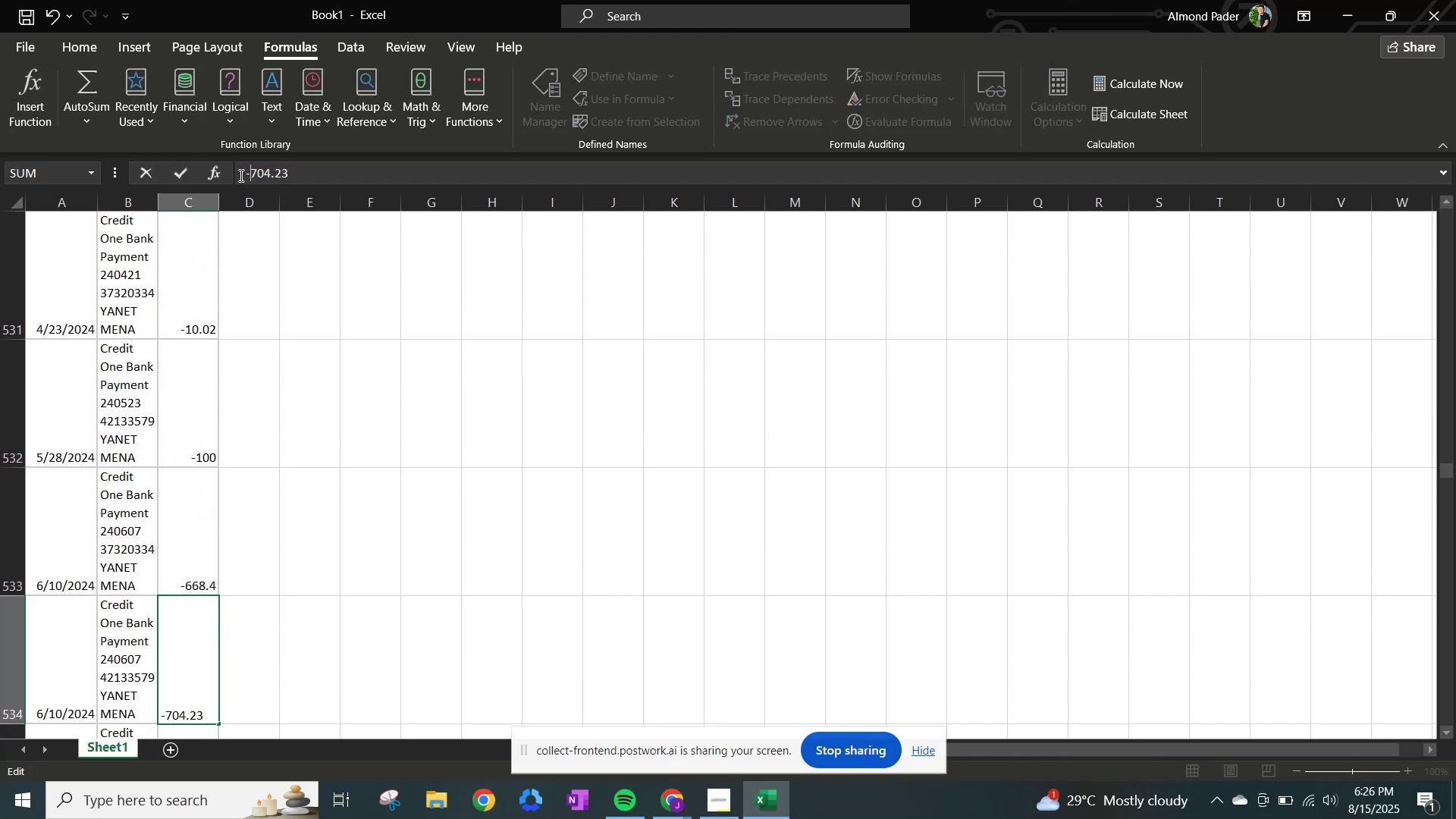 
key(NumpadEnter)
 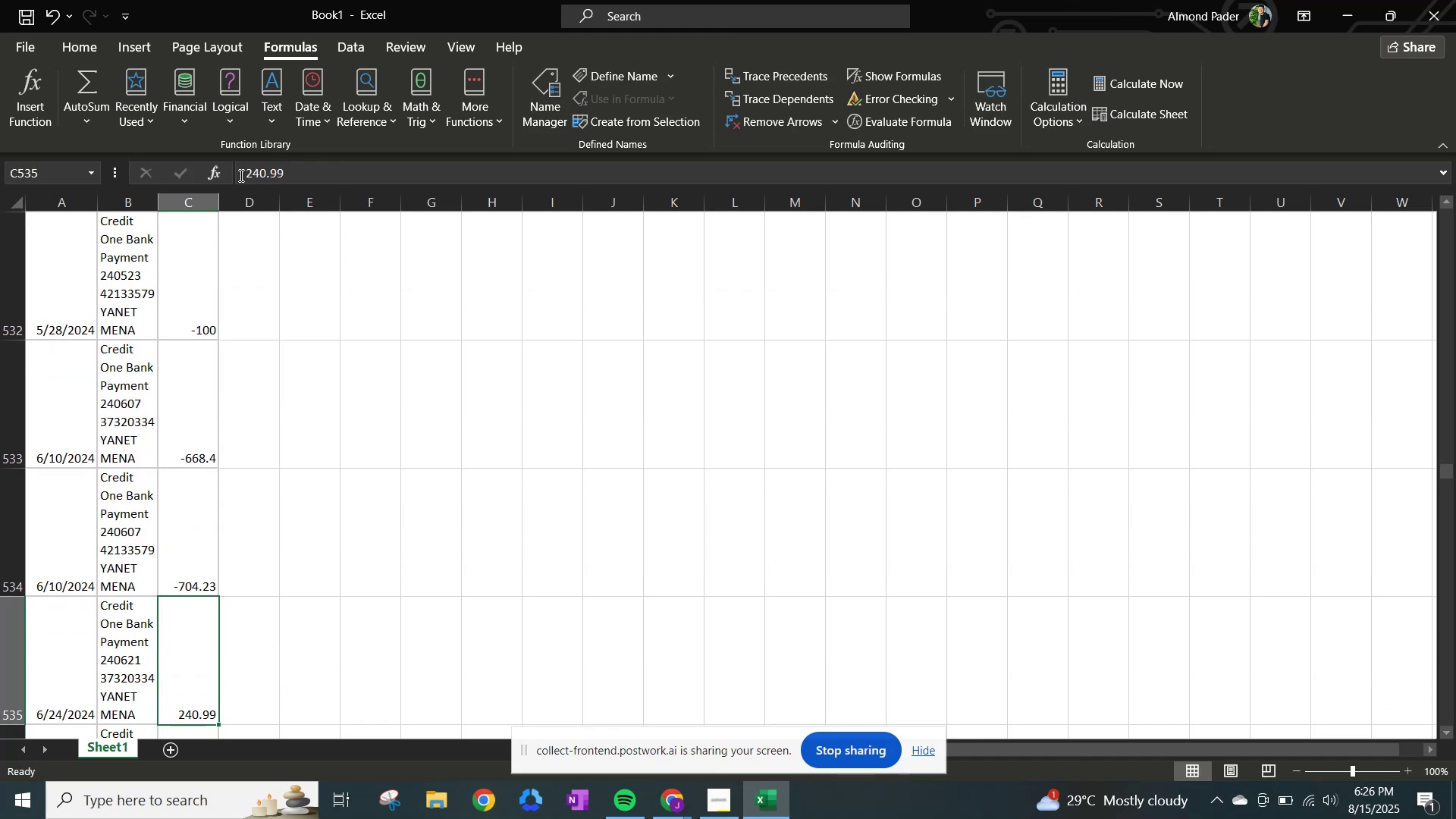 
left_click([240, 175])
 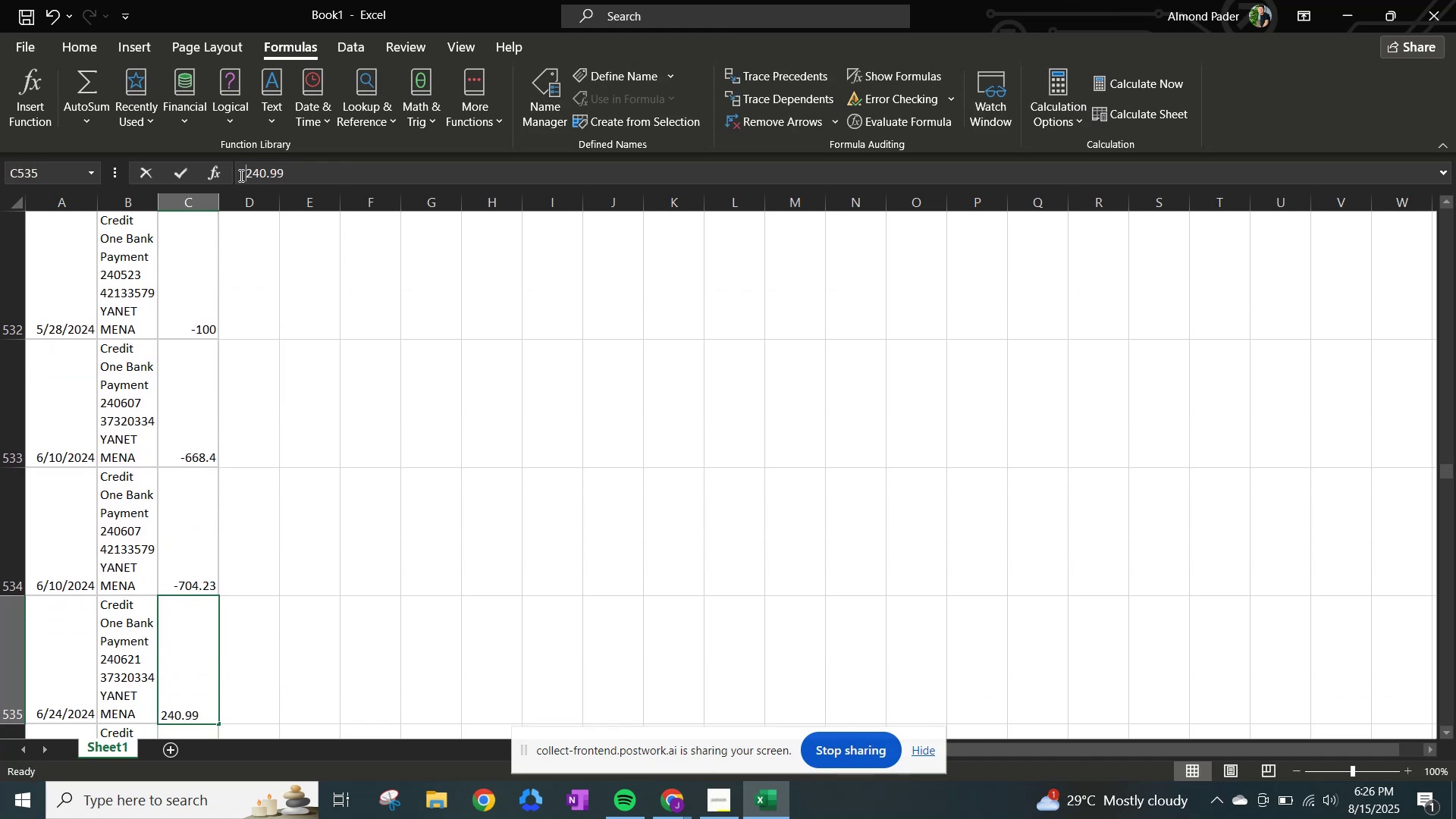 
key(NumpadSubtract)
 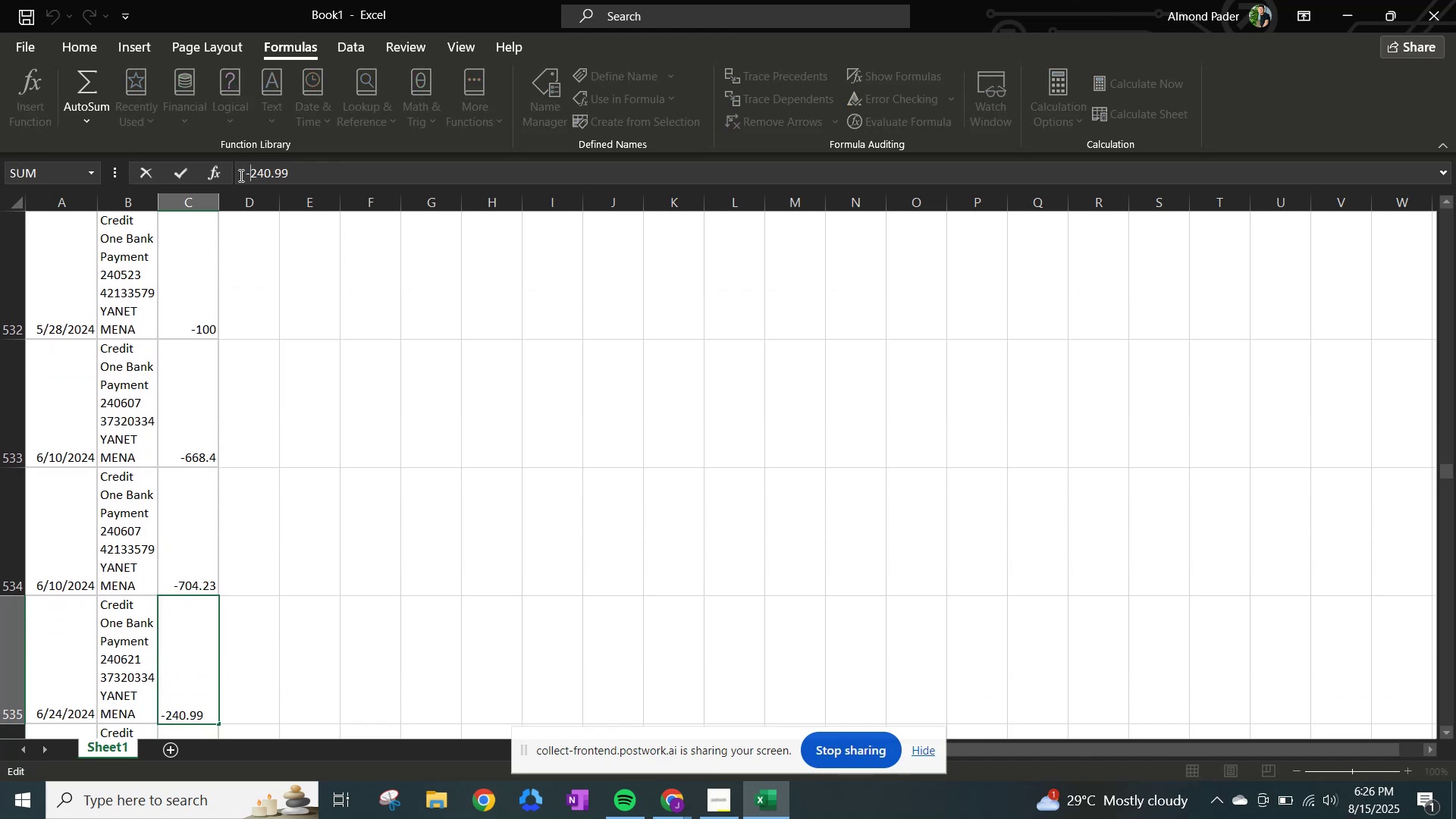 
key(NumpadEnter)
 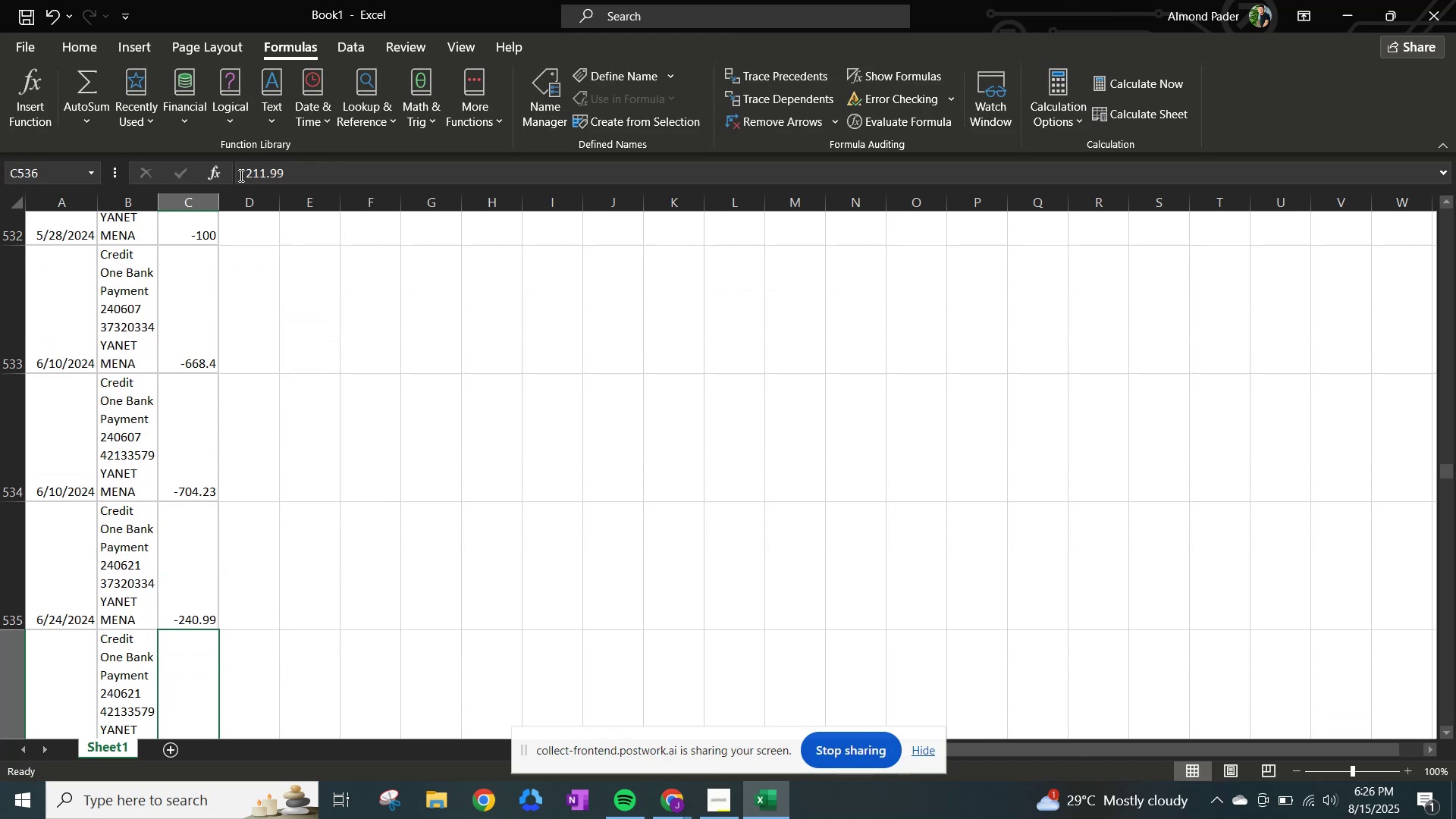 
left_click([240, 175])
 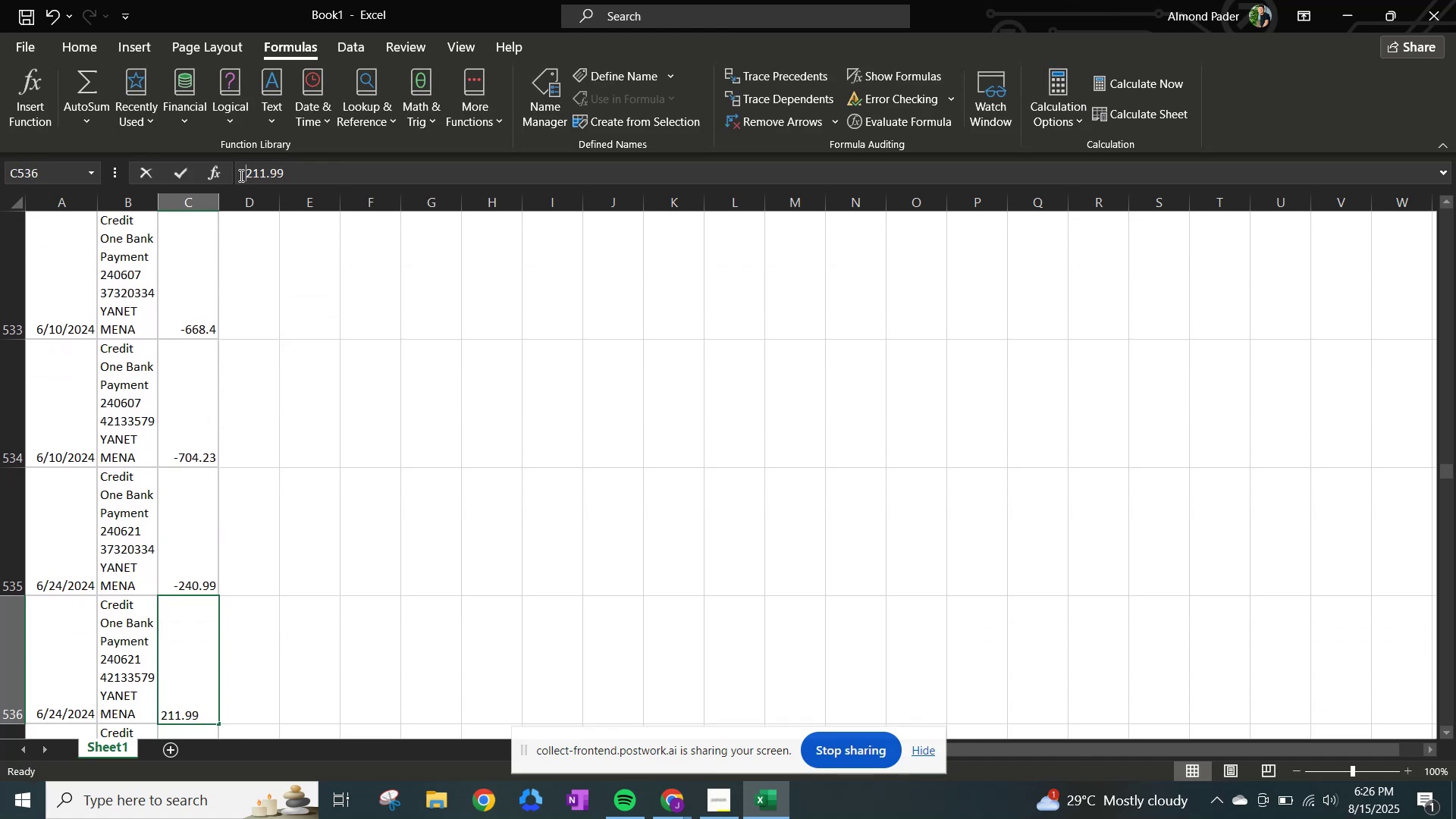 
key(NumpadSubtract)
 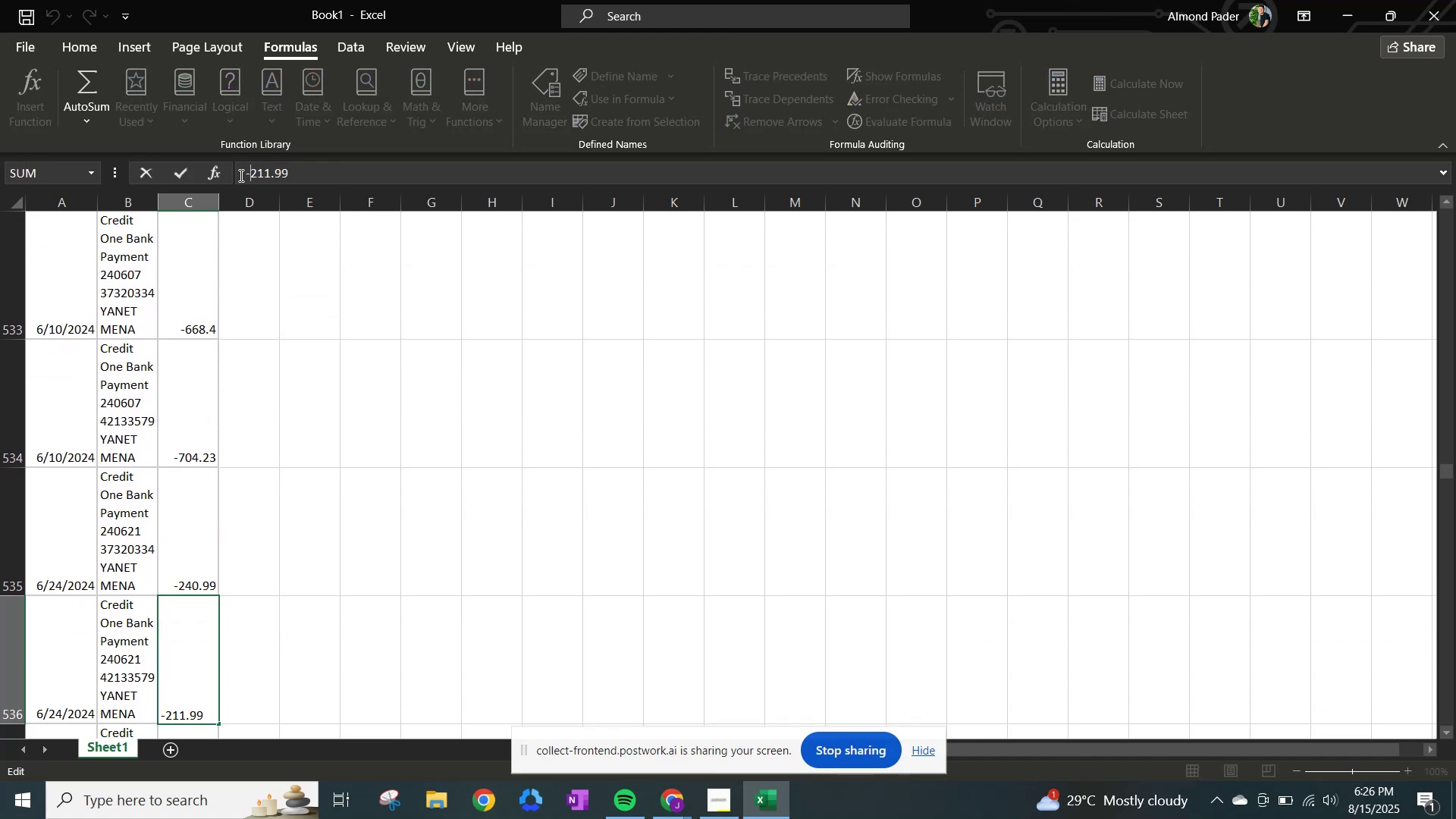 
key(NumpadEnter)
 